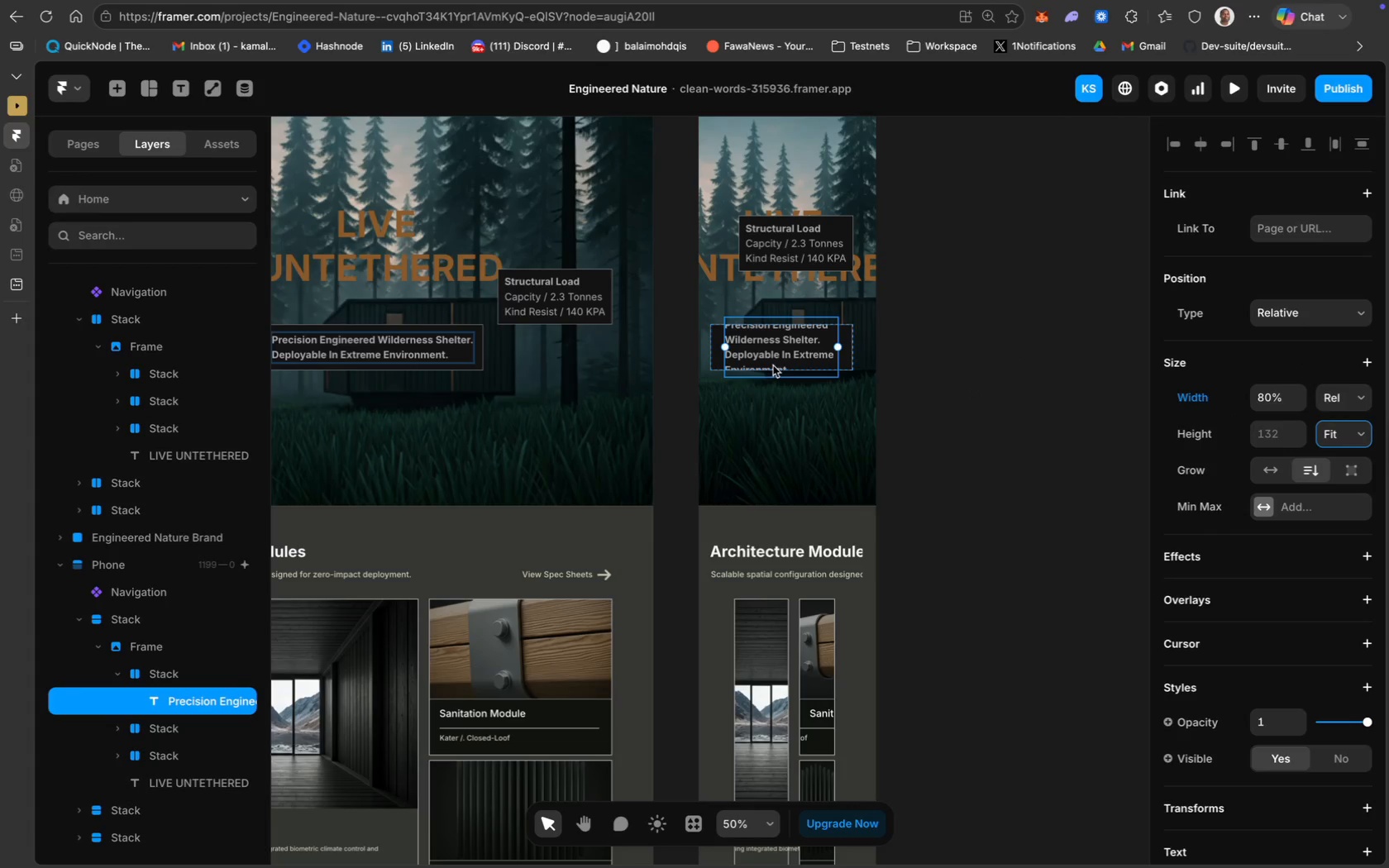 
left_click([852, 359])
 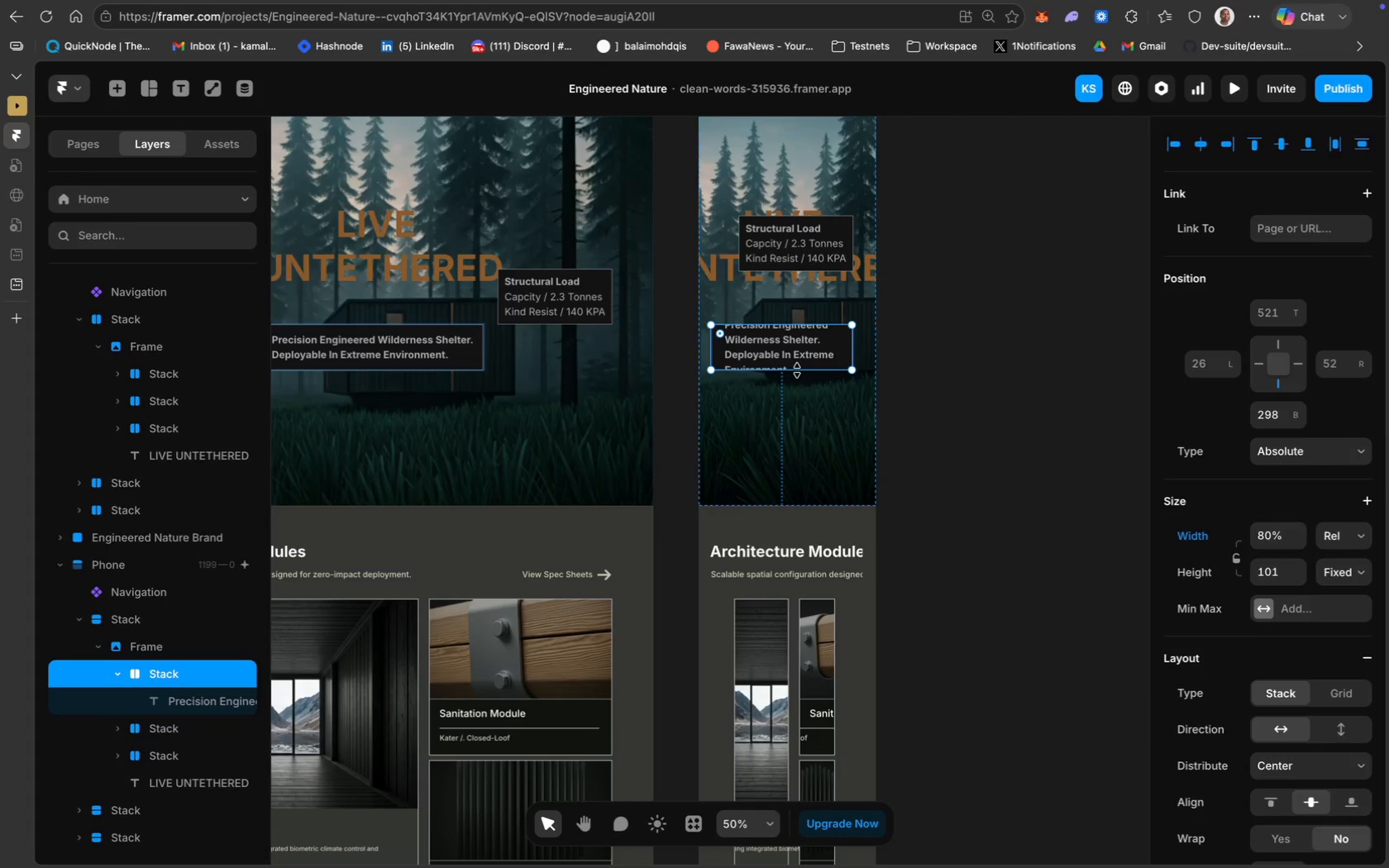 
left_click_drag(start_coordinate=[796, 370], to_coordinate=[799, 401])
 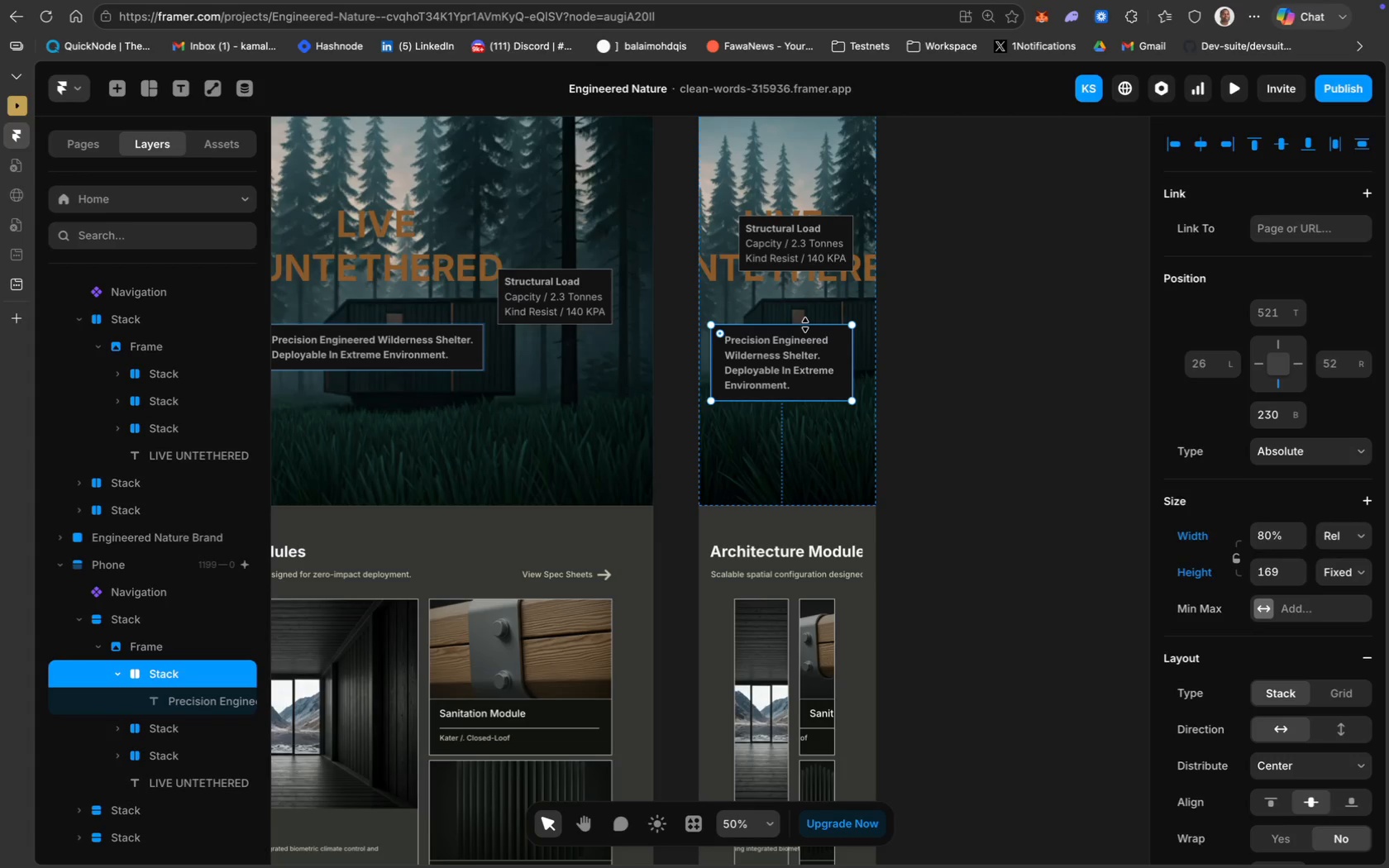 
wait(18.14)
 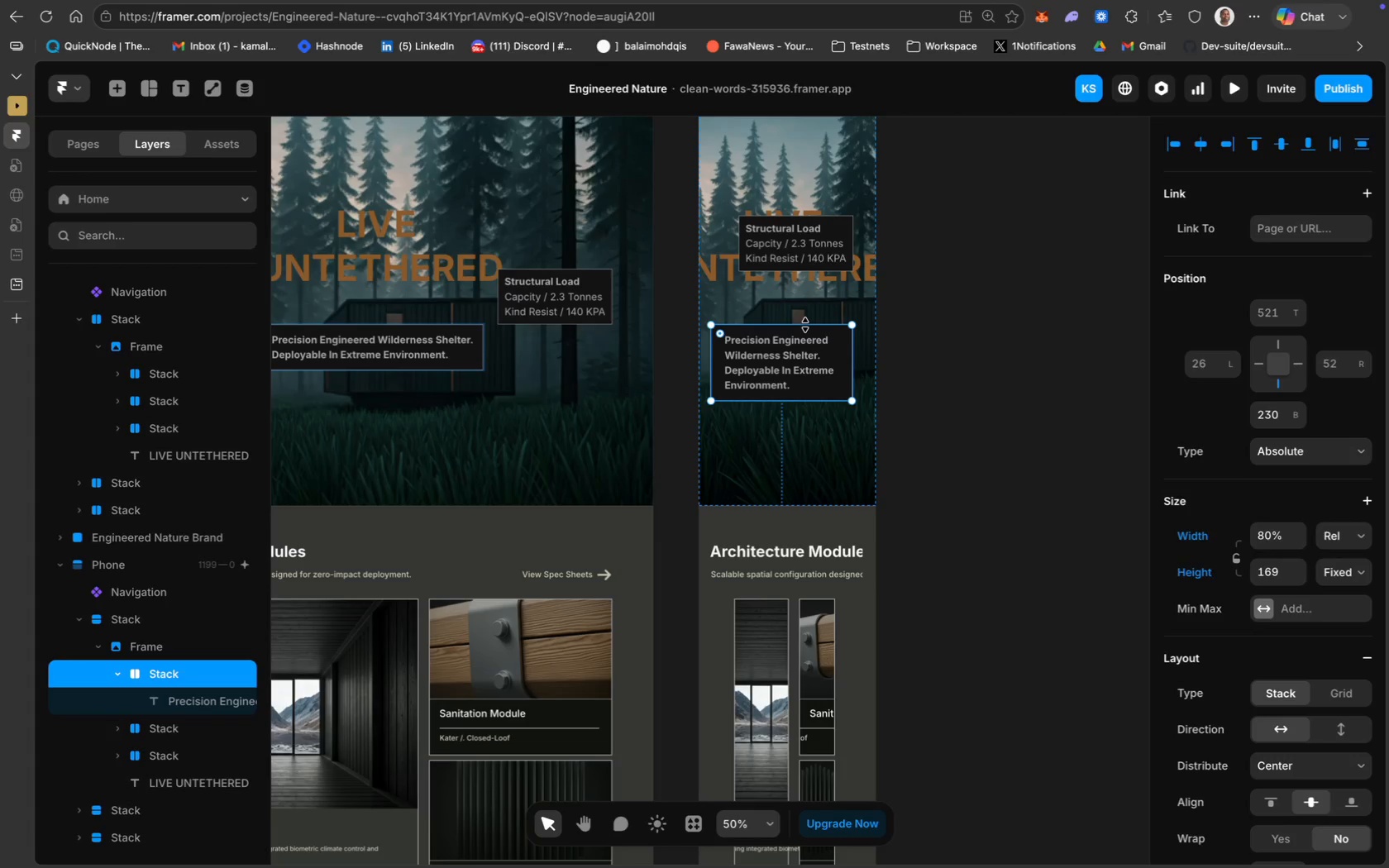 
left_click([843, 386])
 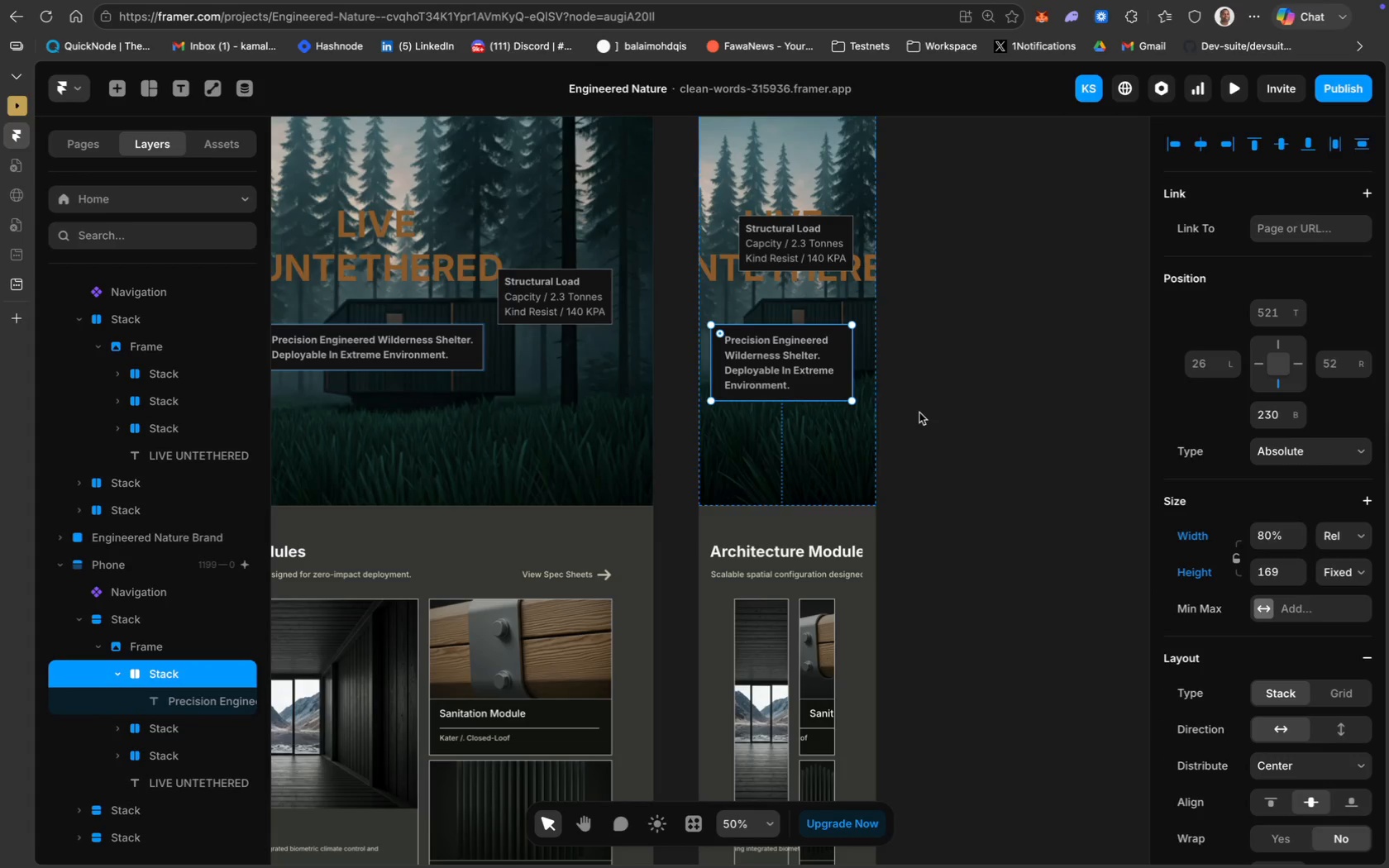 
key(Backspace)
 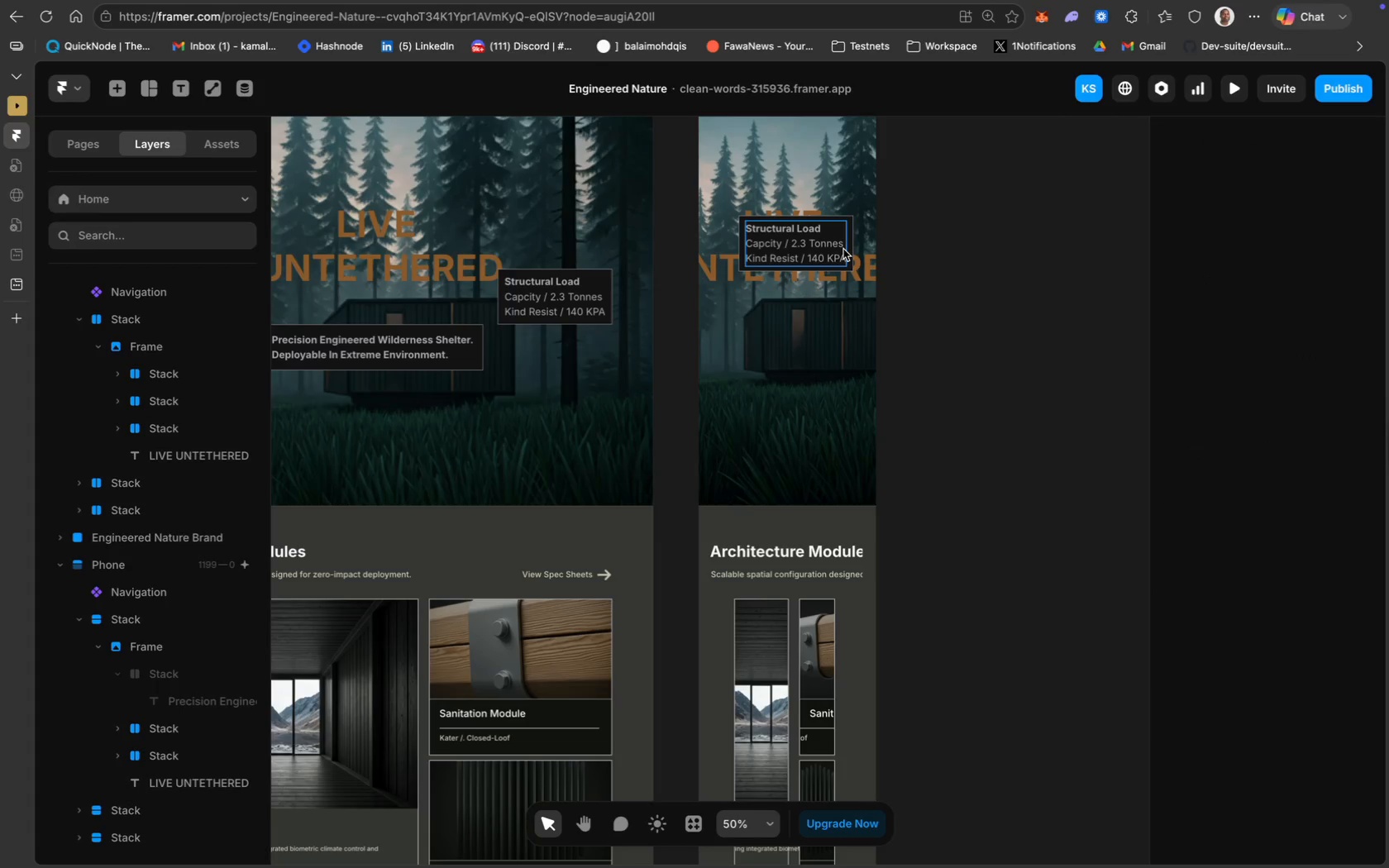 
left_click([843, 246])
 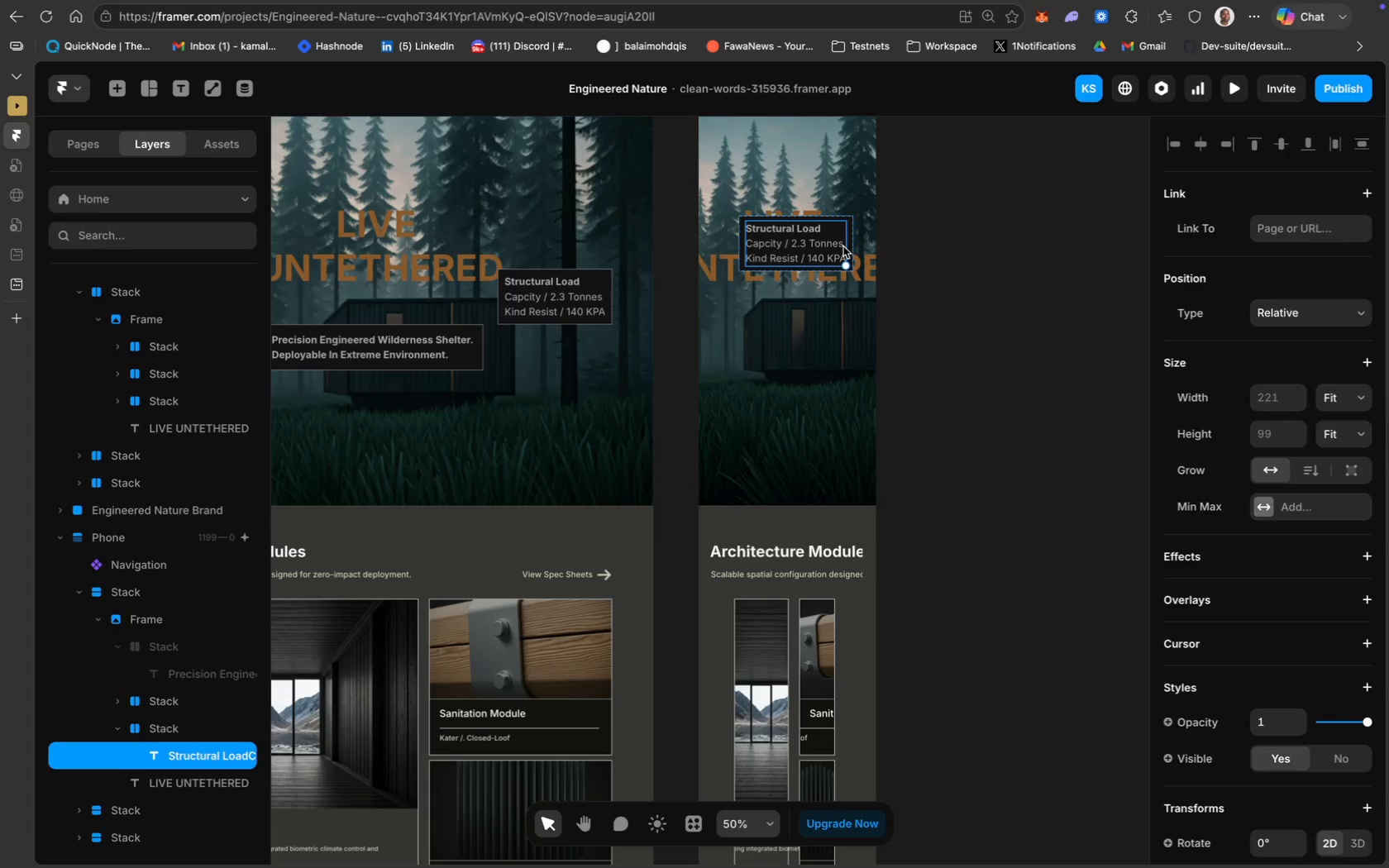 
key(Backspace)
 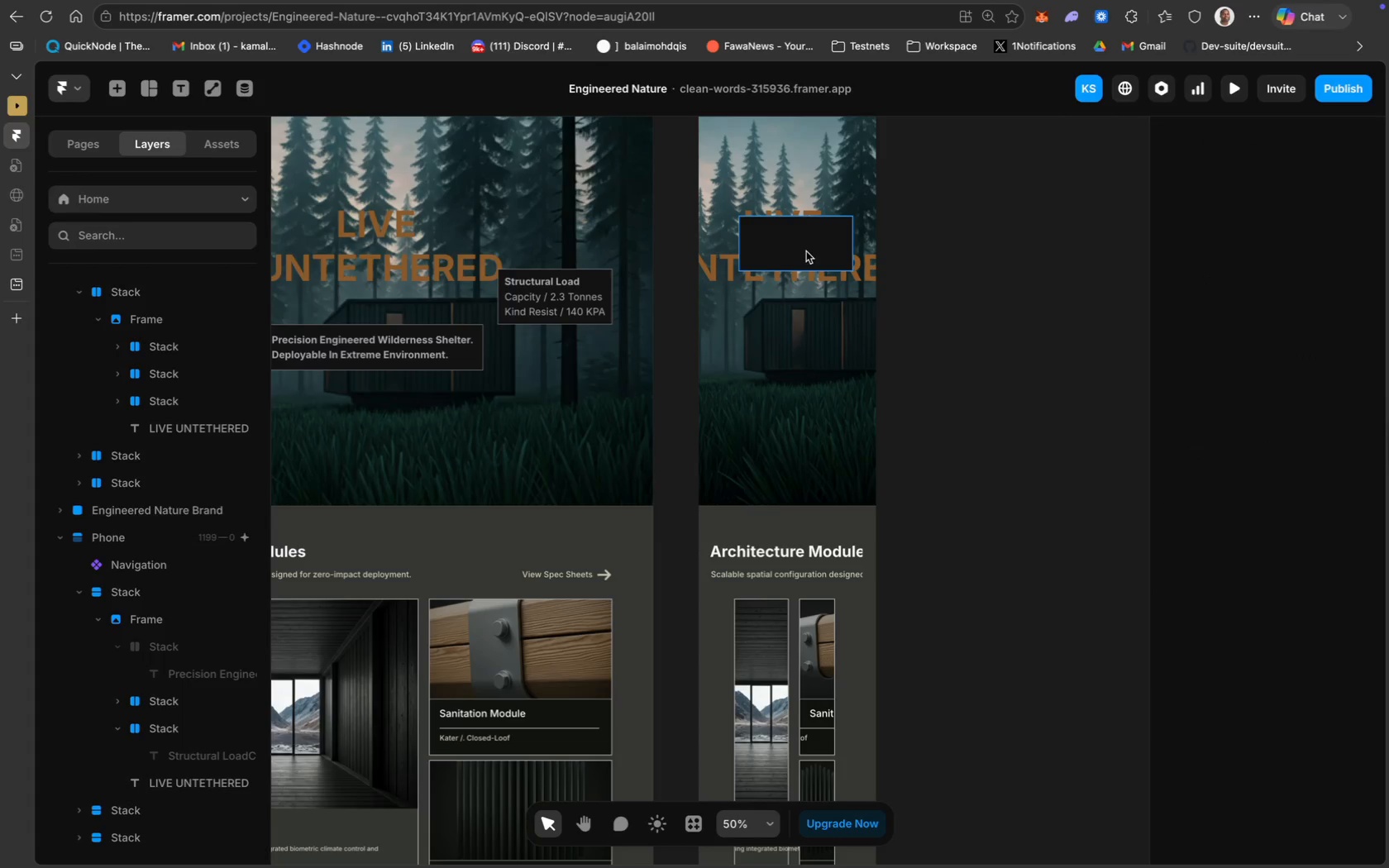 
left_click([809, 253])
 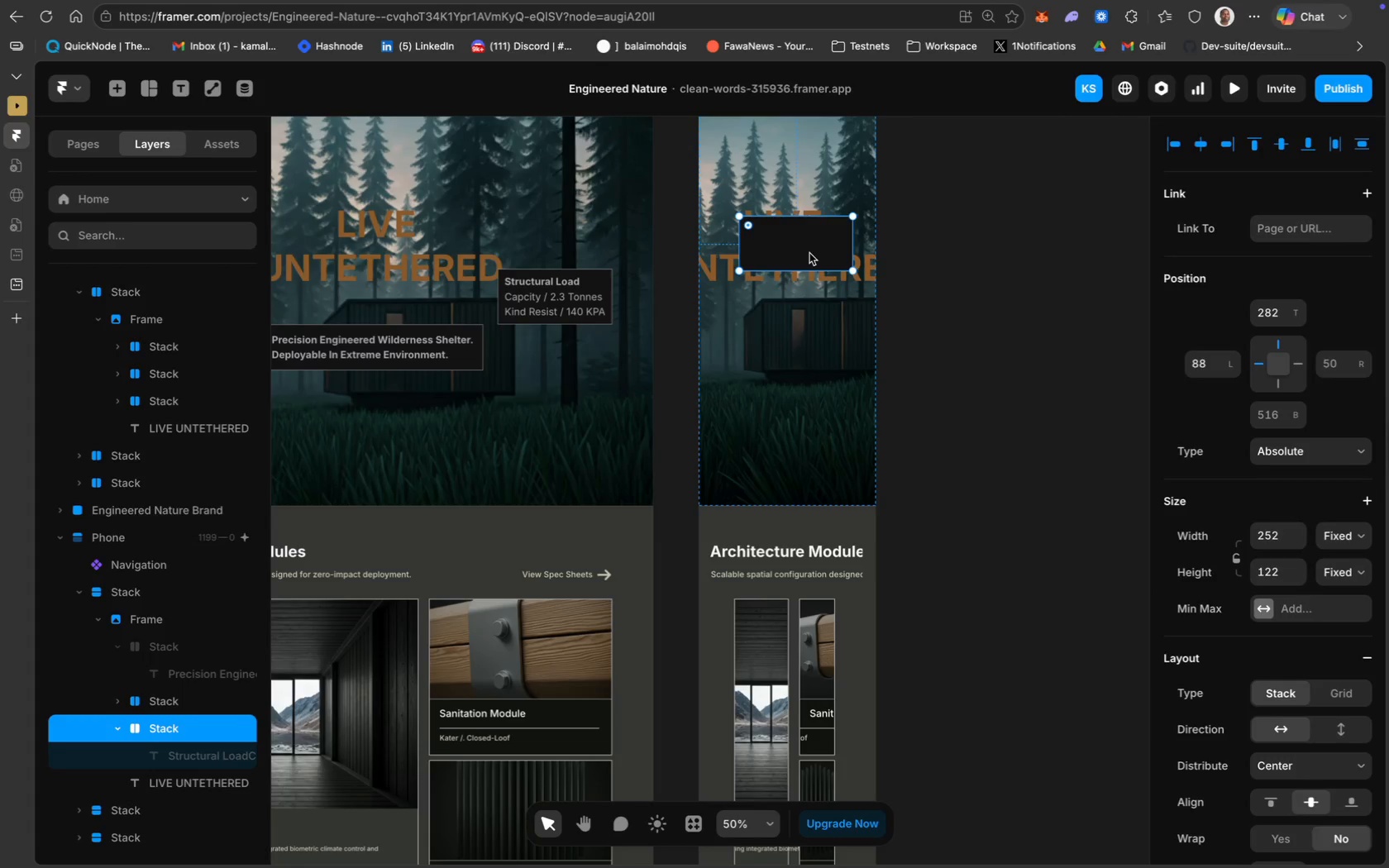 
key(Backspace)
 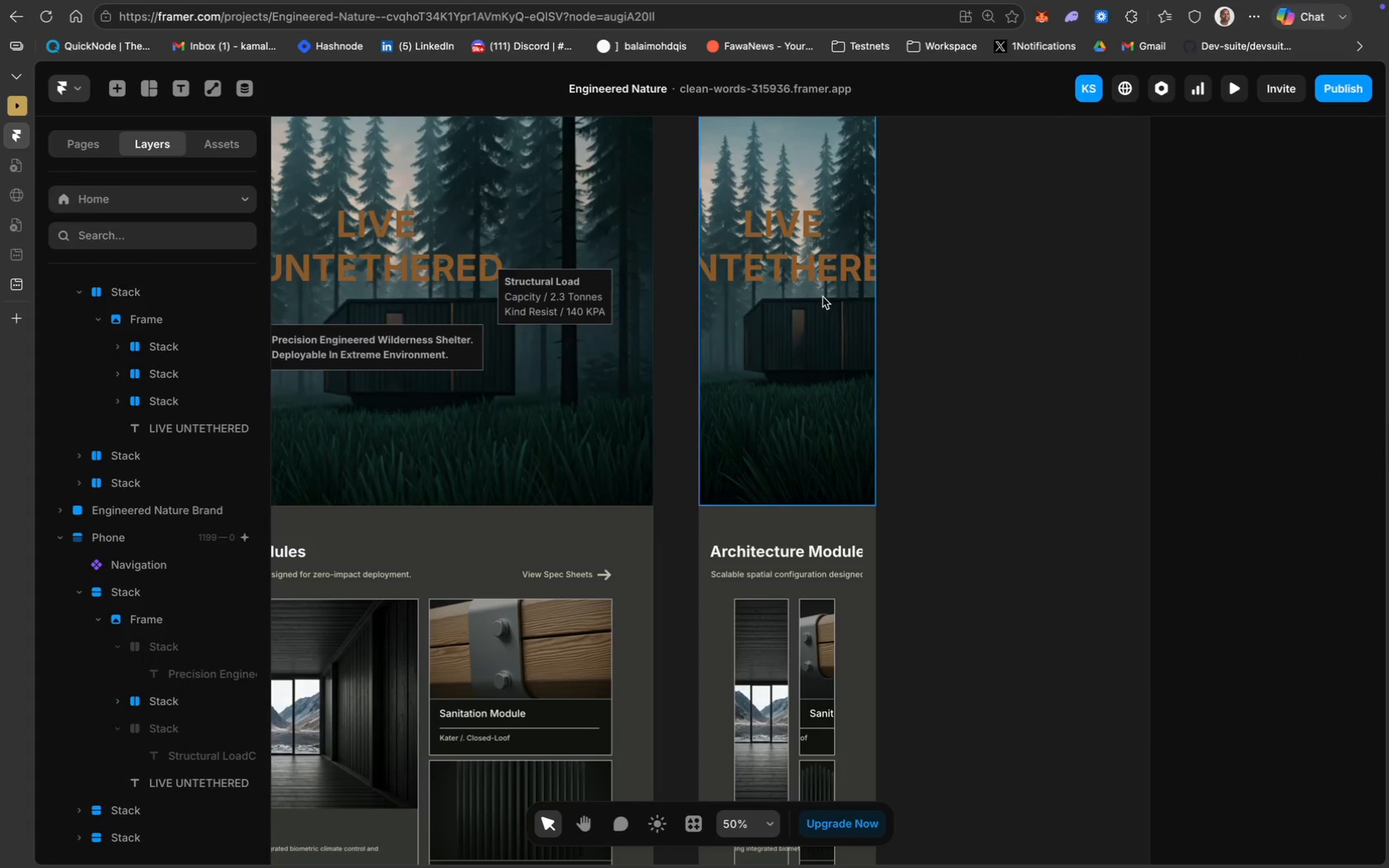 
scroll: coordinate [934, 437], scroll_direction: up, amount: 24.0
 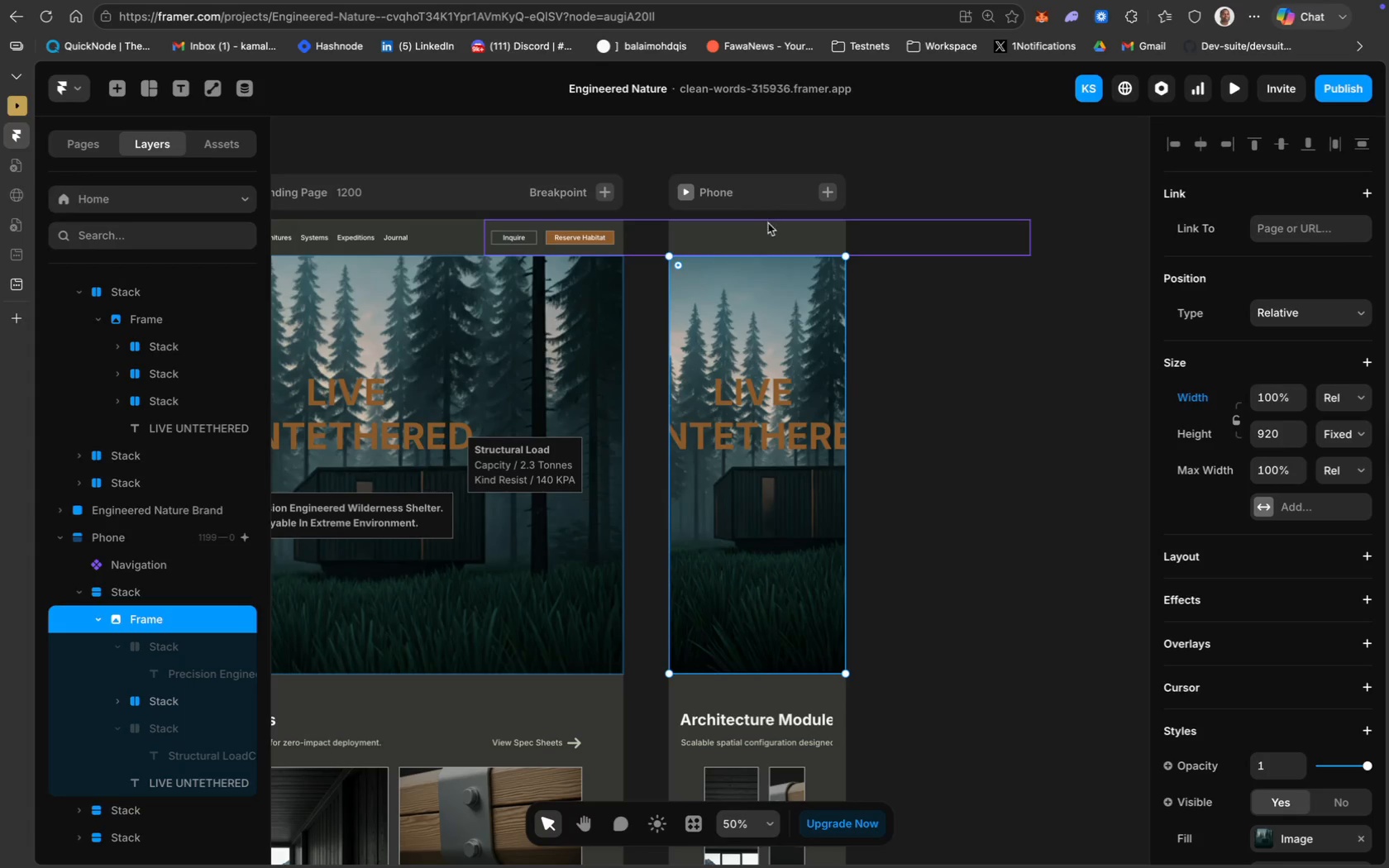 
left_click([769, 229])
 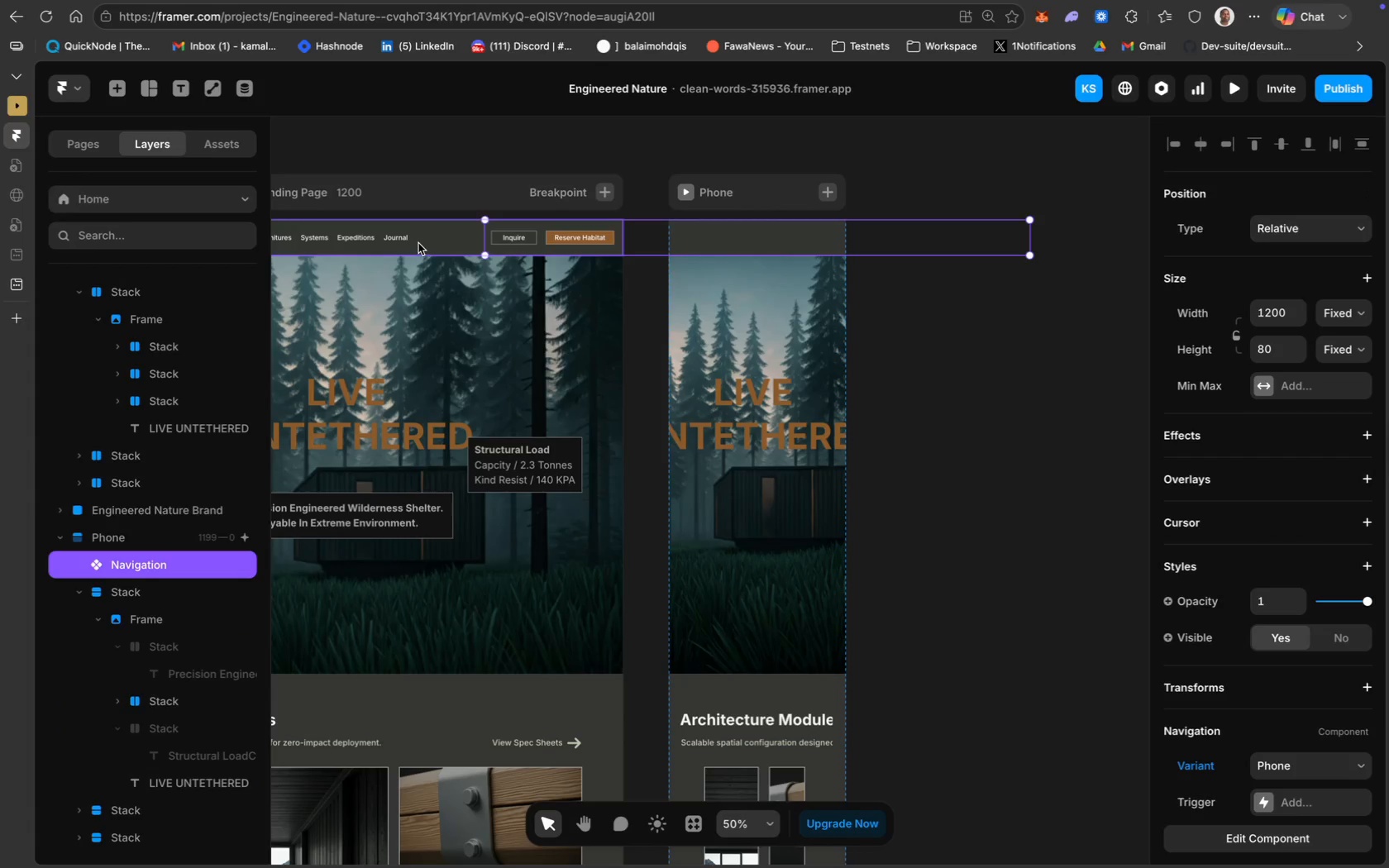 
scroll: coordinate [455, 241], scroll_direction: up, amount: 9.0
 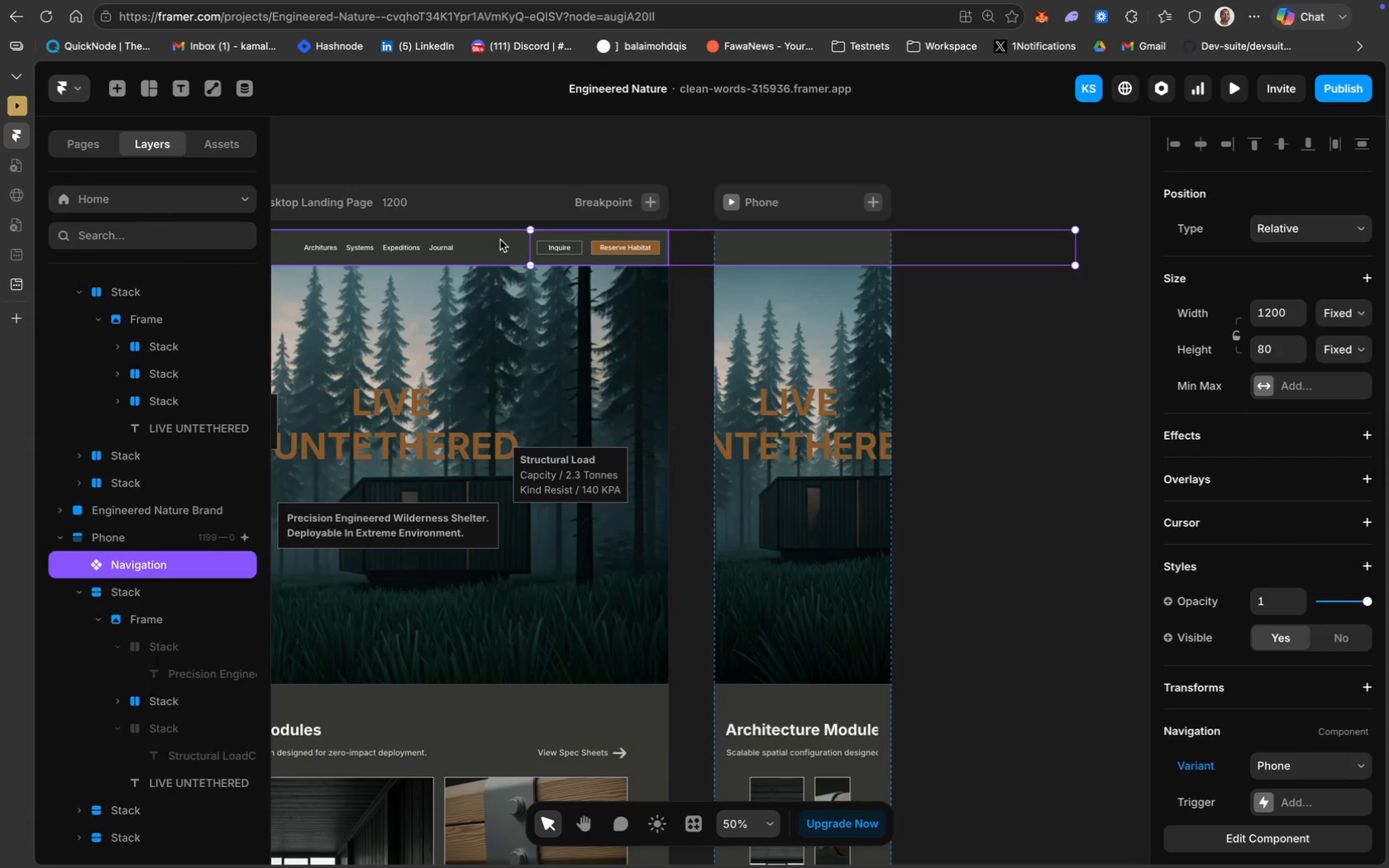 
left_click([500, 240])
 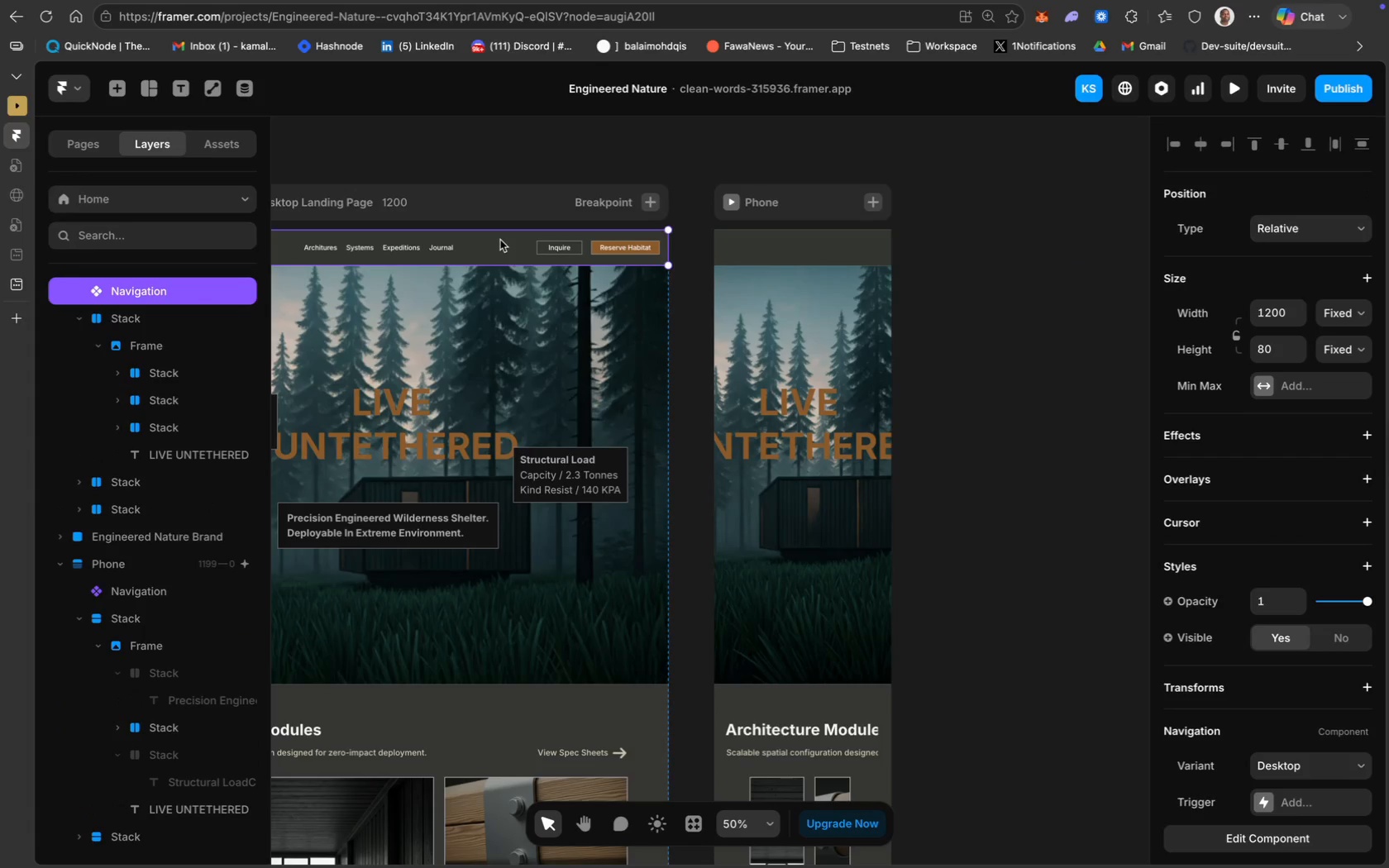 
double_click([500, 240])
 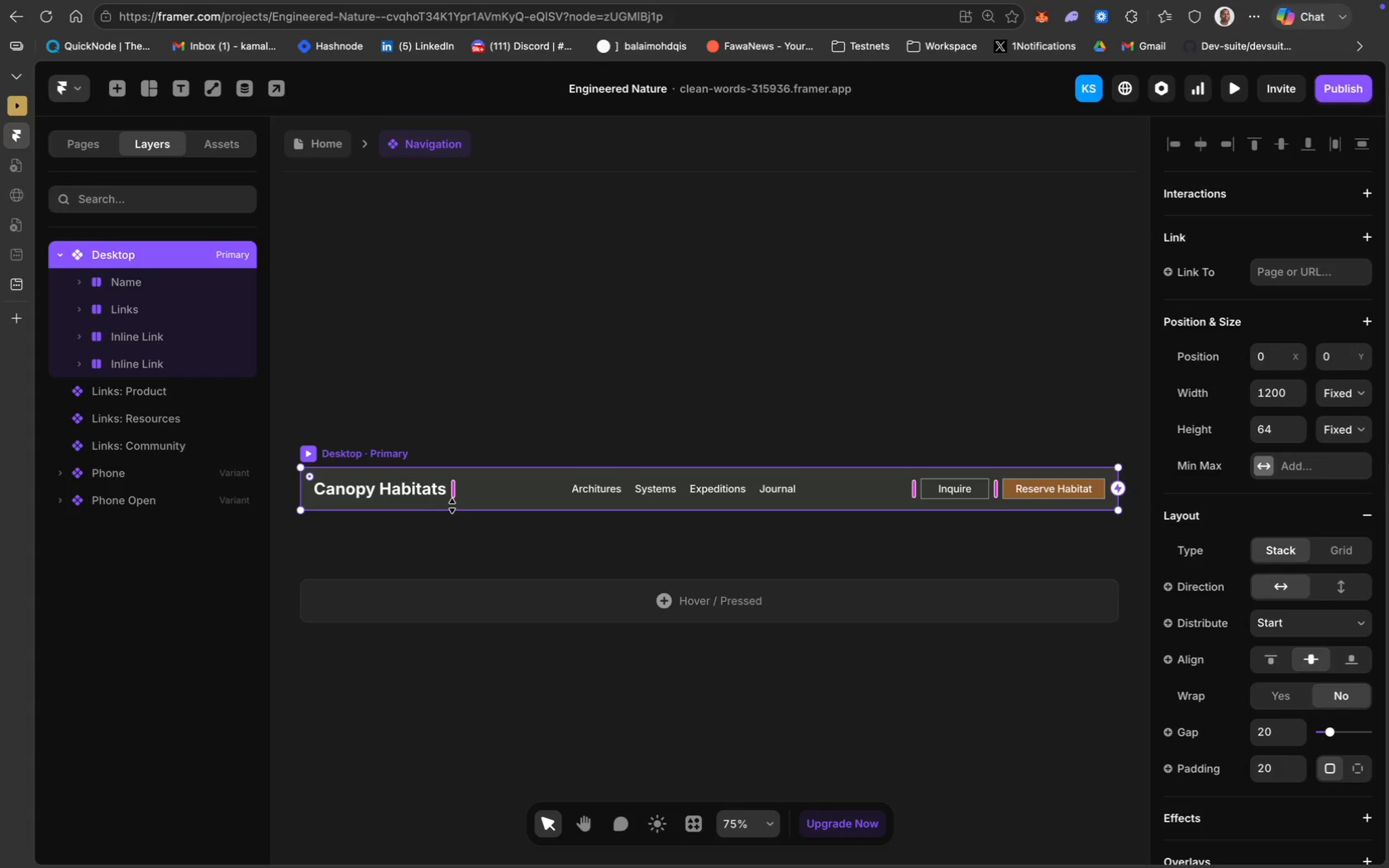 
scroll: coordinate [961, 476], scroll_direction: down, amount: 90.0
 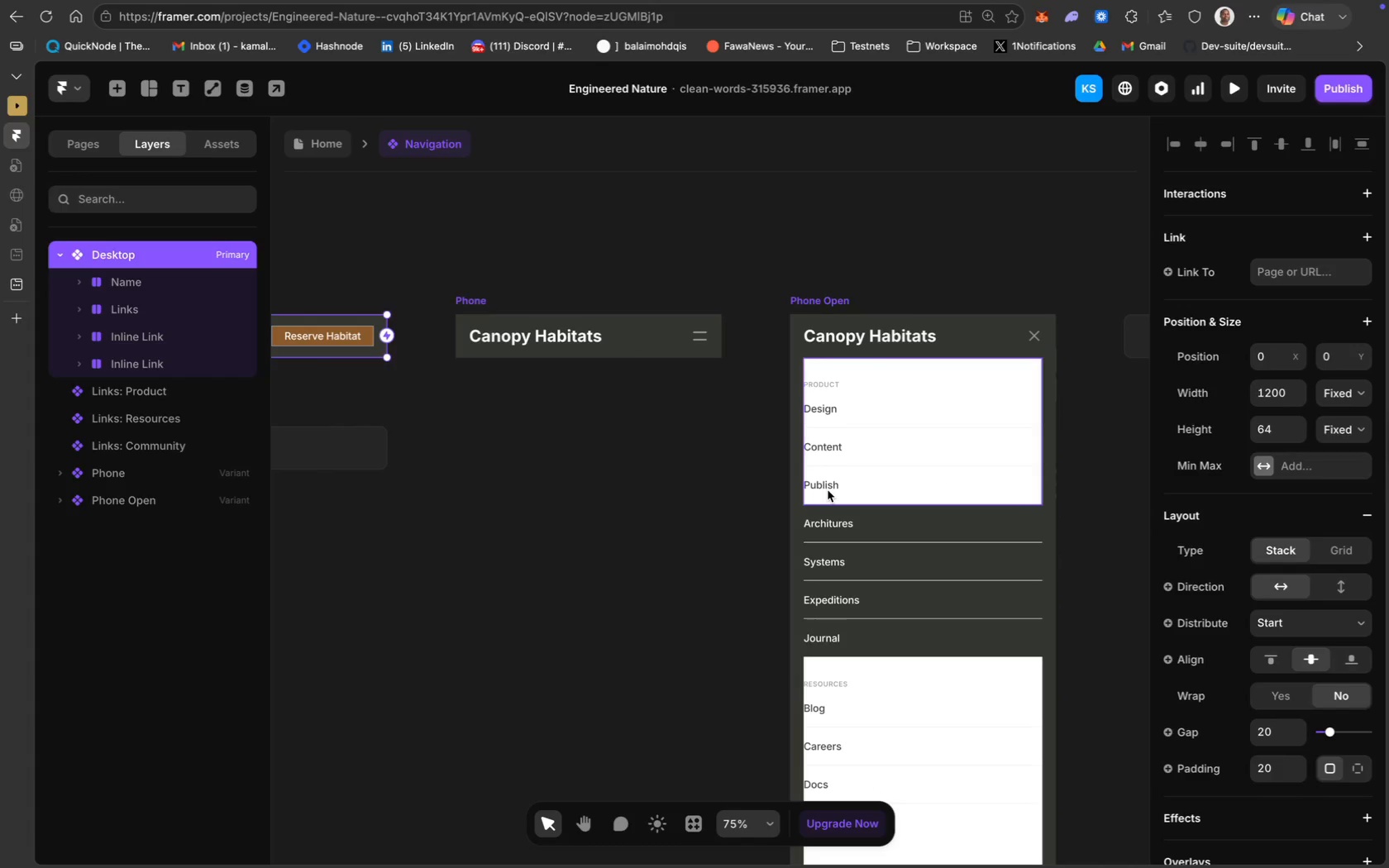 
left_click([828, 490])
 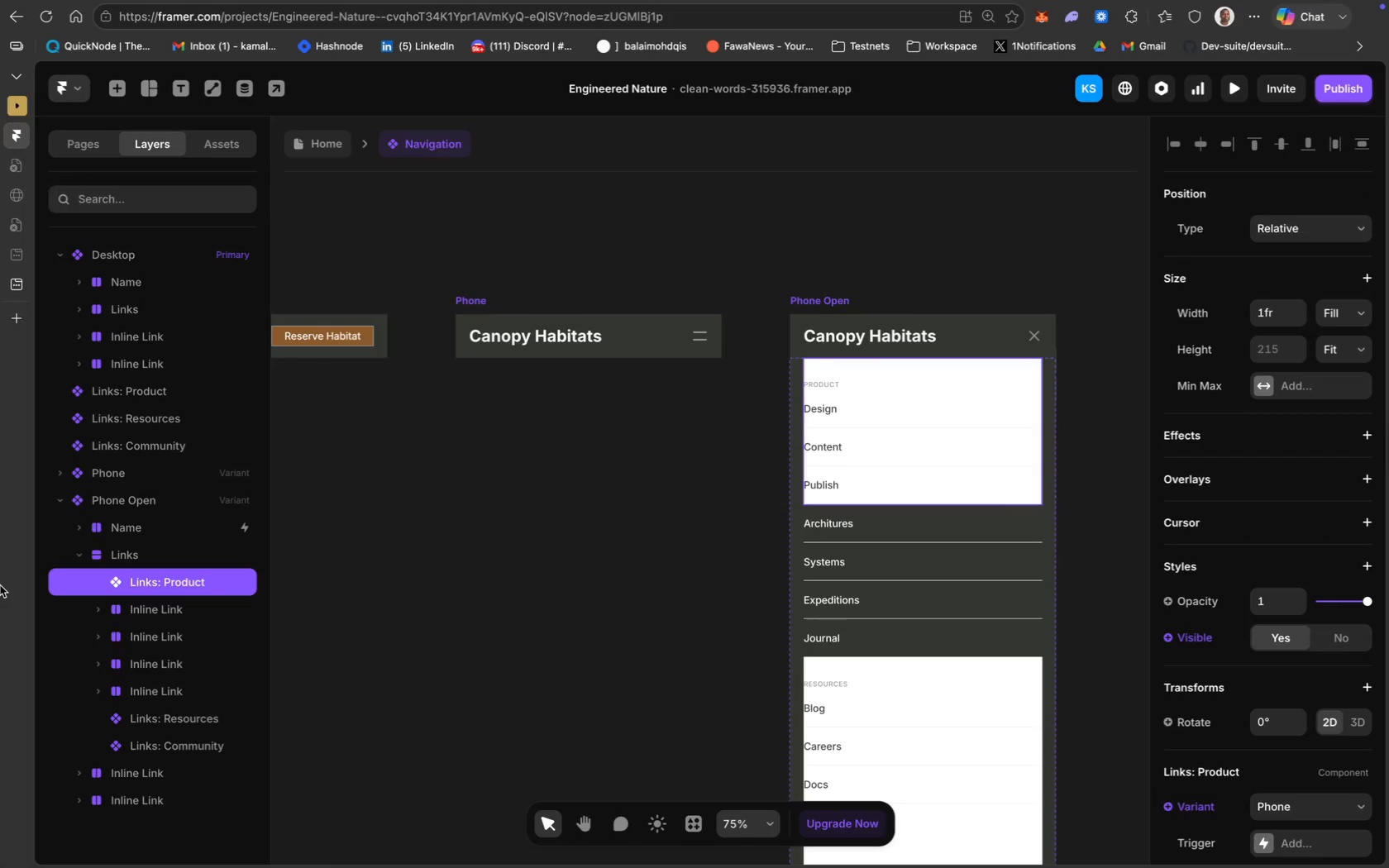 
left_click([145, 559])
 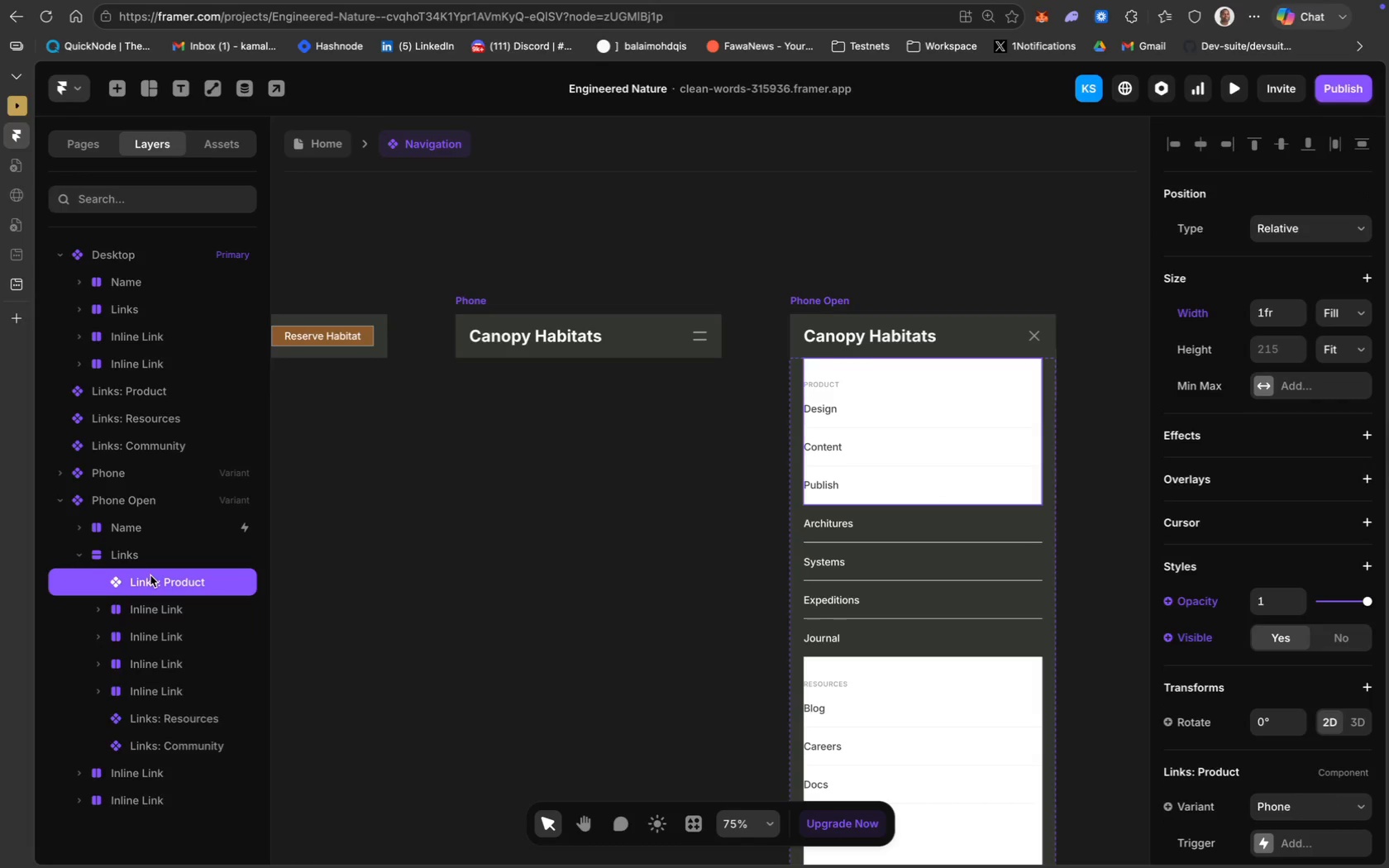 
key(Backspace)
 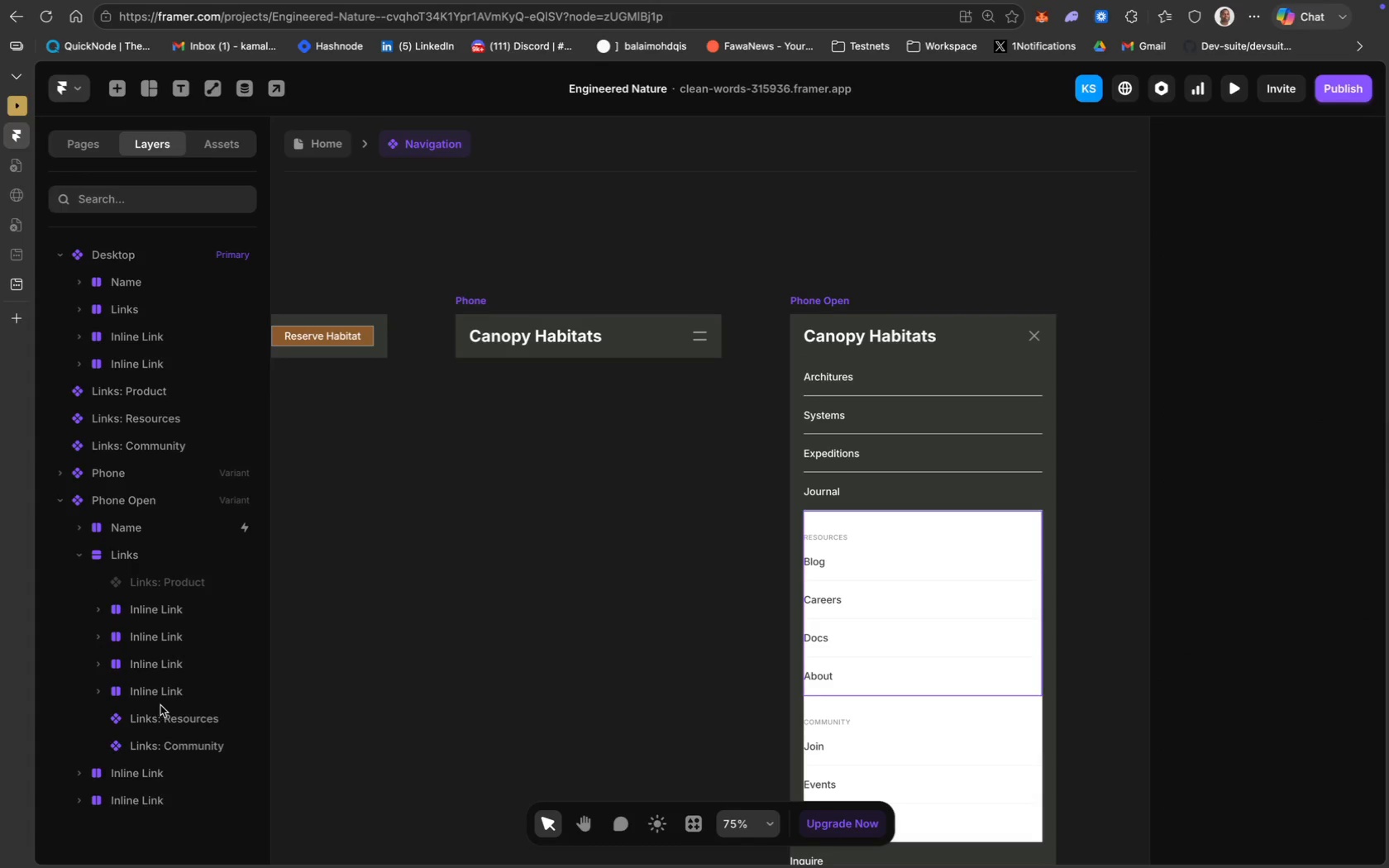 
left_click([164, 710])
 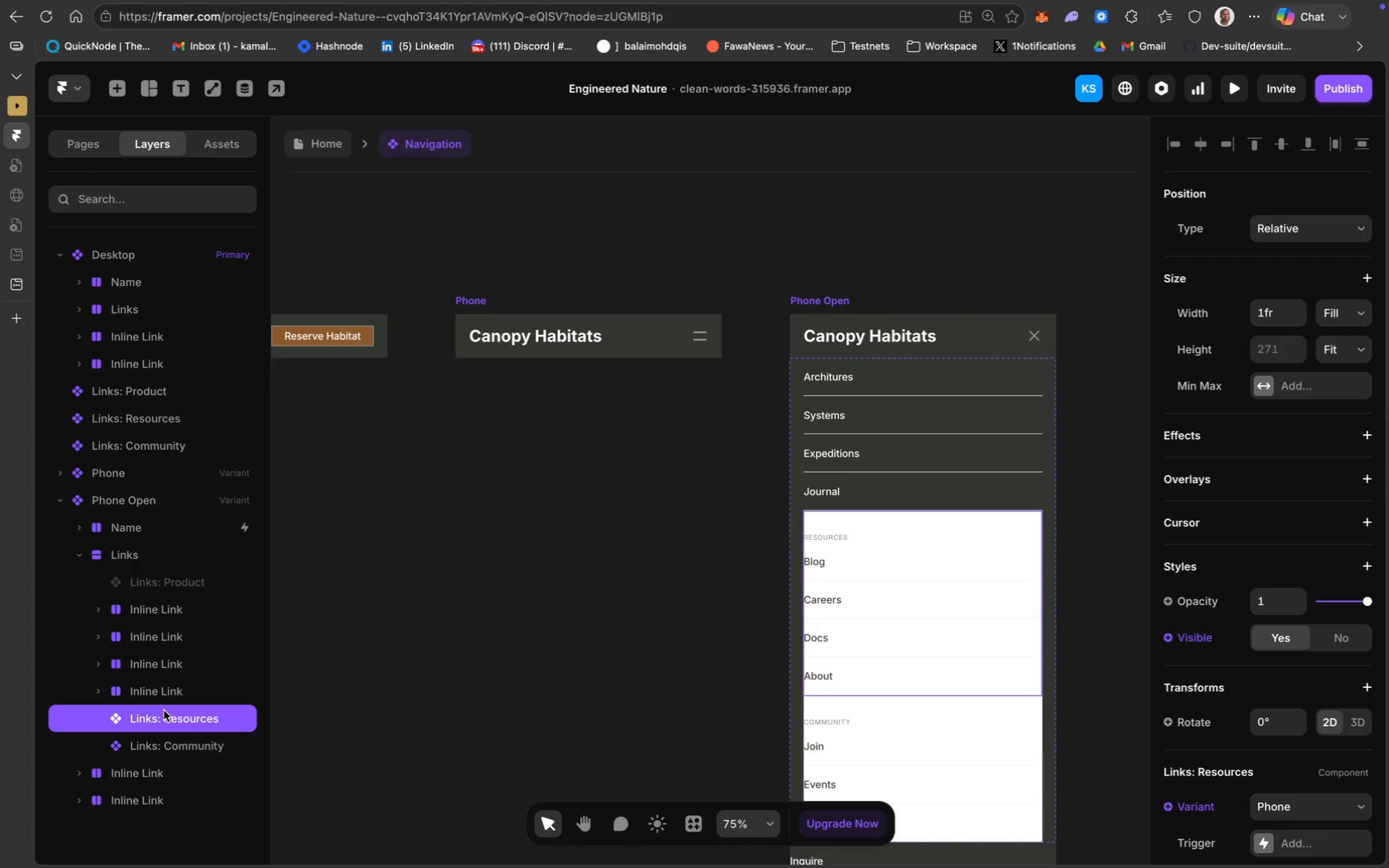 
key(Backspace)
 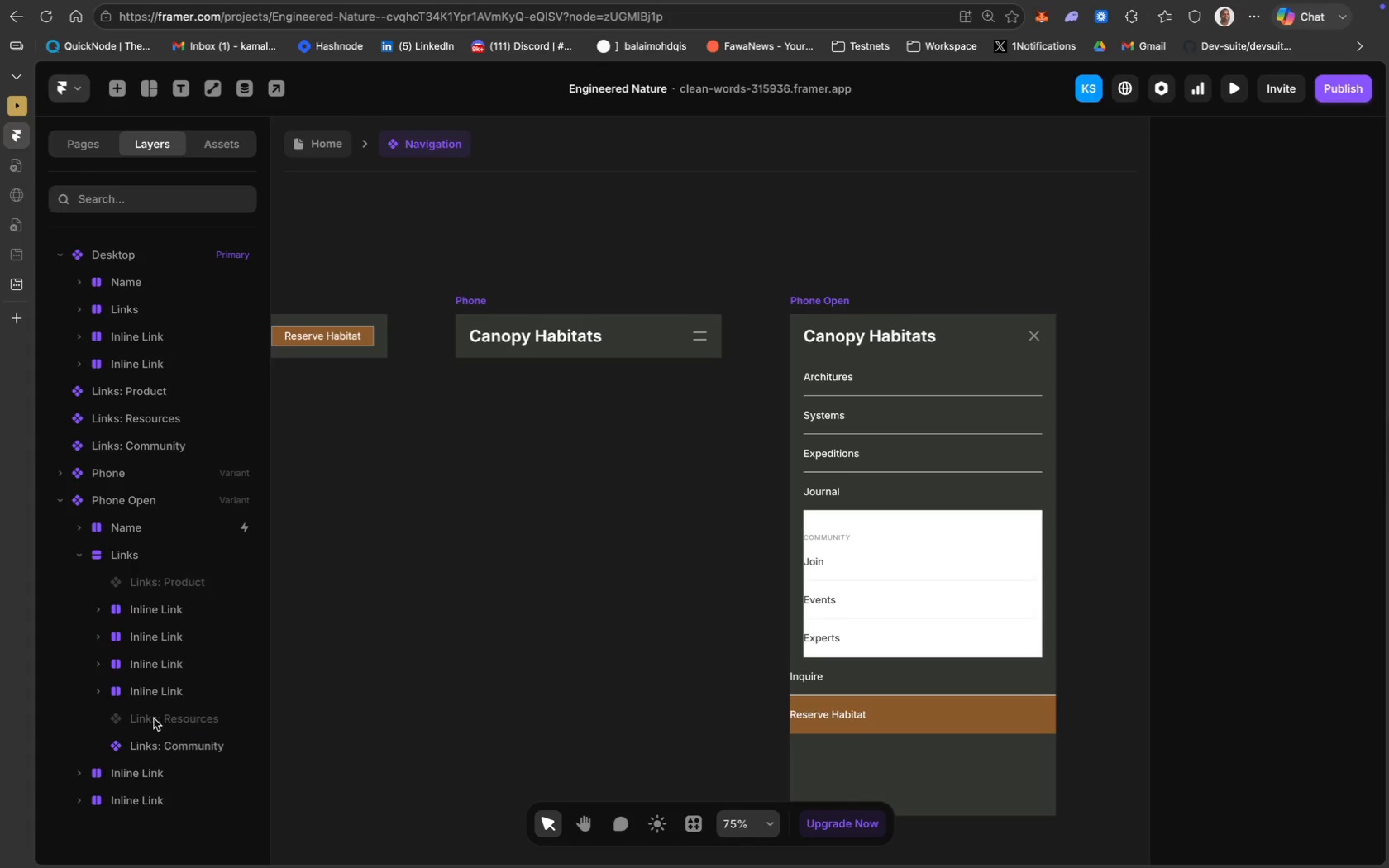 
left_click([155, 720])
 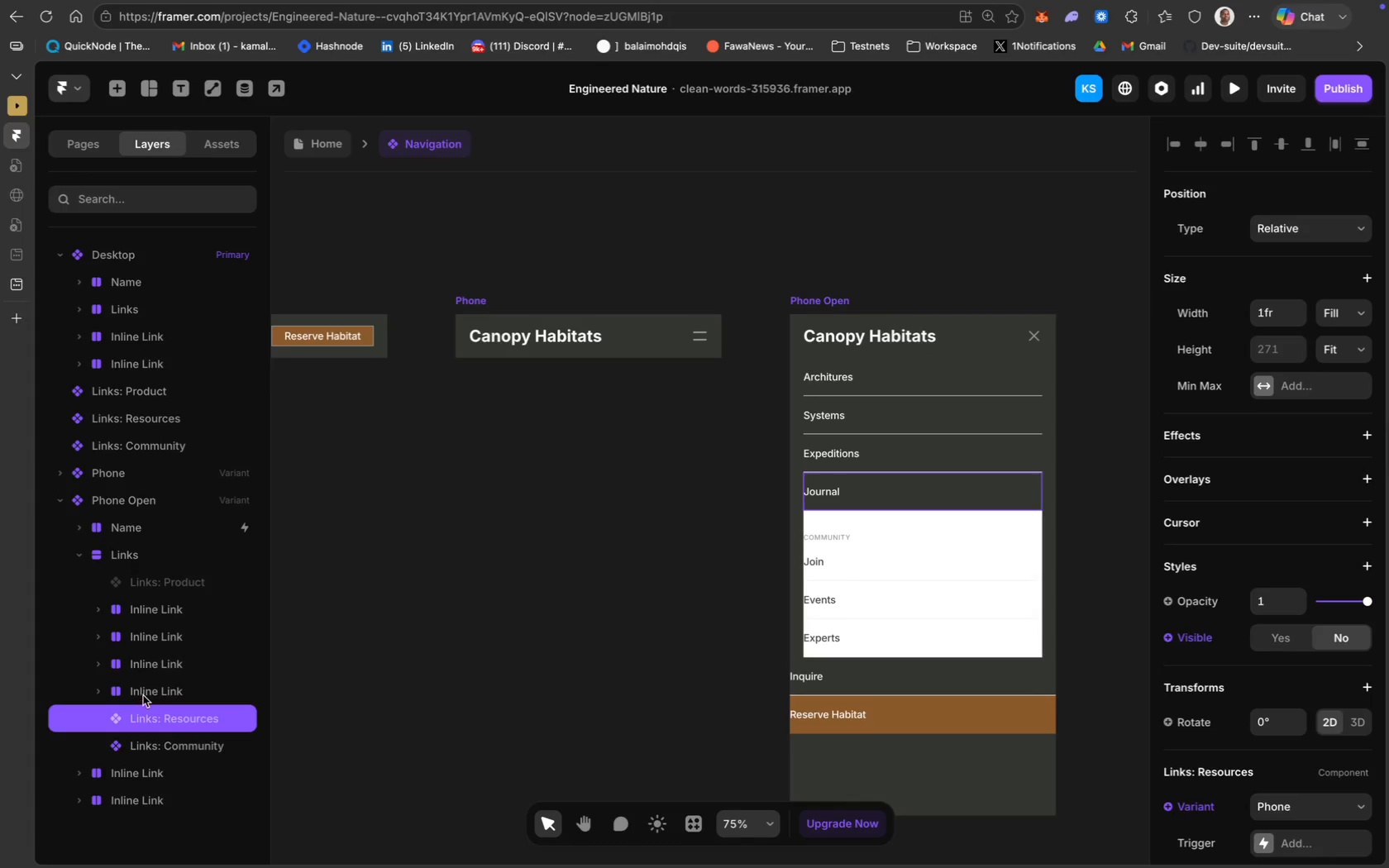 
left_click([144, 693])
 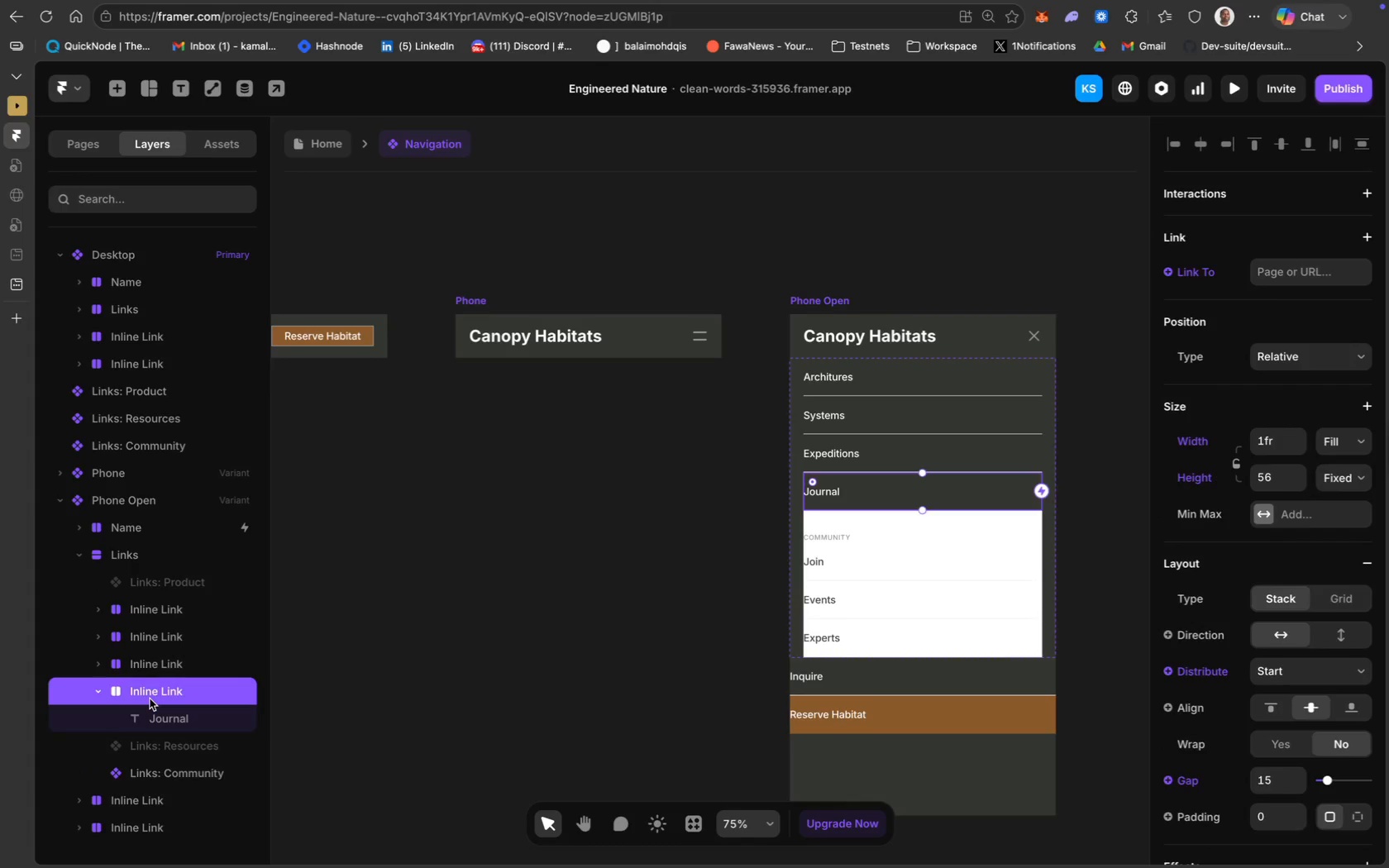 
key(Backspace)
 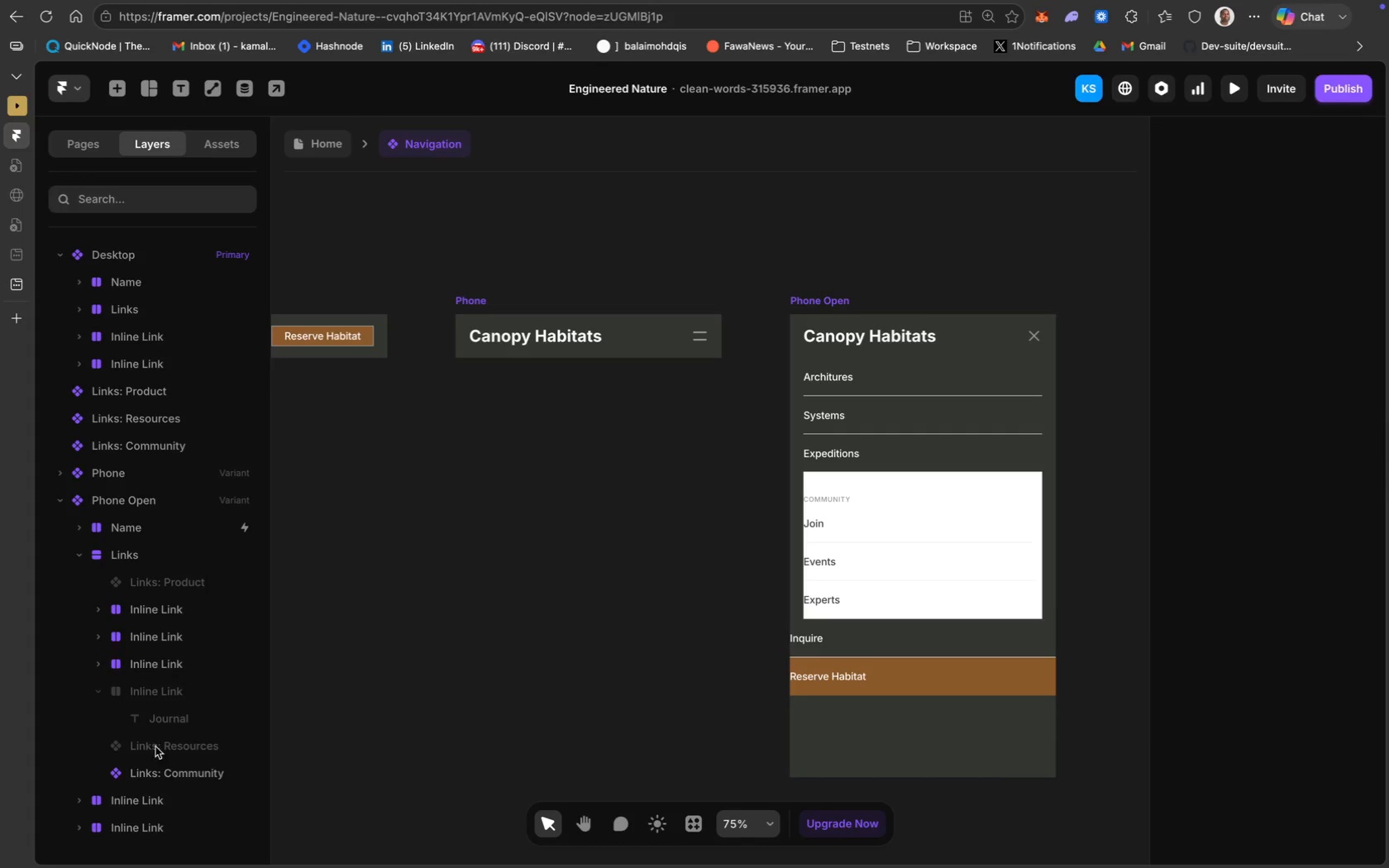 
left_click([170, 774])
 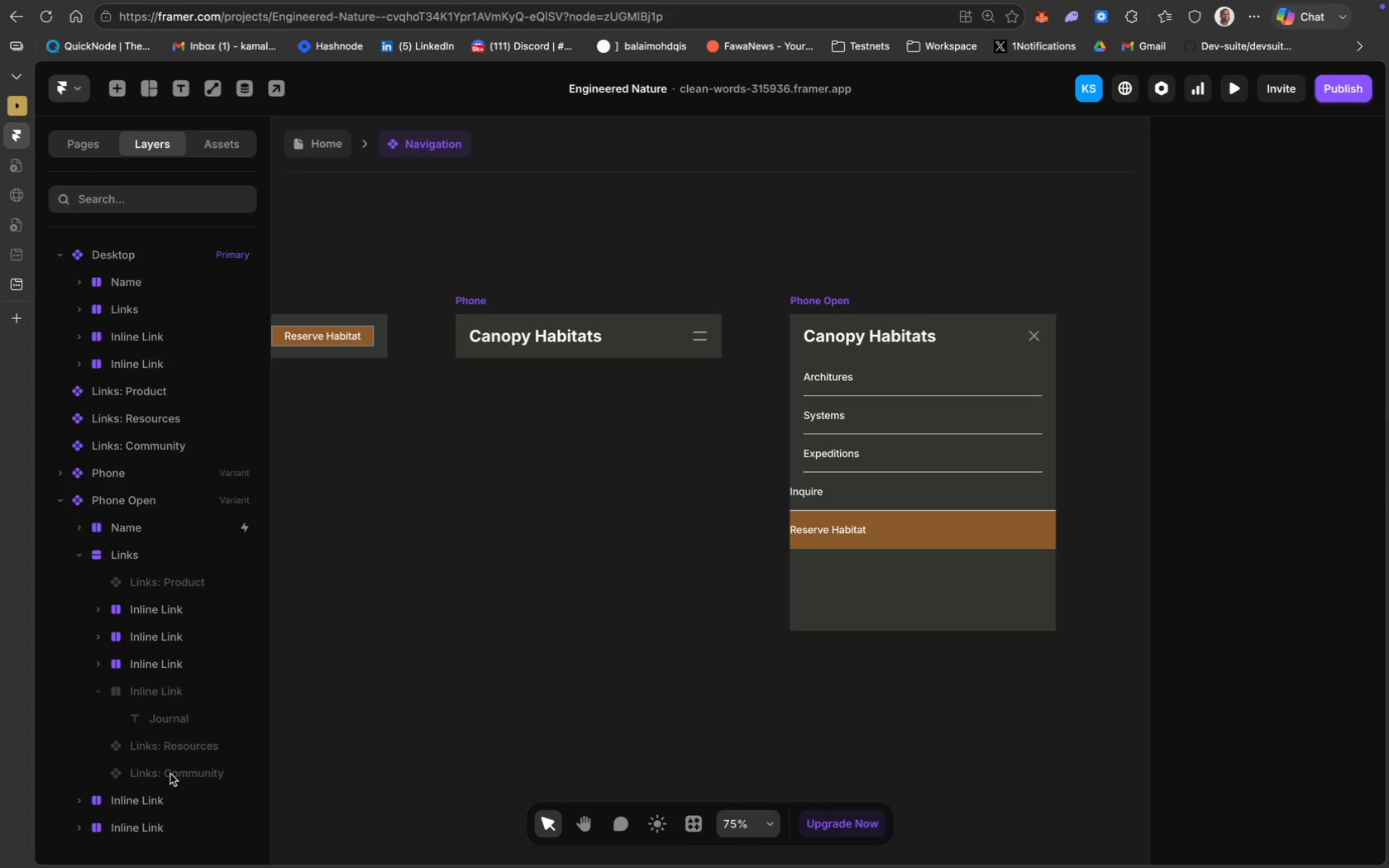 
key(Backspace)
 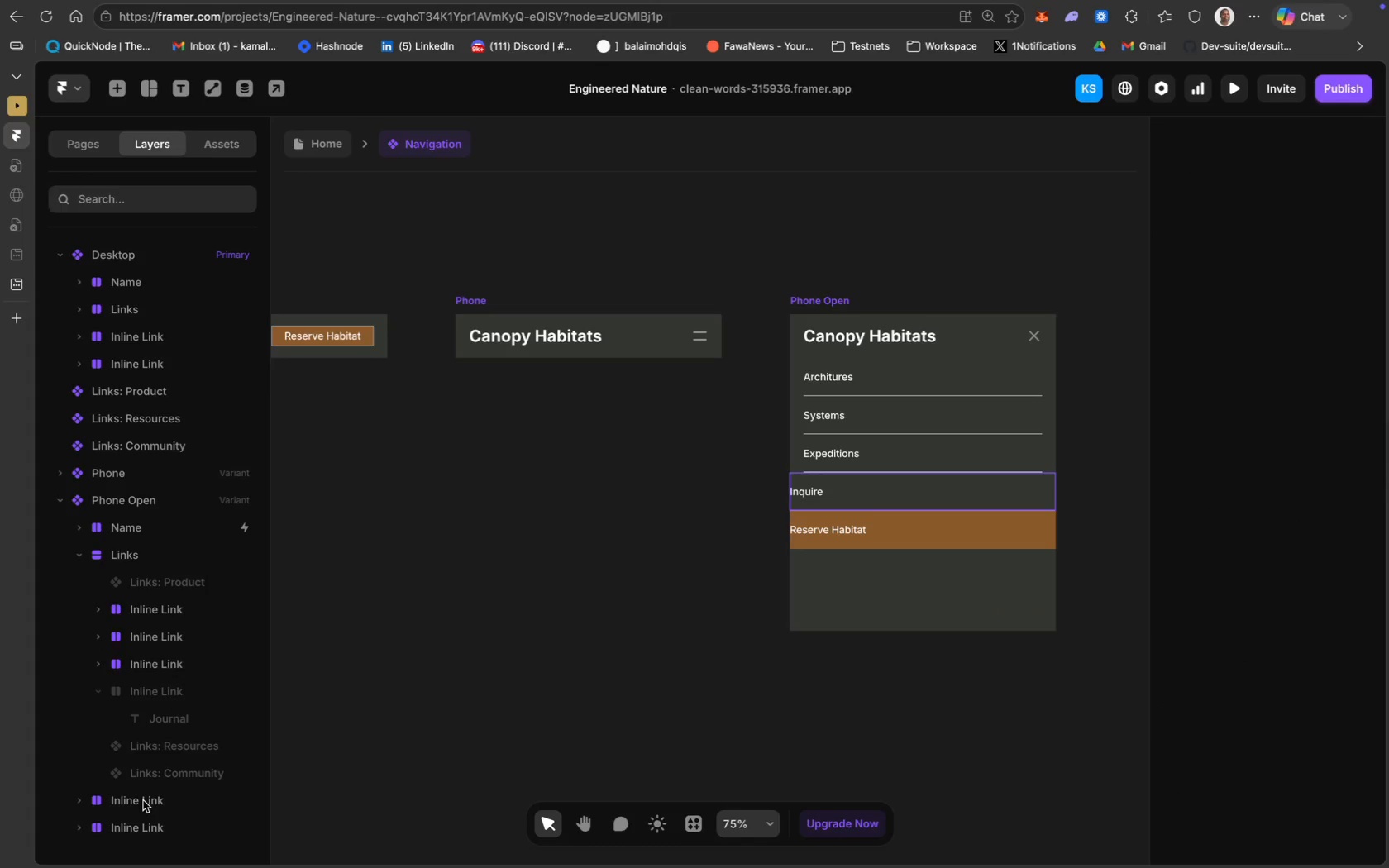 
left_click([144, 801])
 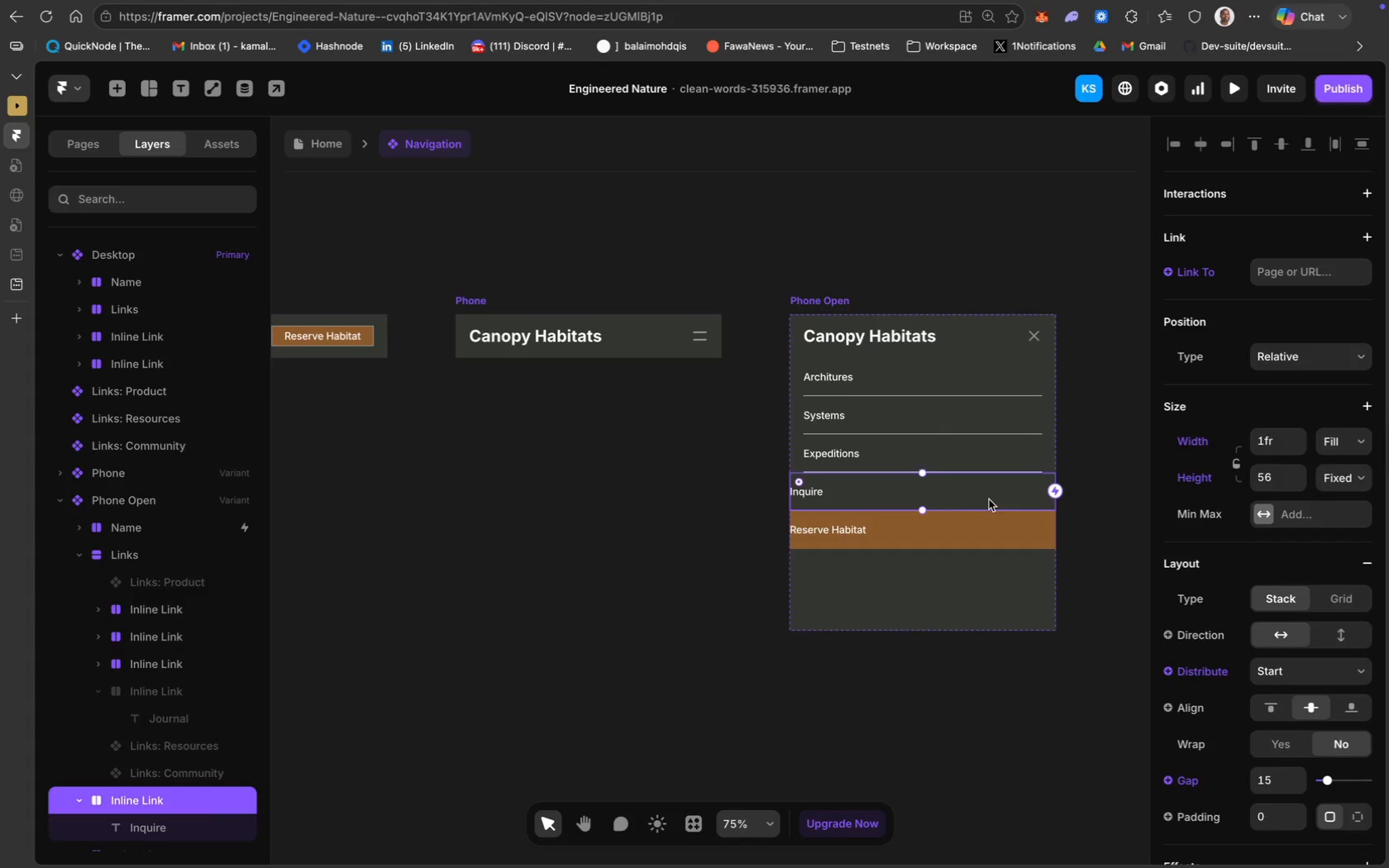 
wait(7.96)
 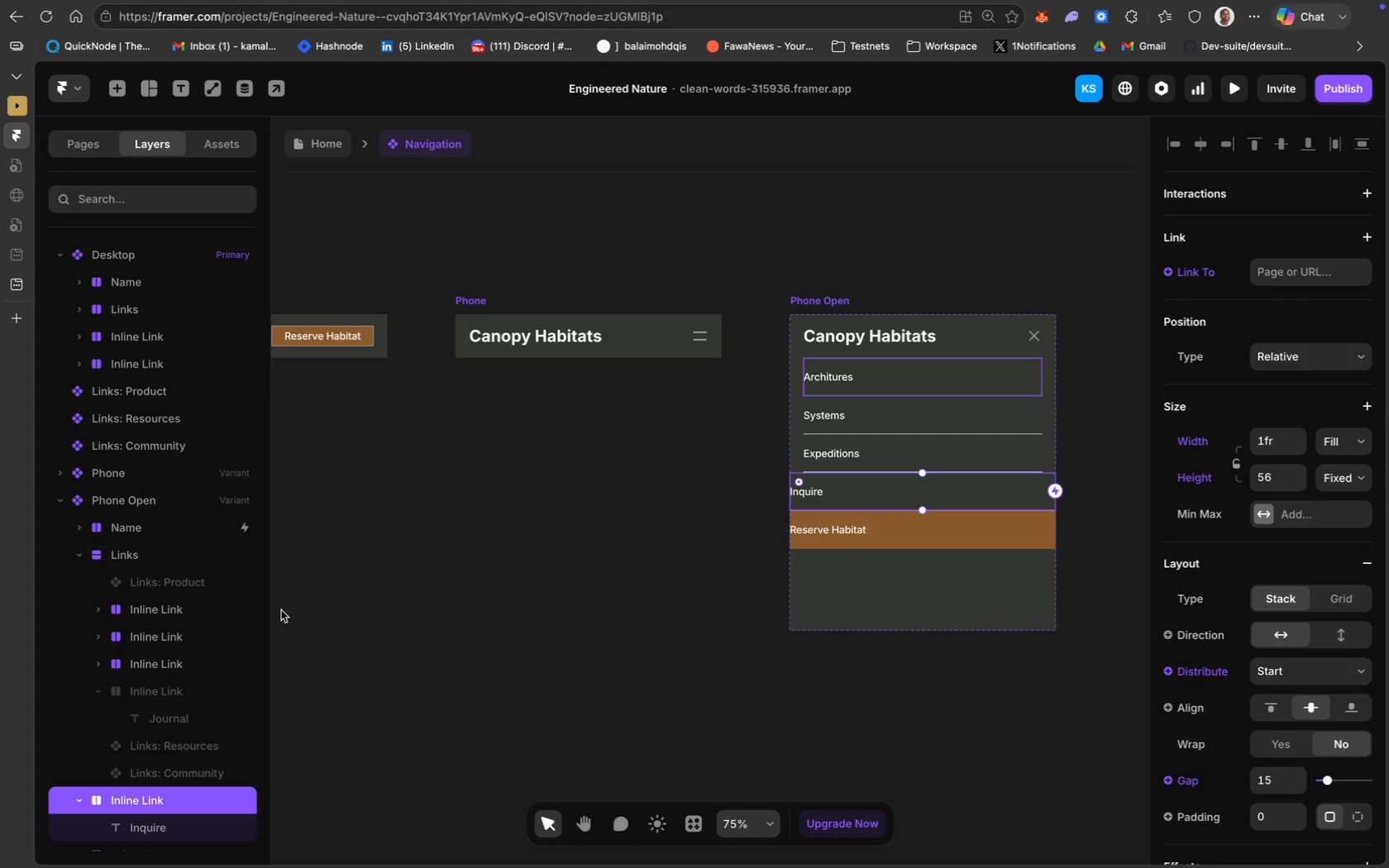 
hold_key(key=ShiftLeft, duration=0.88)
 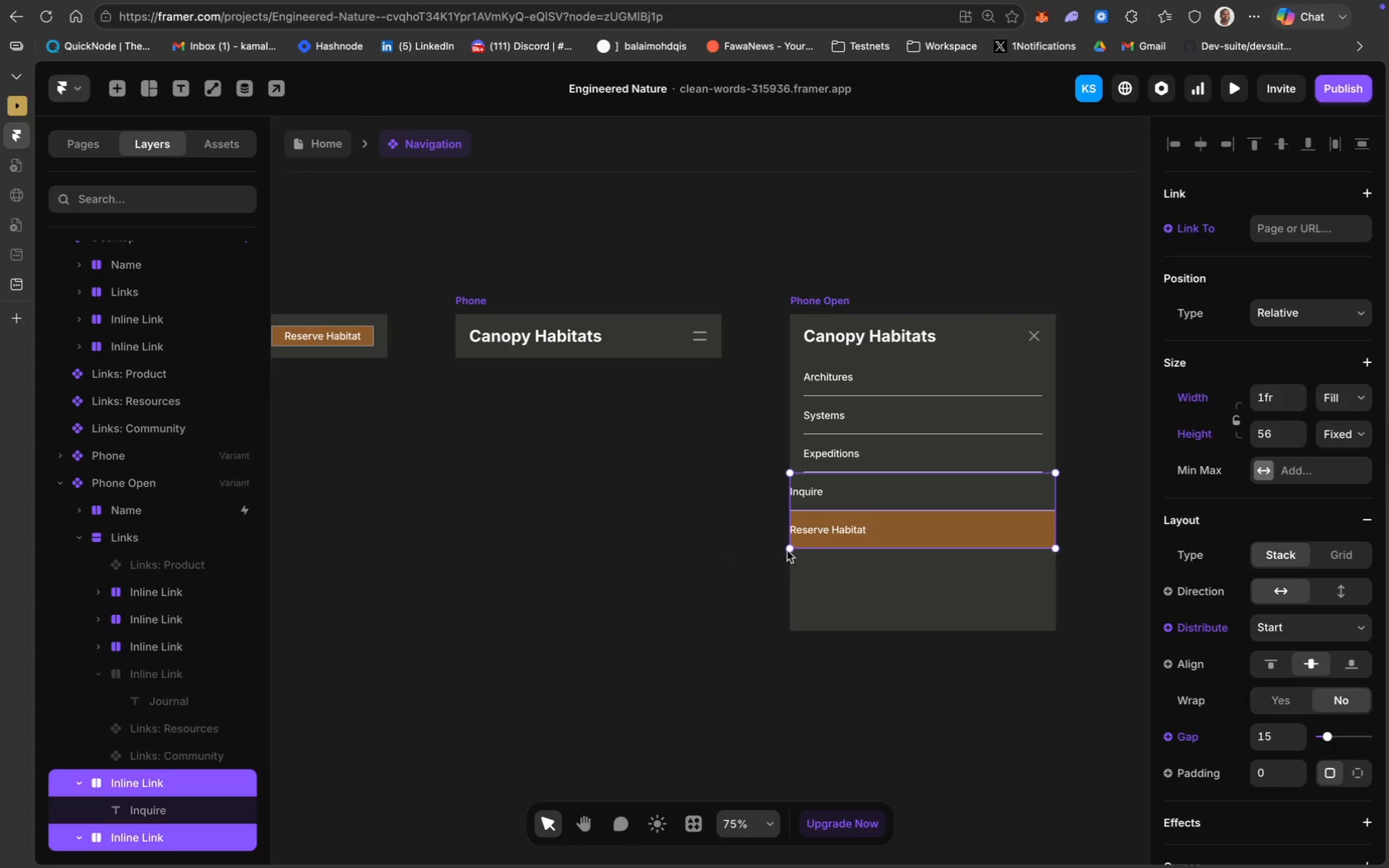 
left_click_drag(start_coordinate=[790, 512], to_coordinate=[807, 512])
 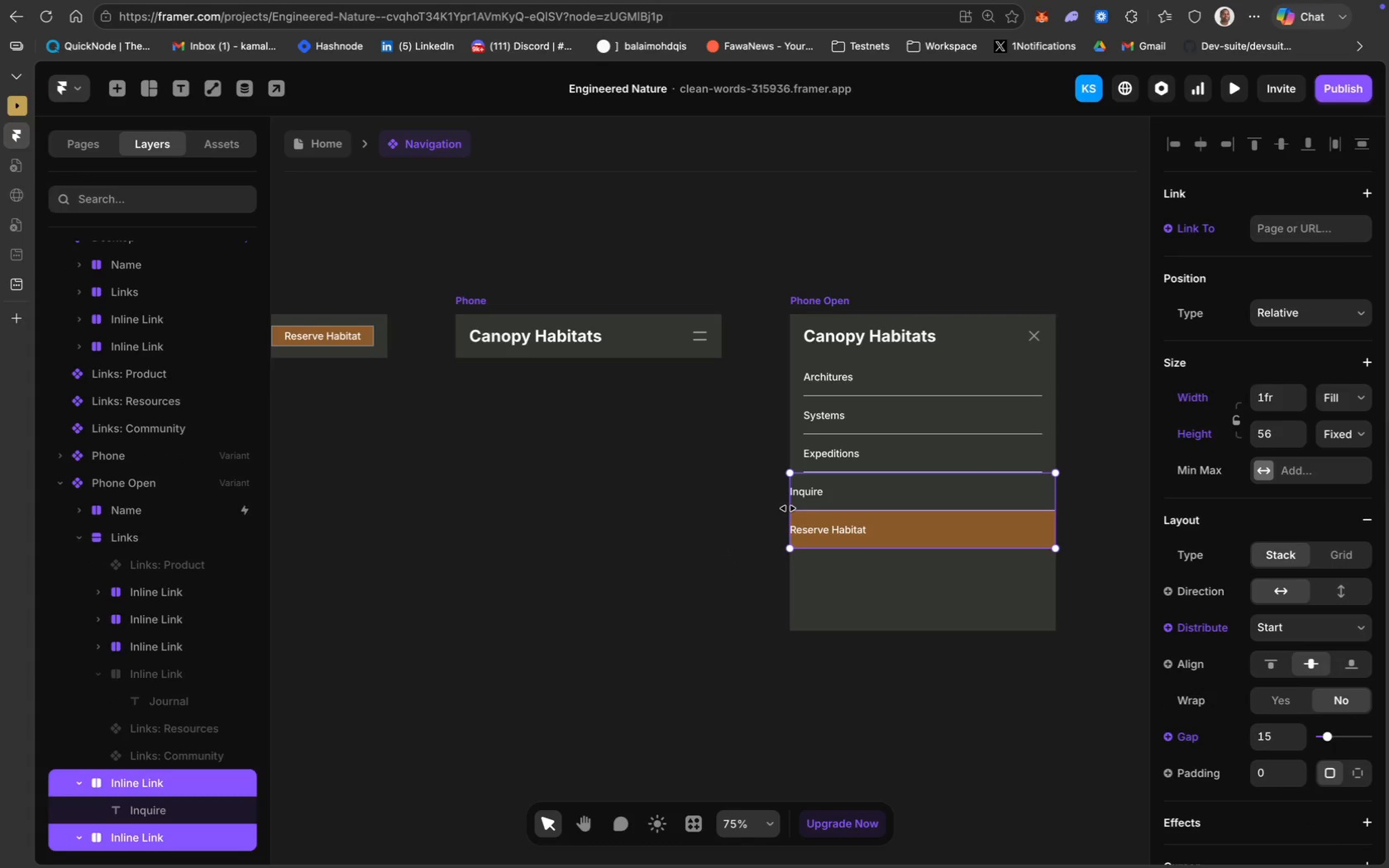 
left_click_drag(start_coordinate=[787, 508], to_coordinate=[816, 508])
 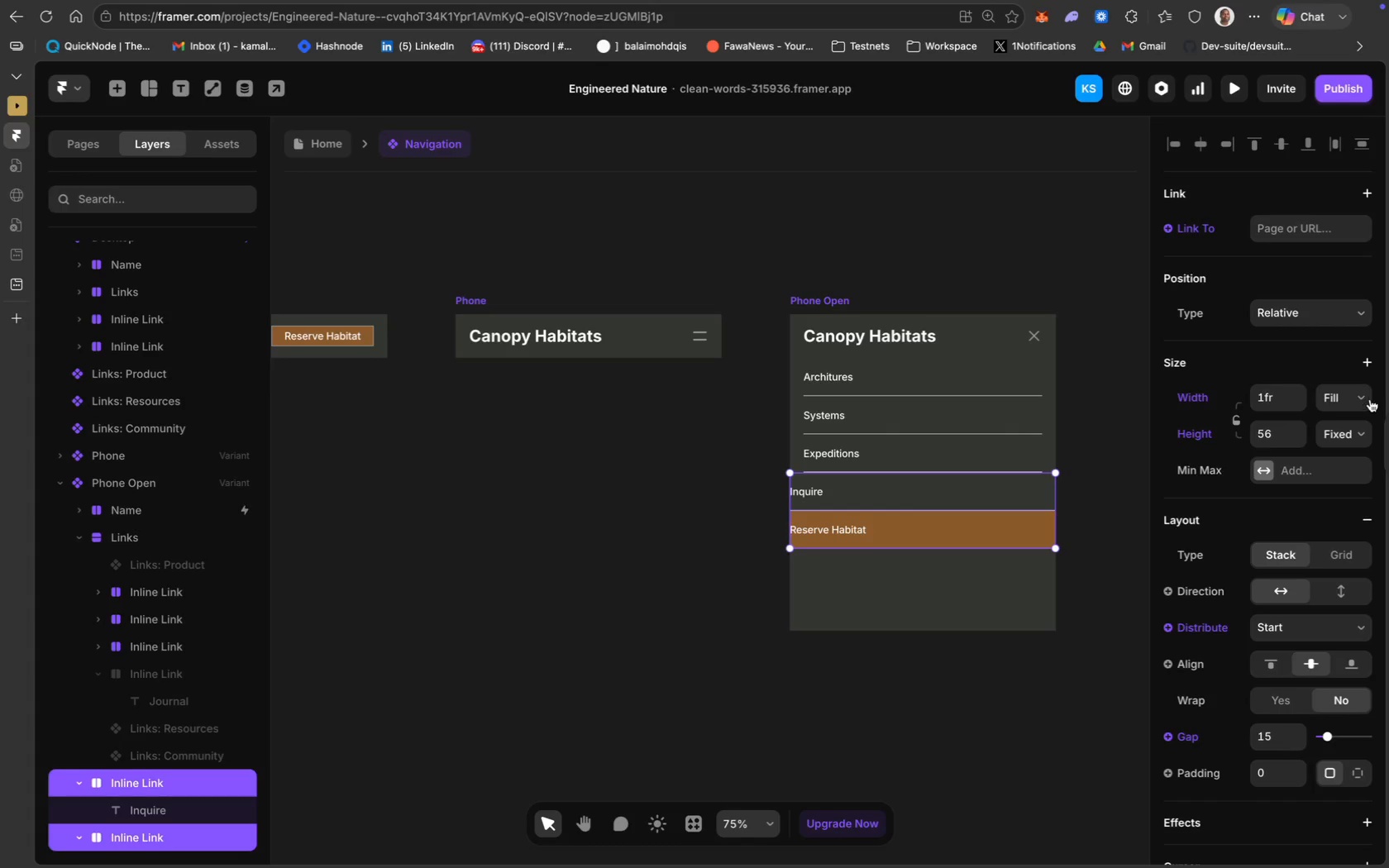 
mouse_move([1310, 397])
 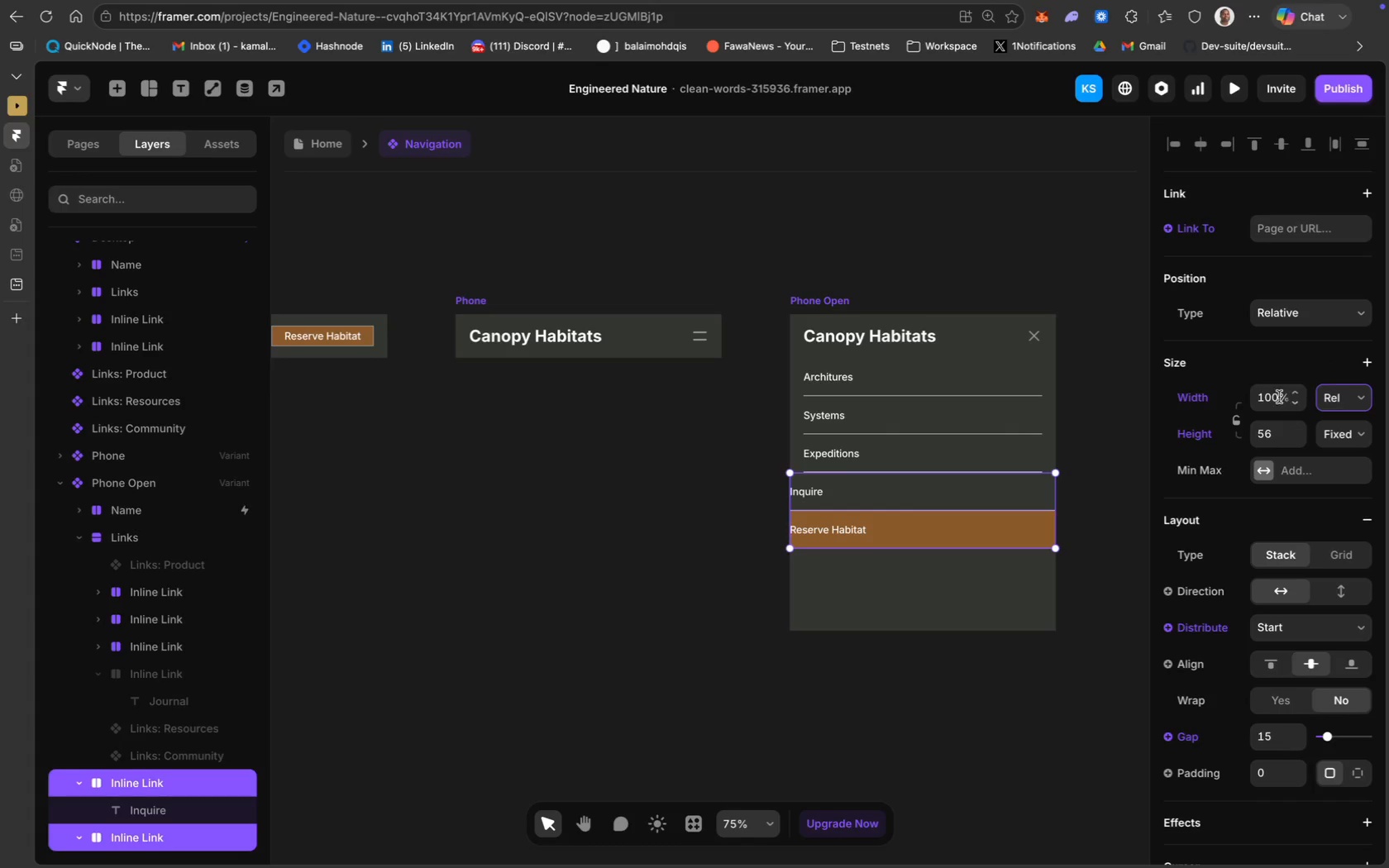 
left_click([1279, 397])
 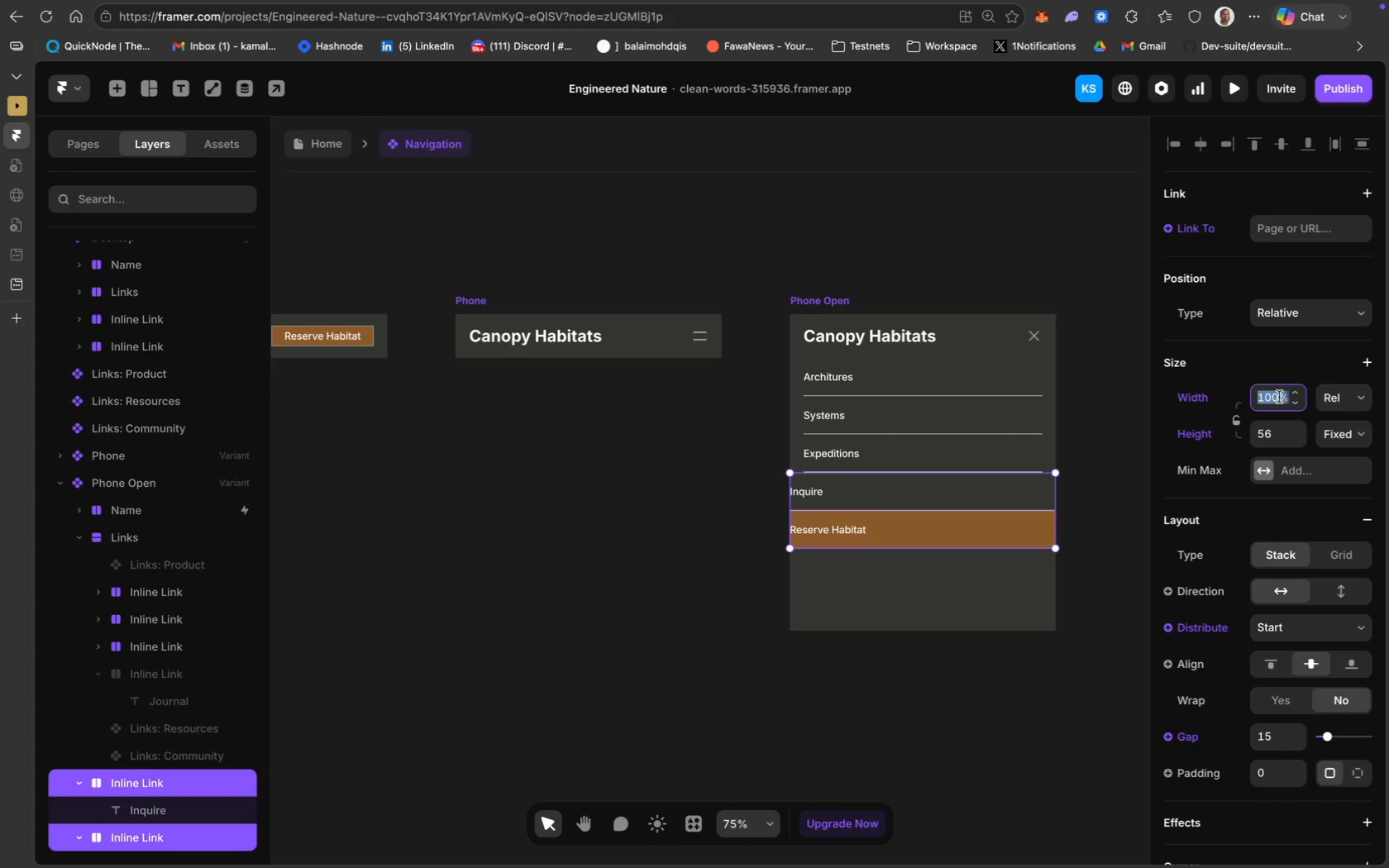 
type(70%)
 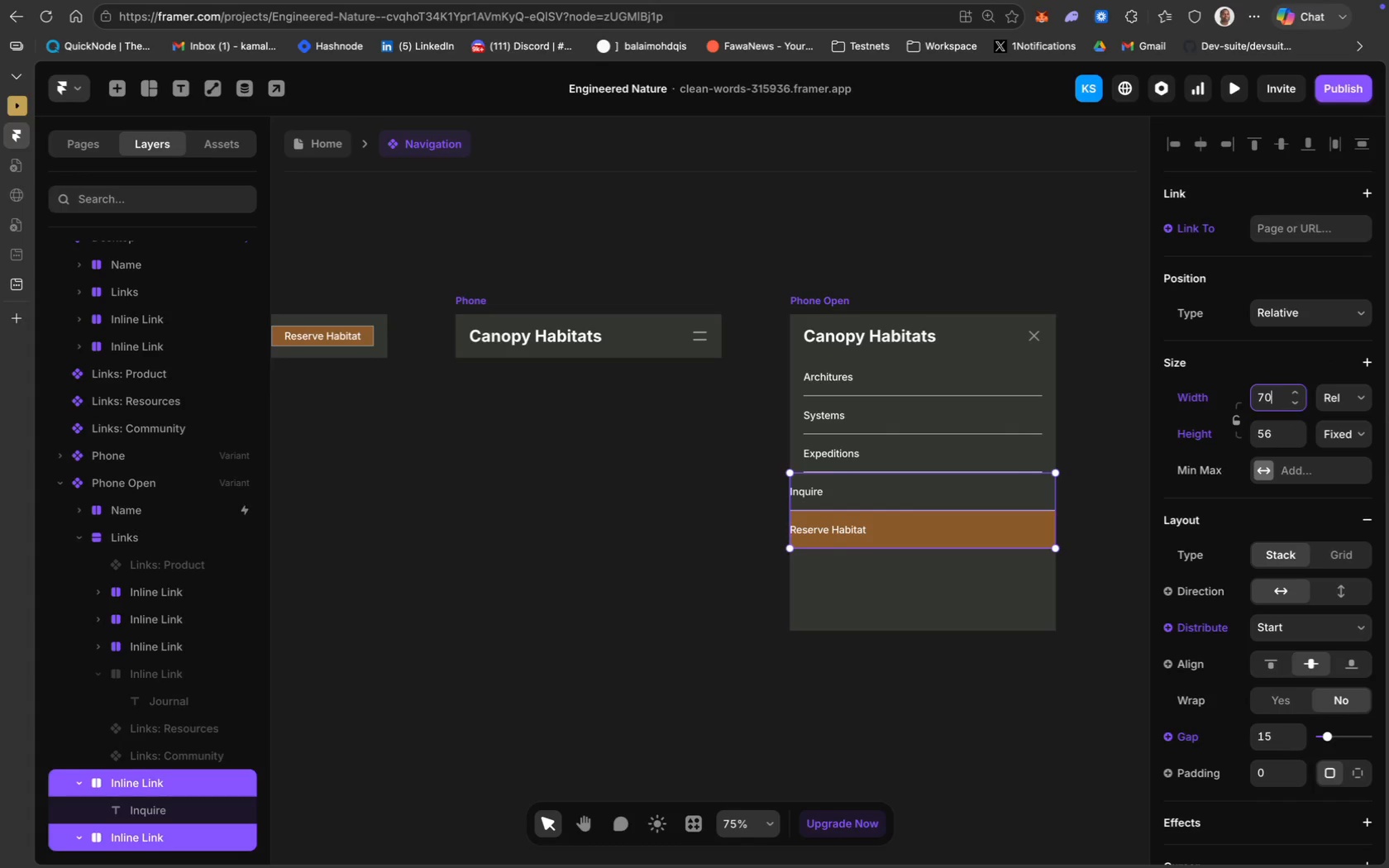 
key(Enter)
 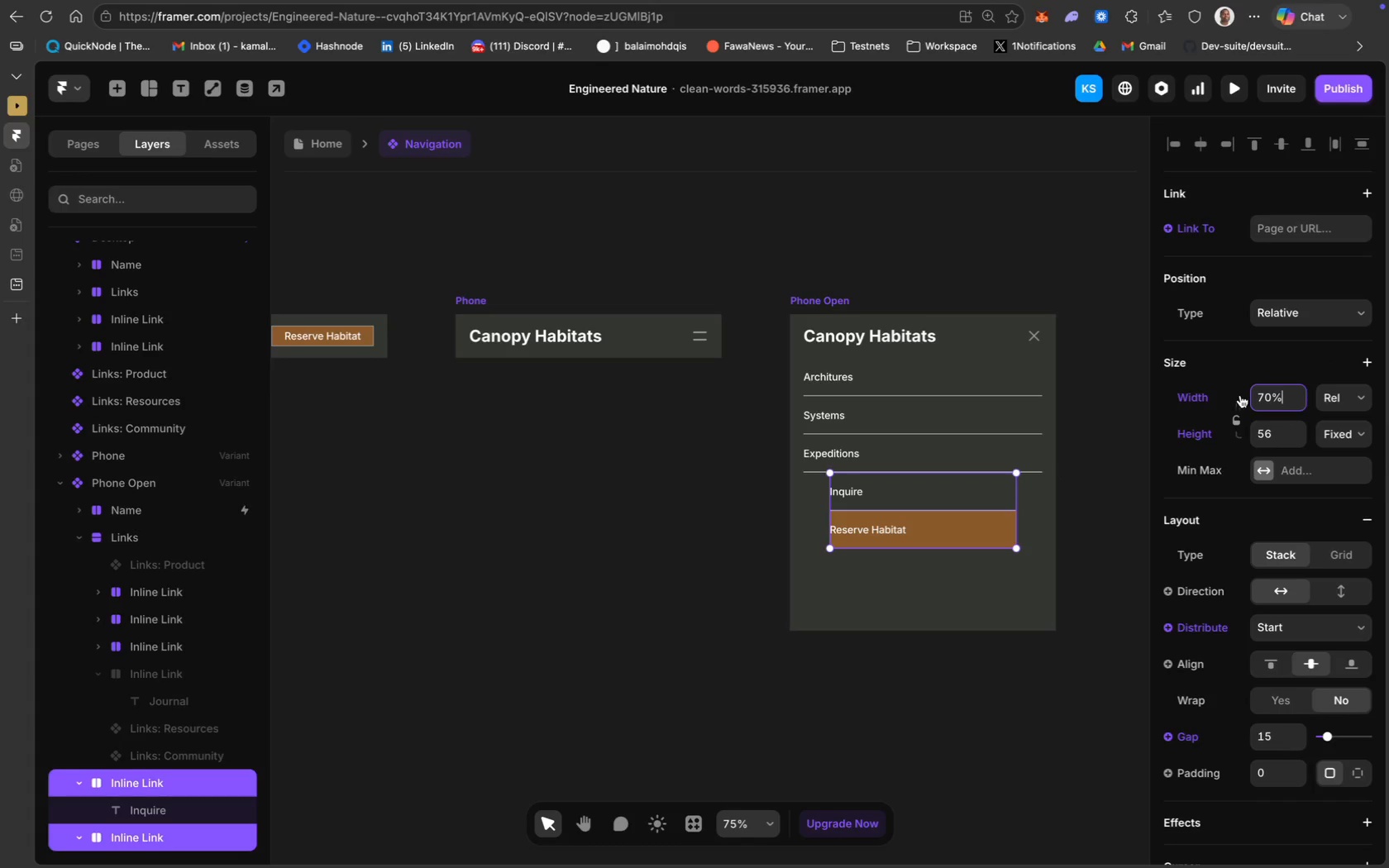 
left_click([1263, 396])
 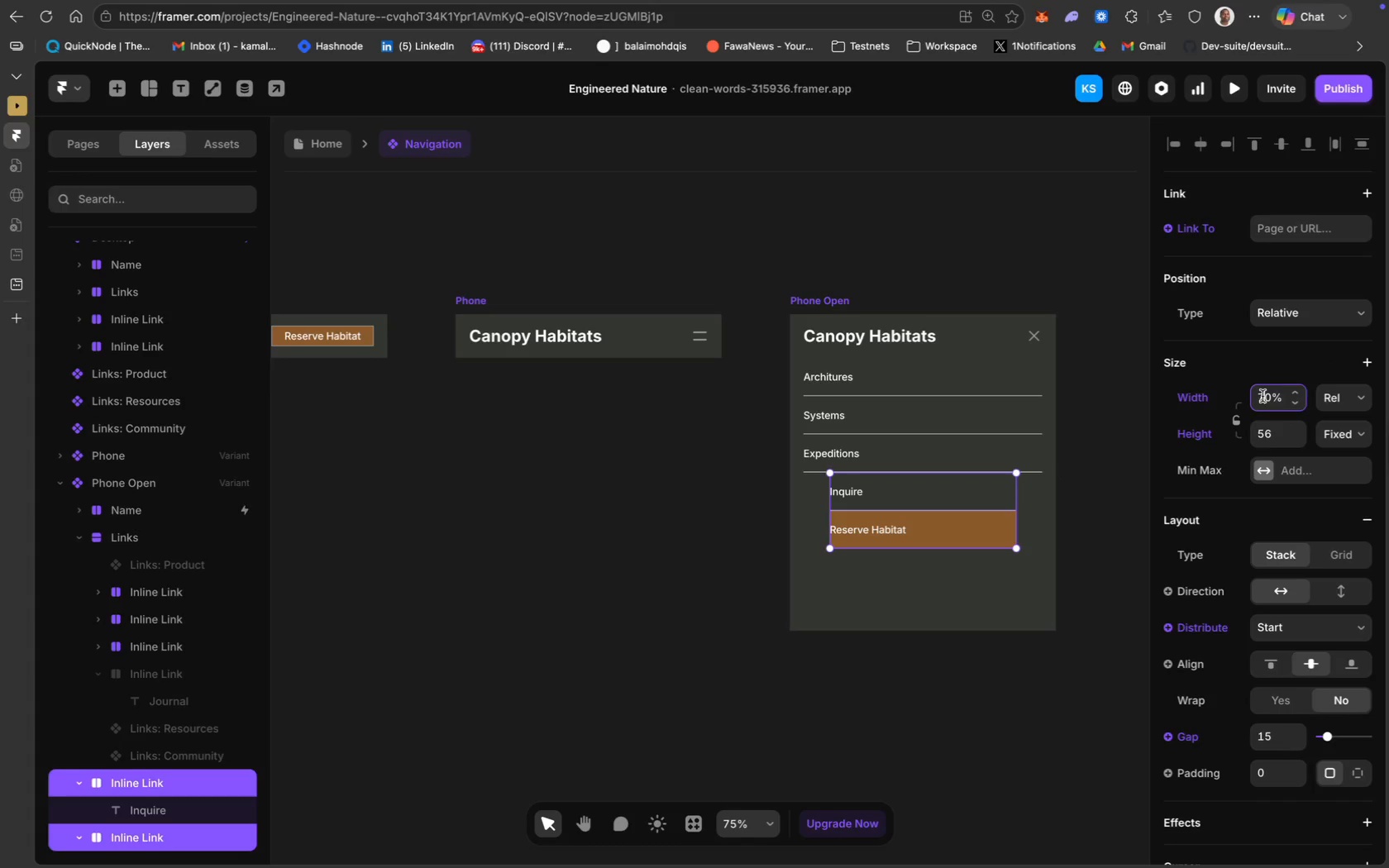 
key(Meta+A)
 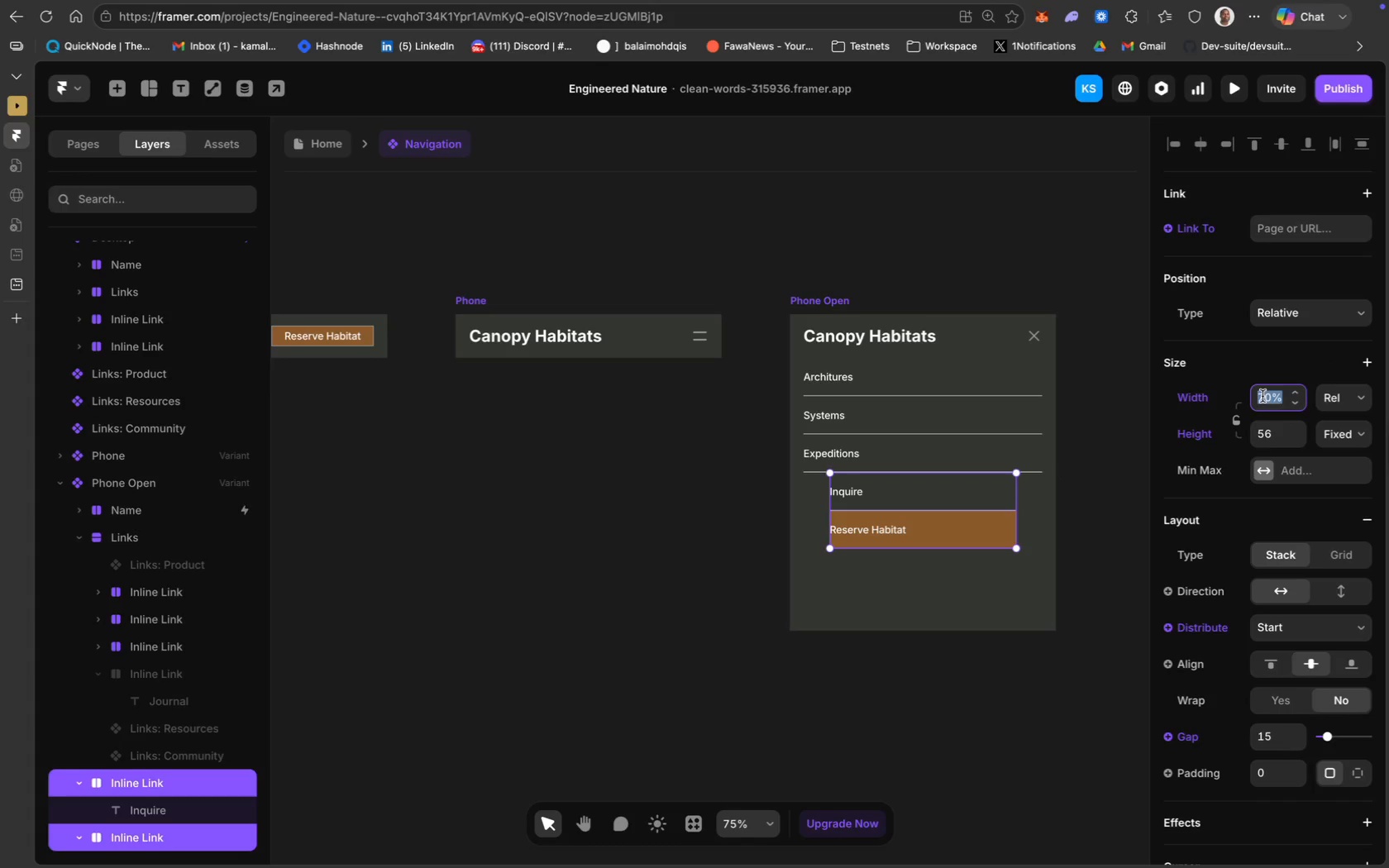 
type(80%)
 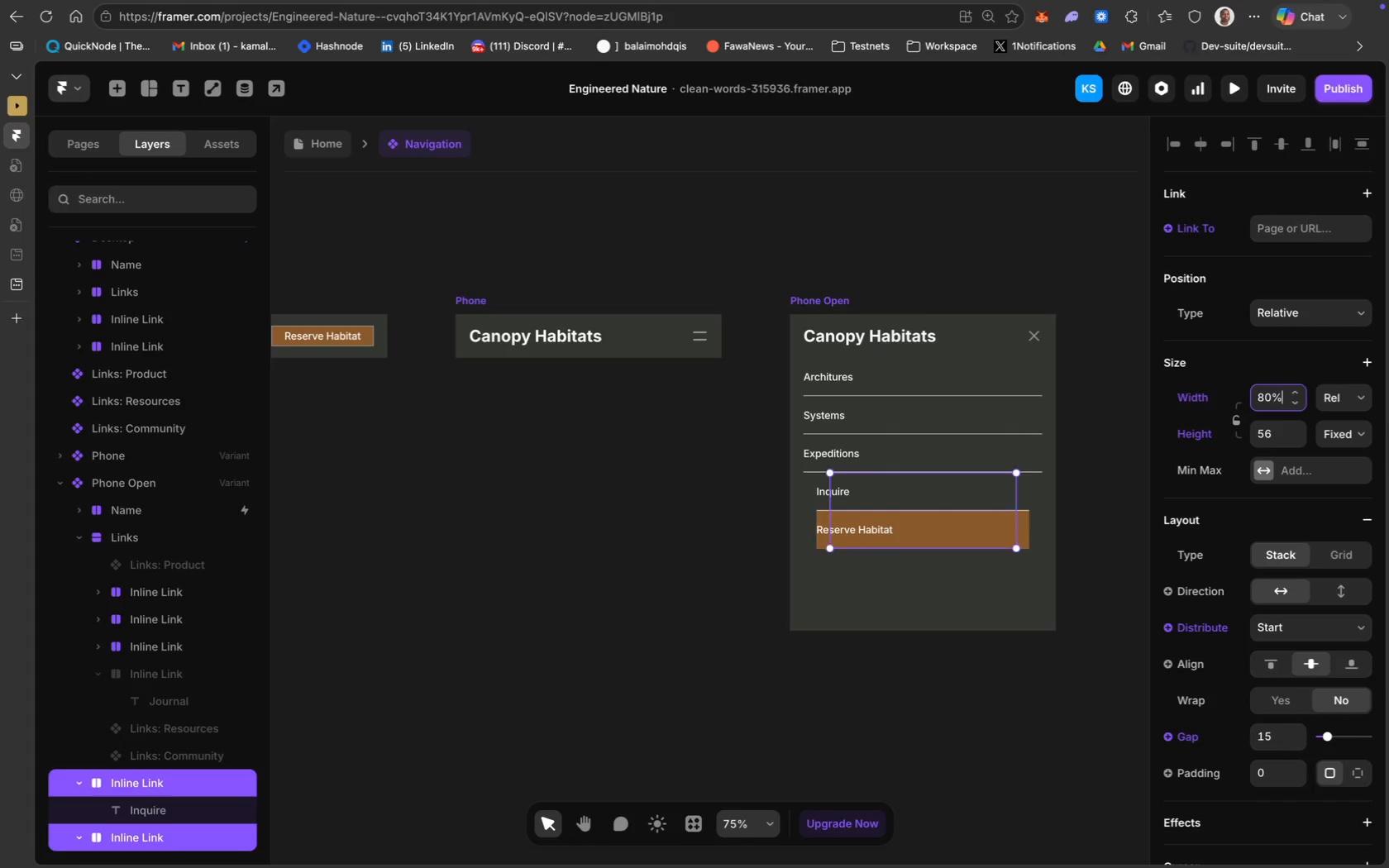 
key(Enter)
 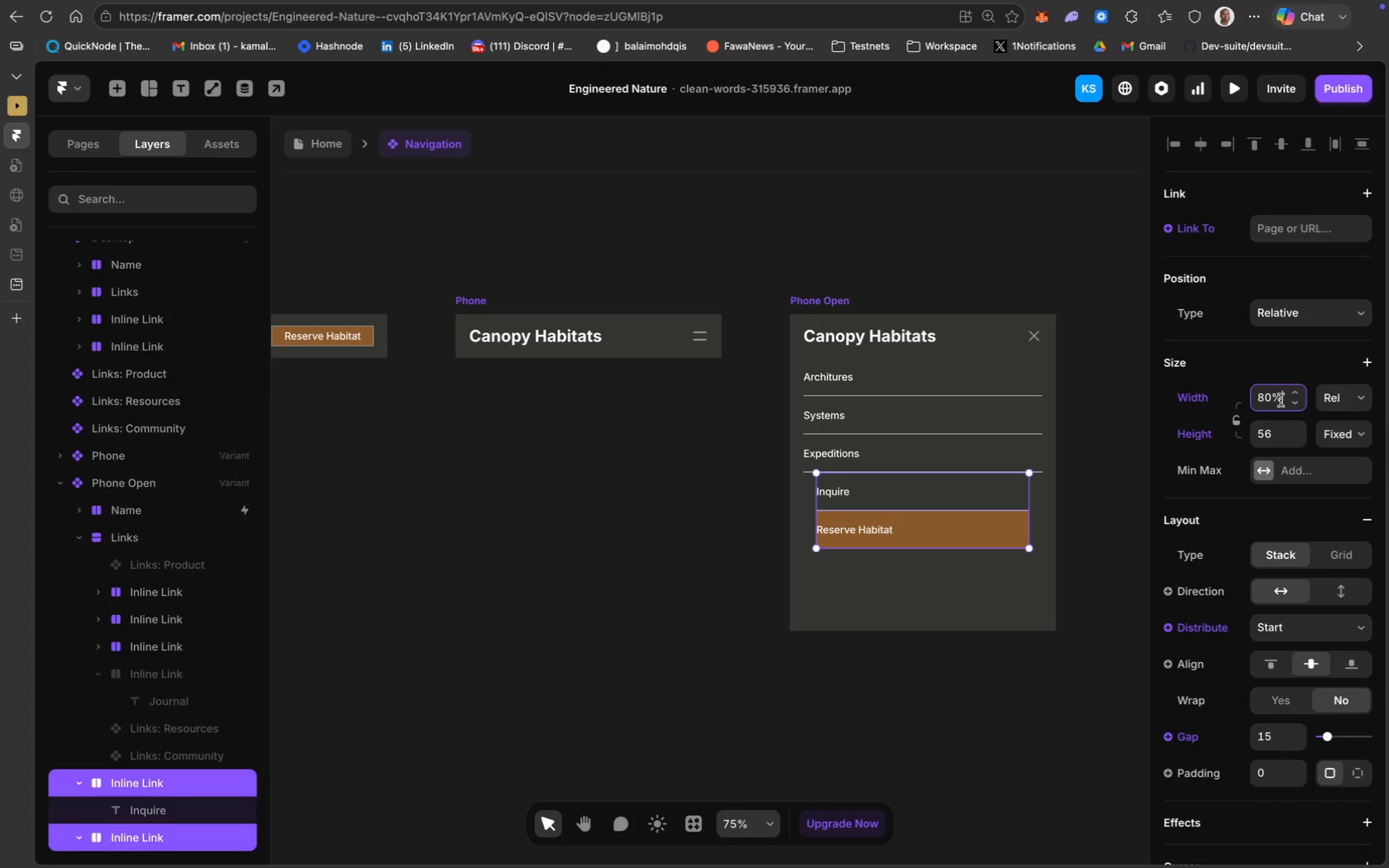 
key(Meta+A)
 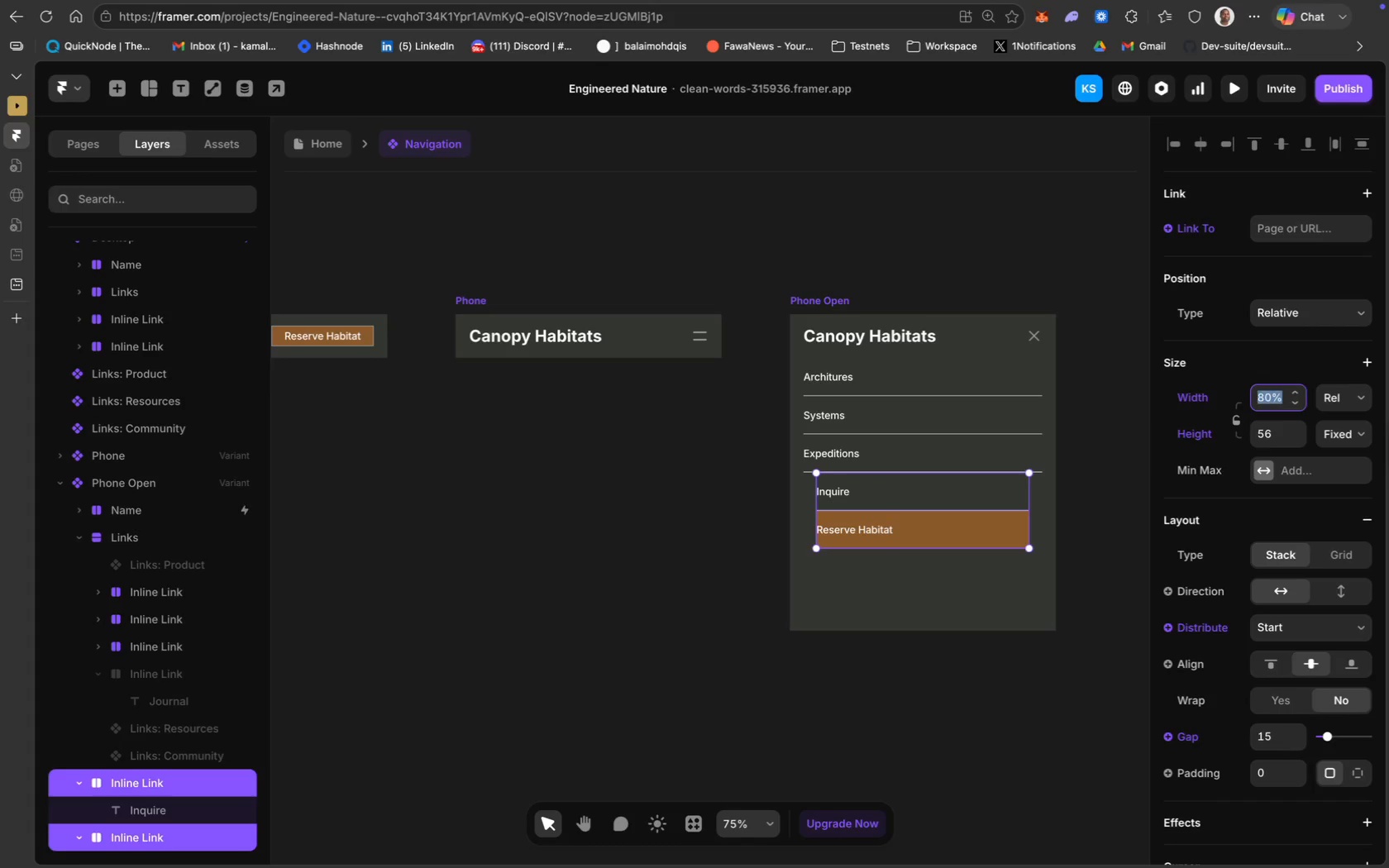 
type(90%)
 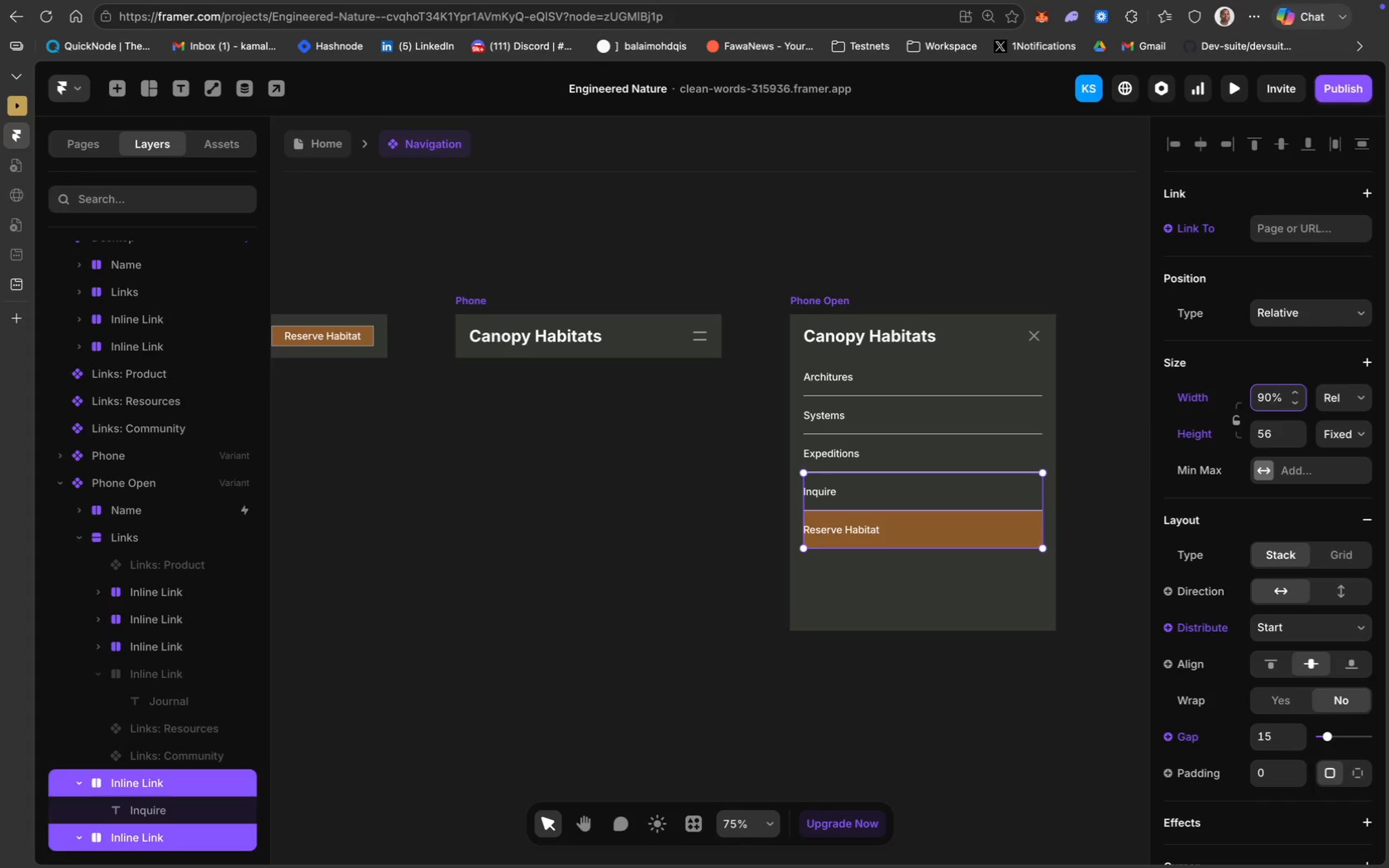 
 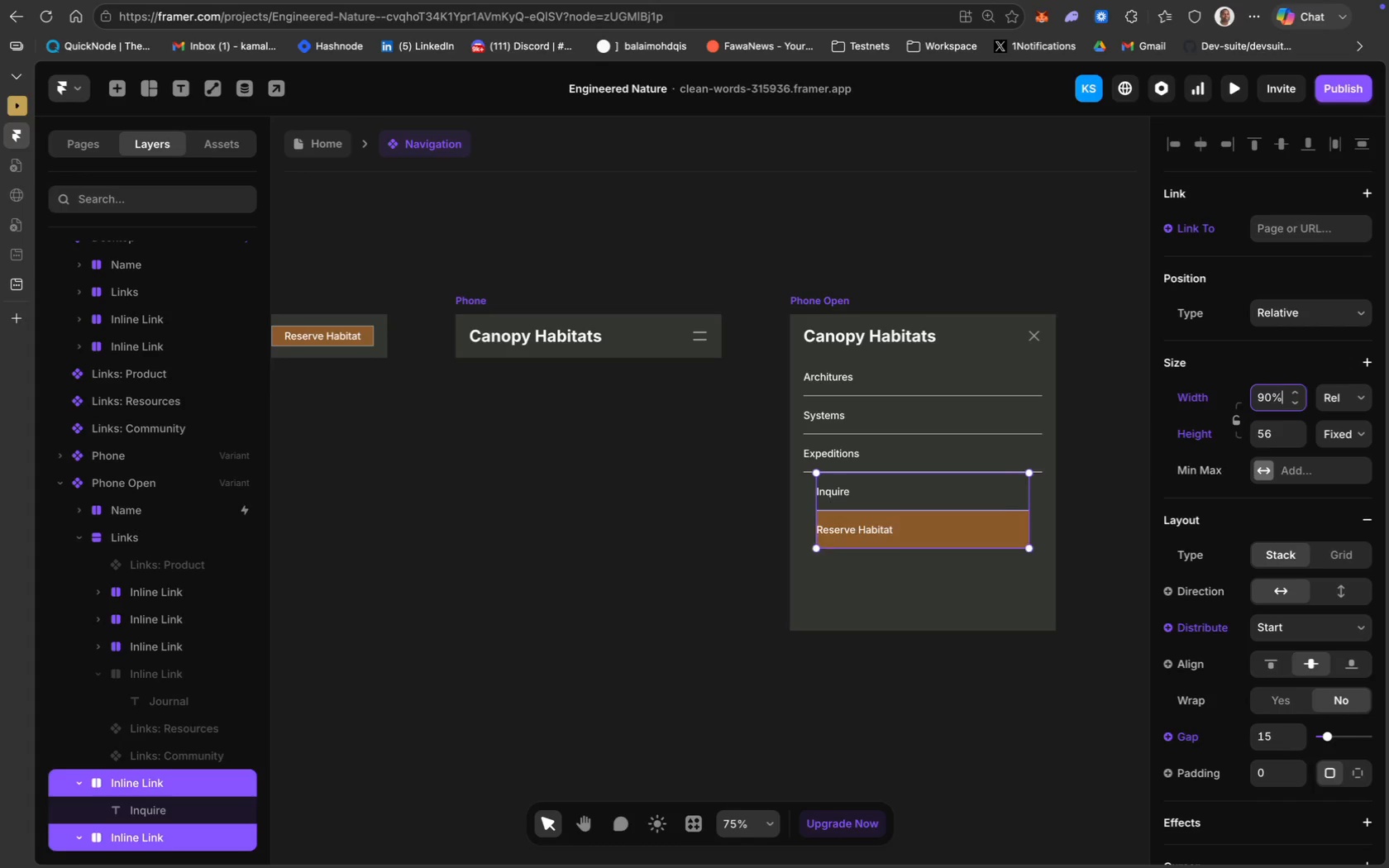 
key(Enter)
 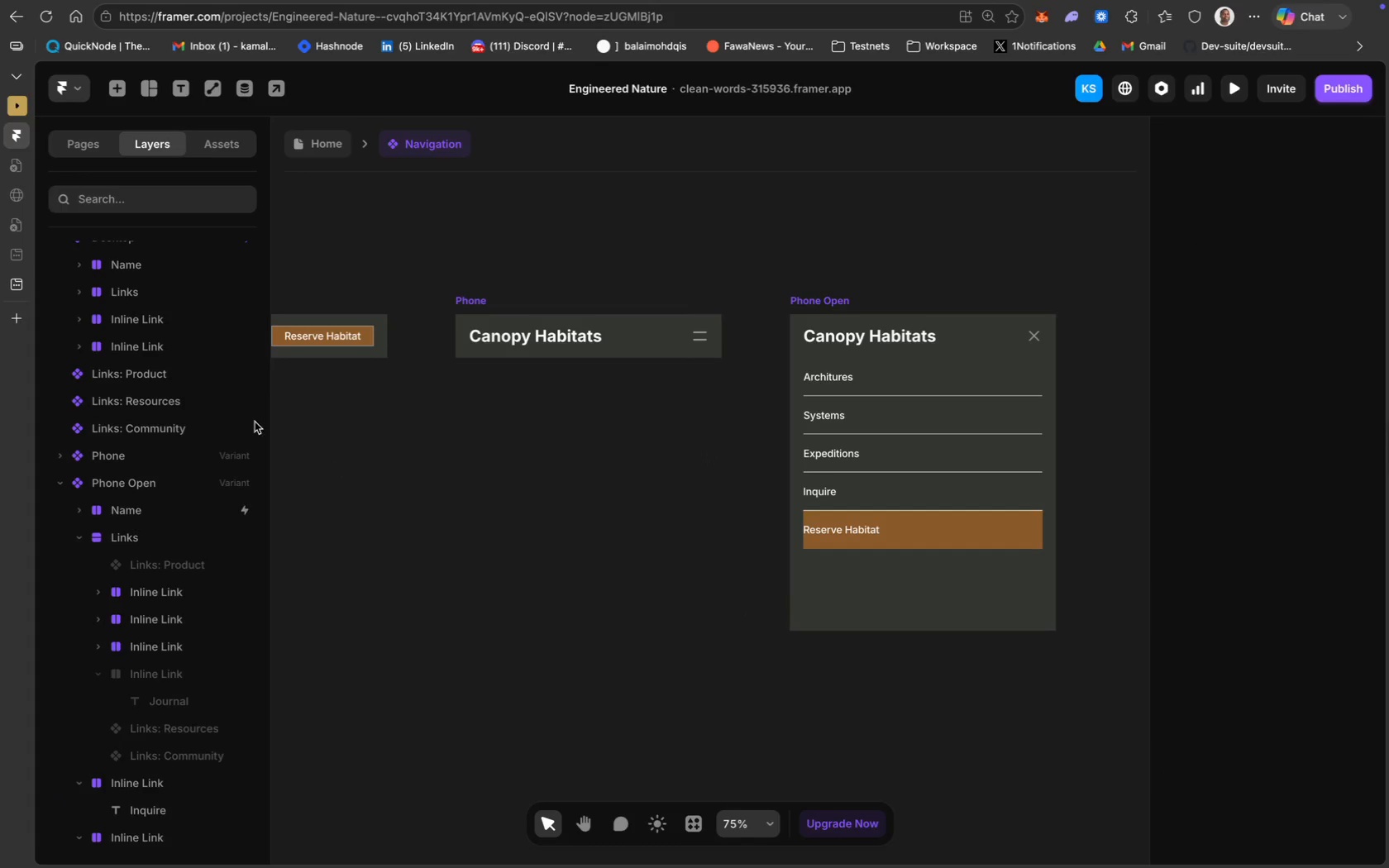 
wait(7.48)
 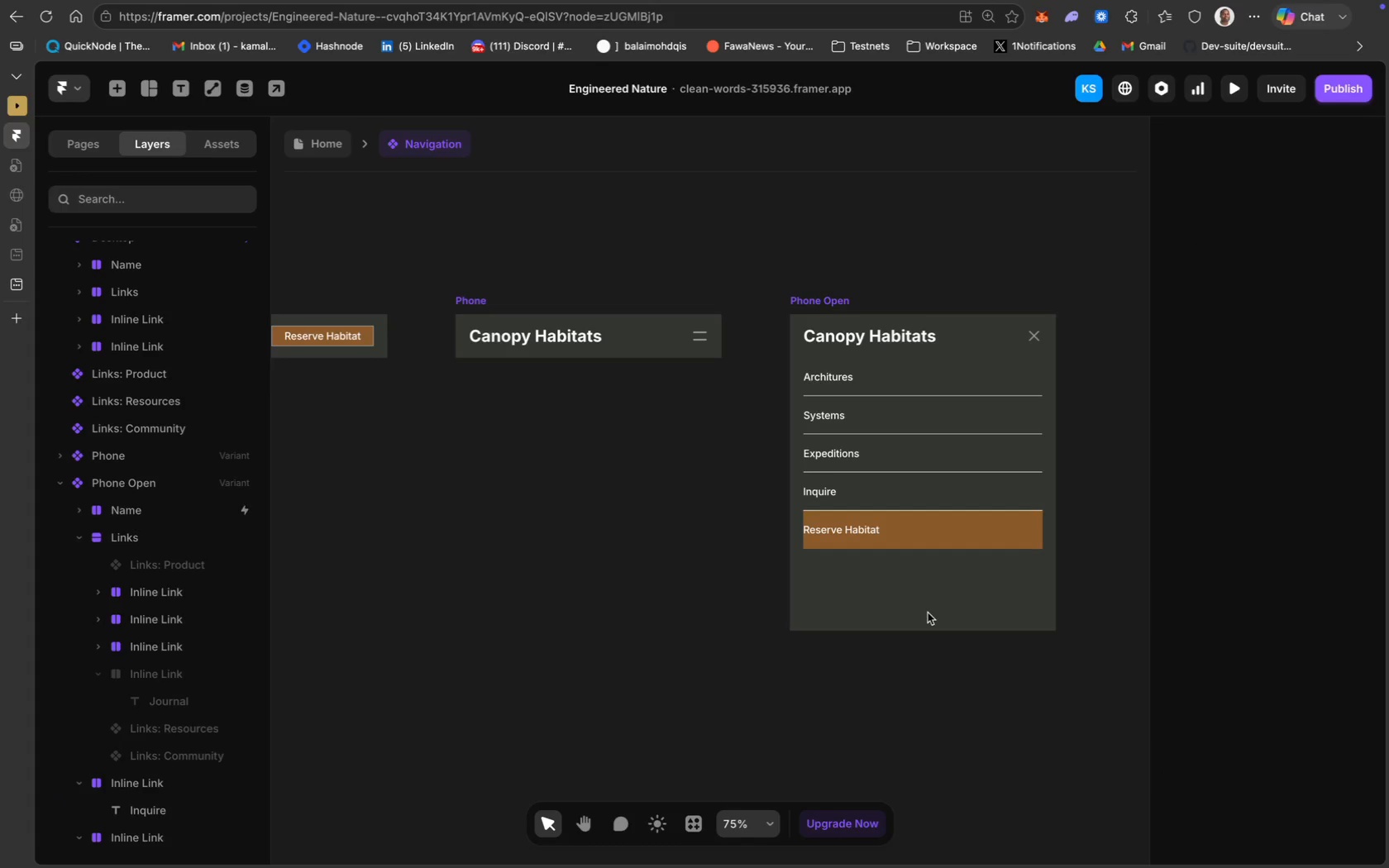 
left_click([317, 147])
 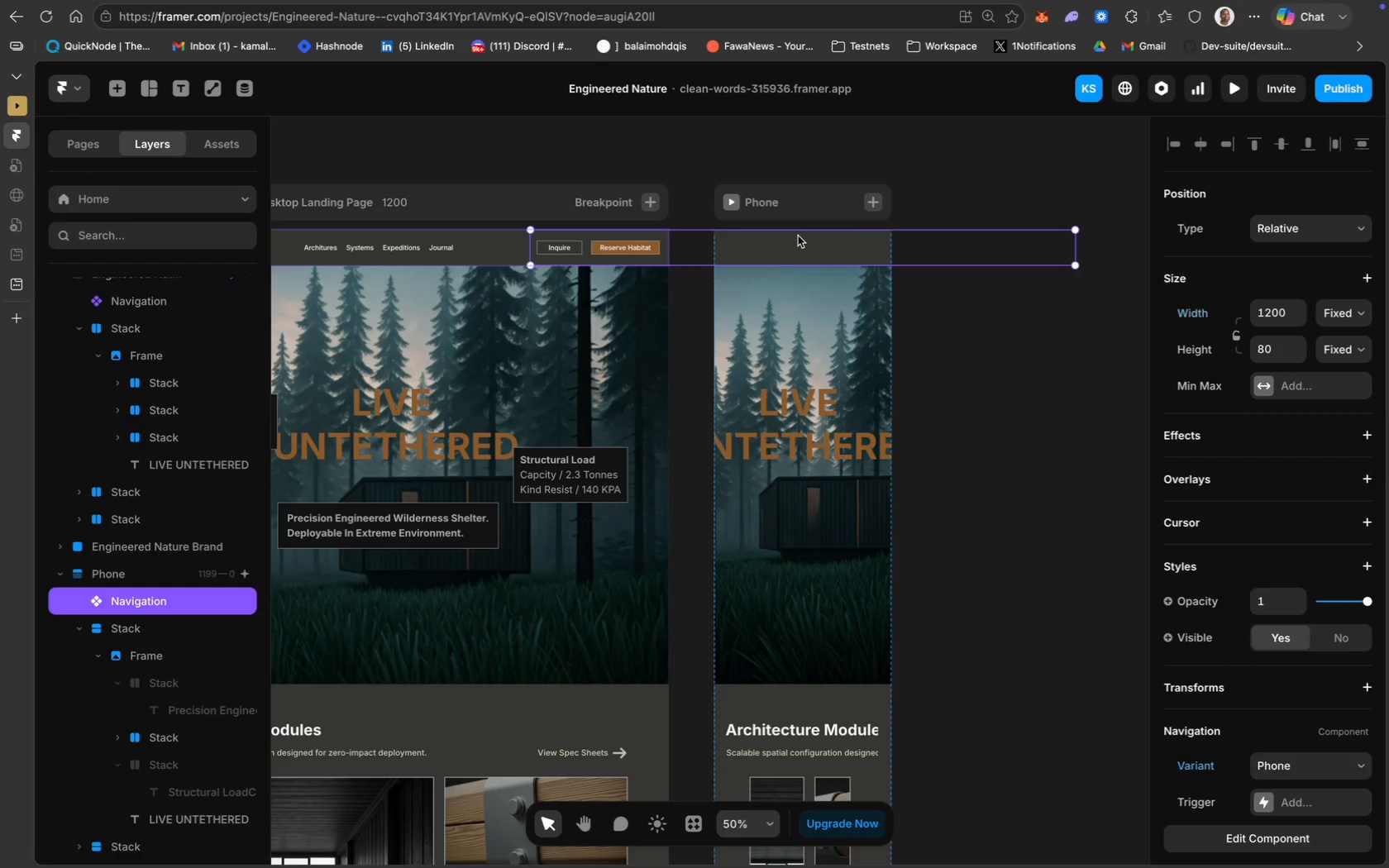 
scroll: coordinate [1283, 579], scroll_direction: down, amount: 65.0
 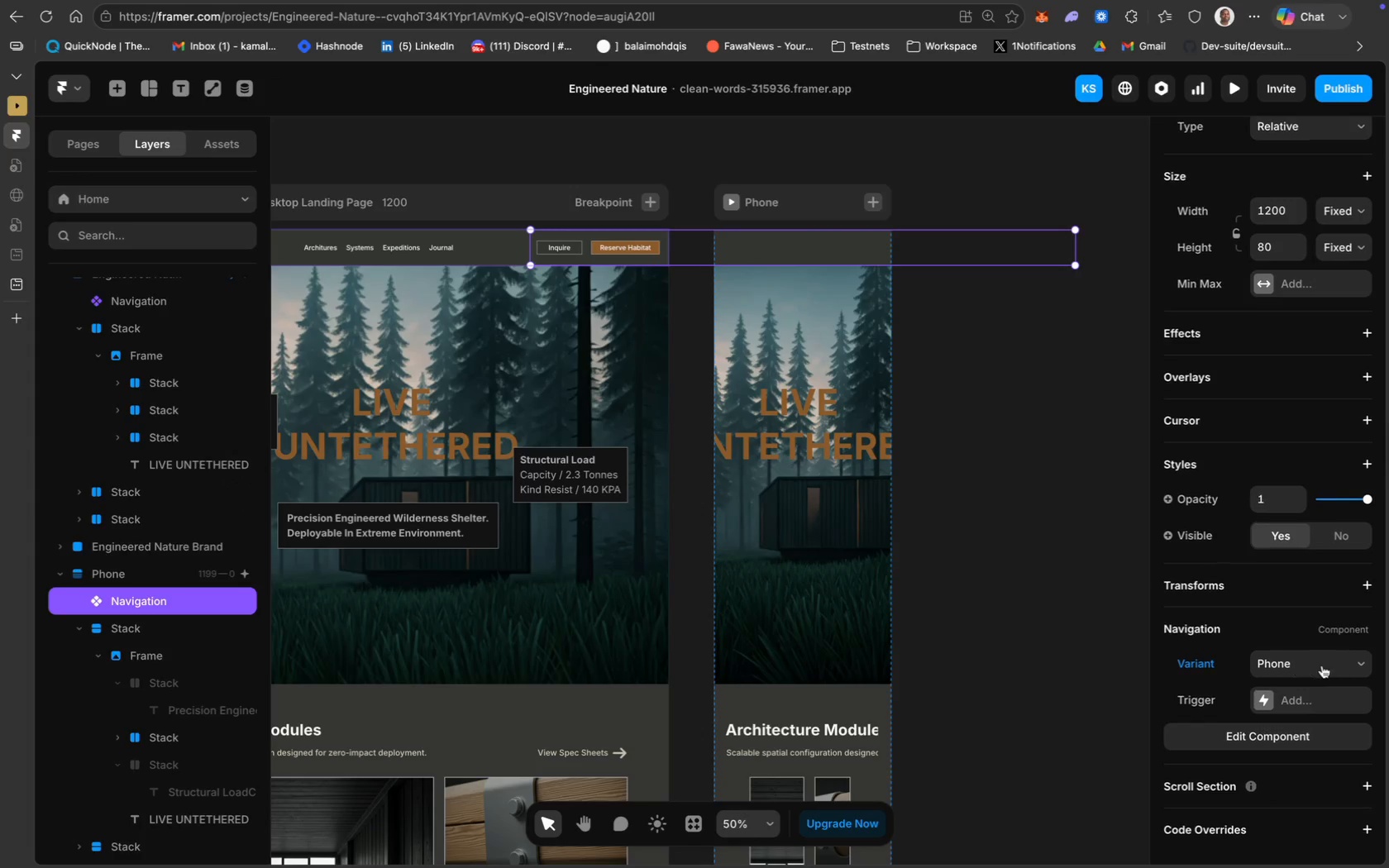 
left_click([1323, 665])
 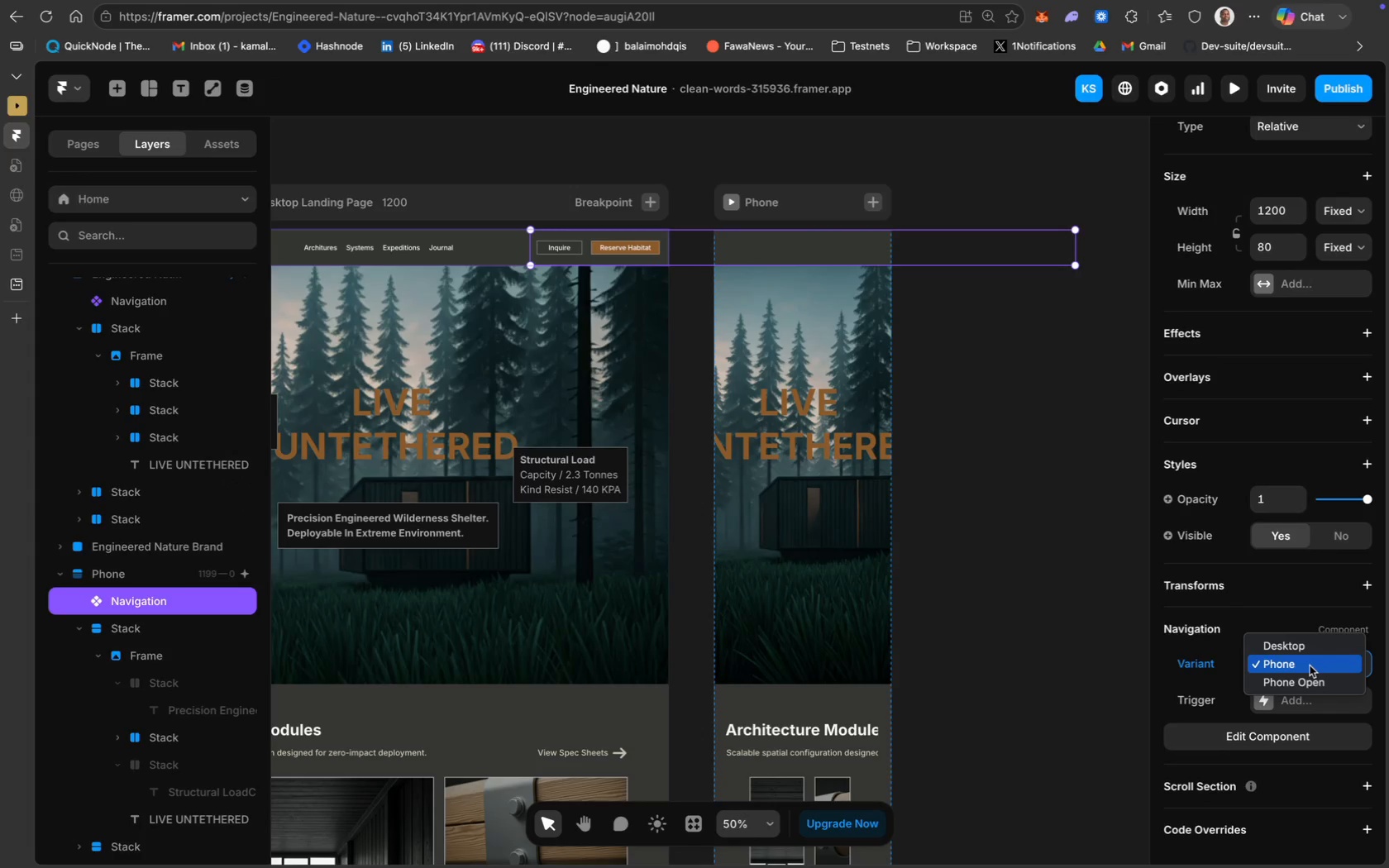 
left_click([1310, 665])
 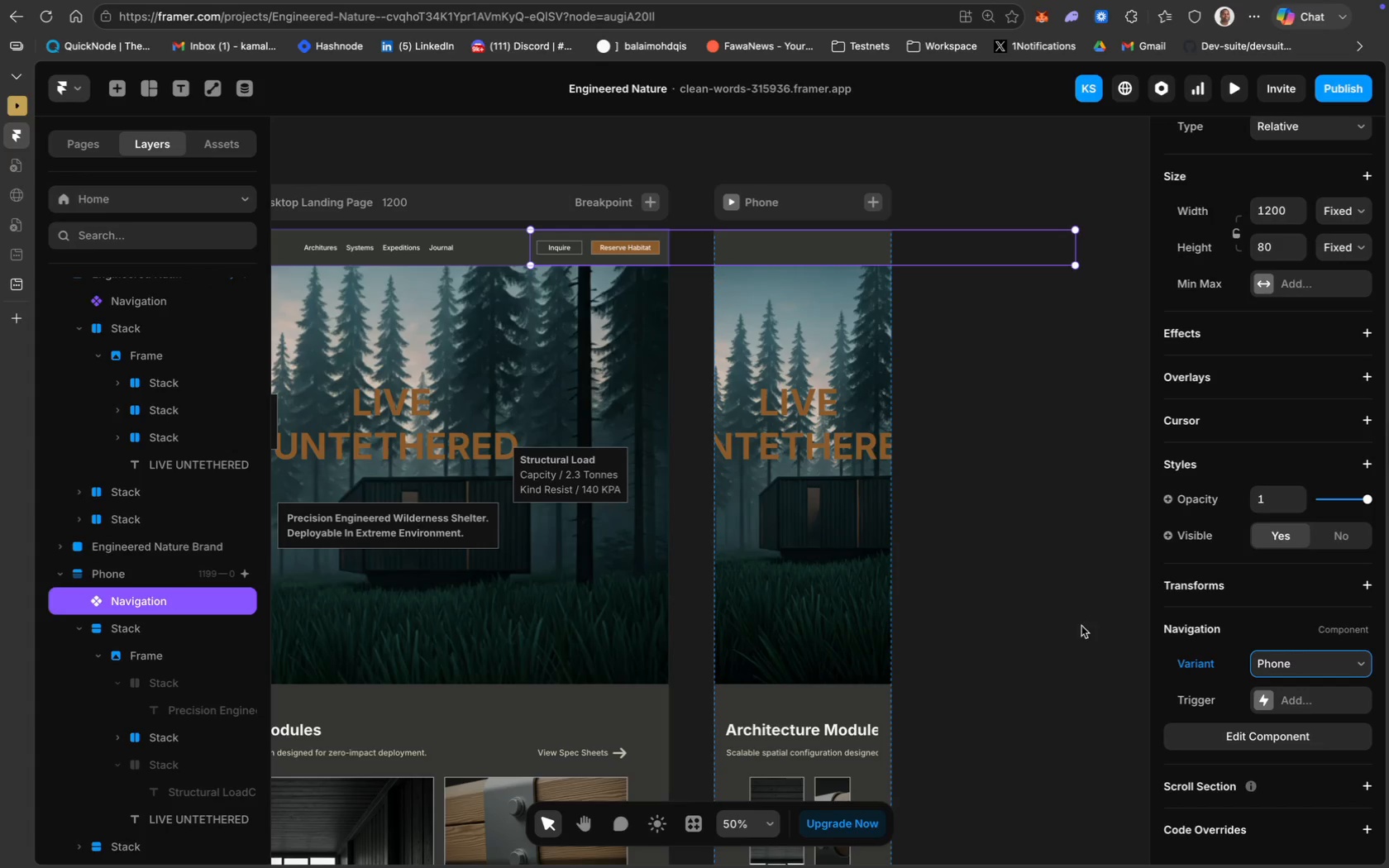 
wait(5.8)
 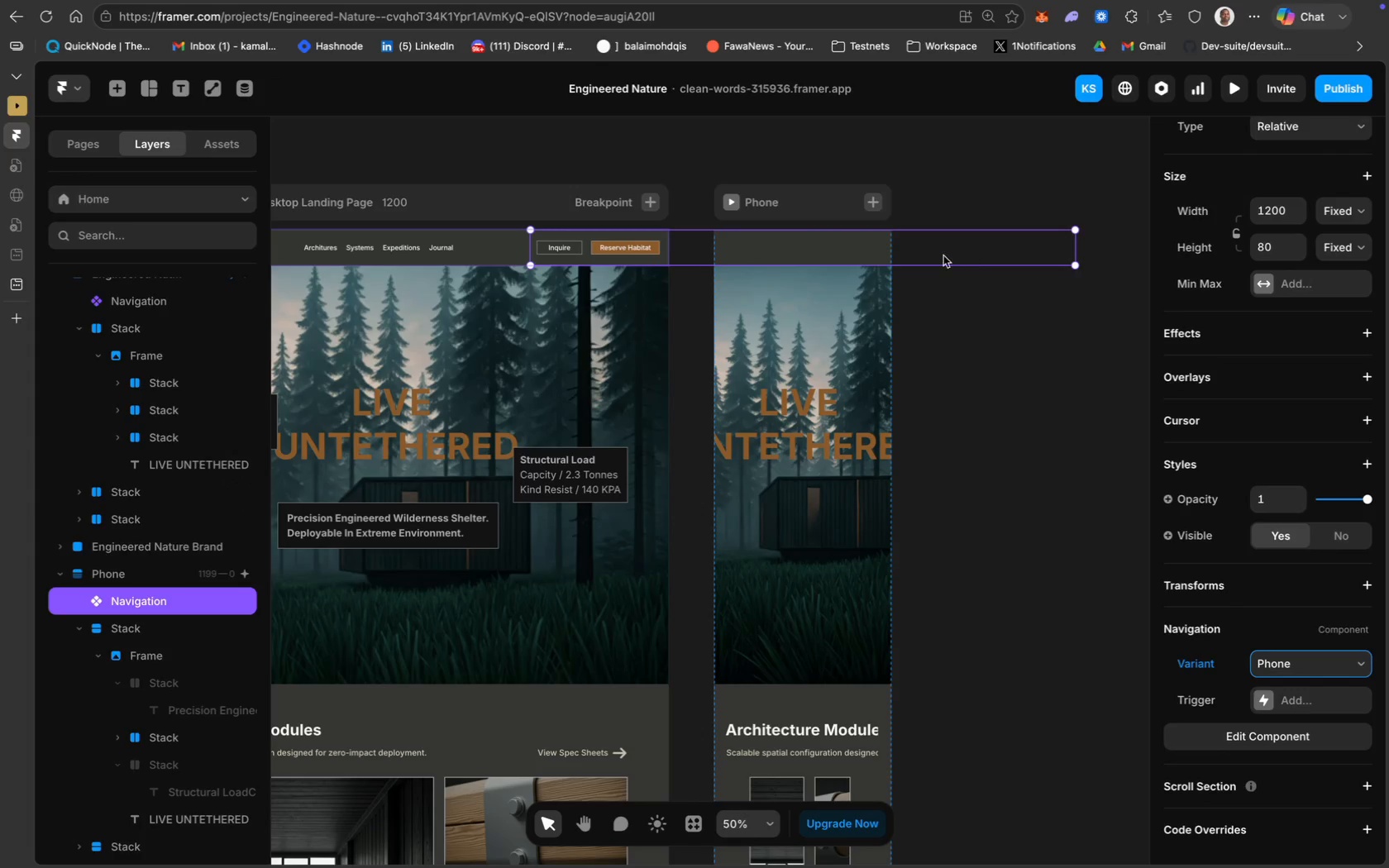 
left_click([1234, 737])
 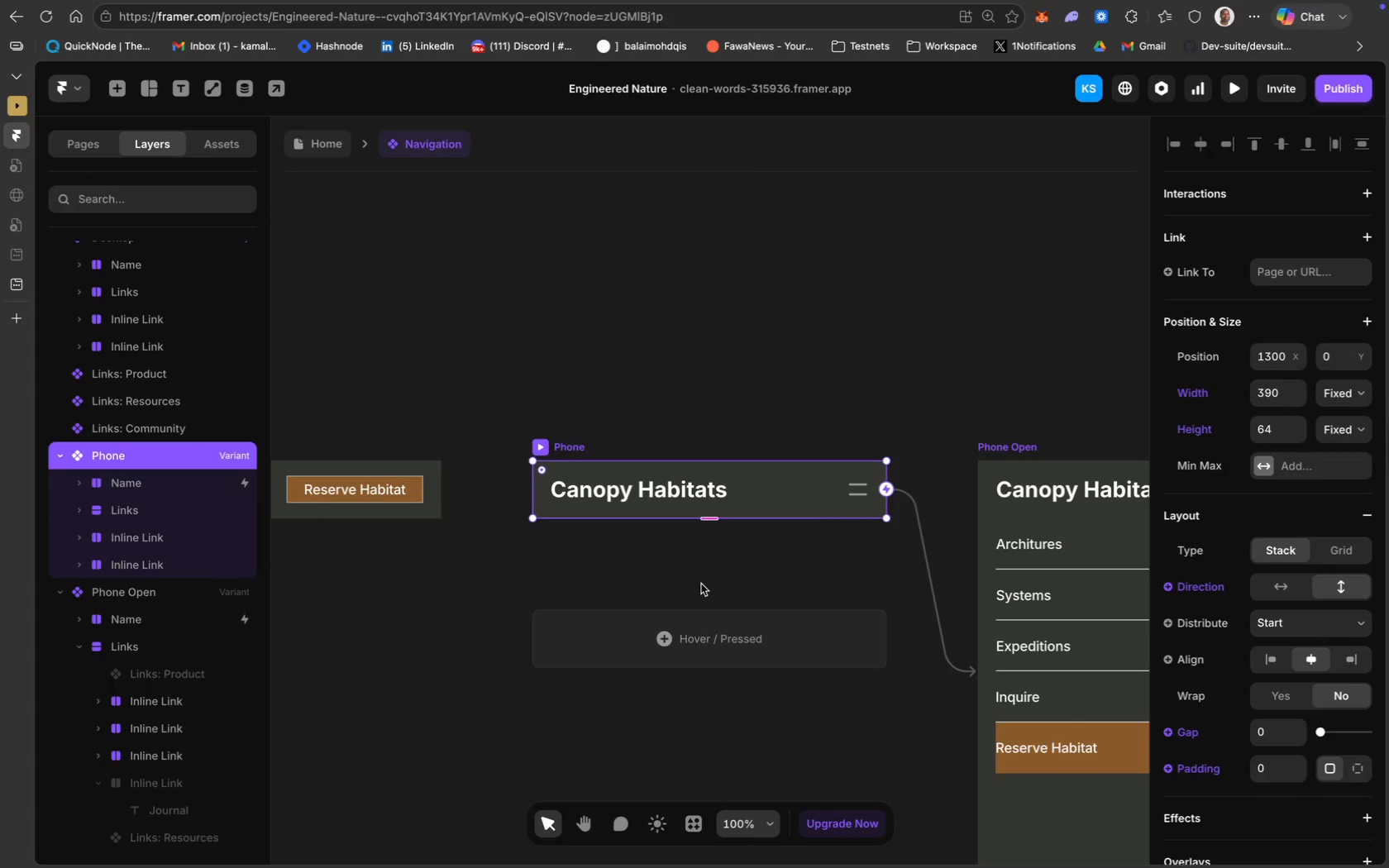 
wait(6.17)
 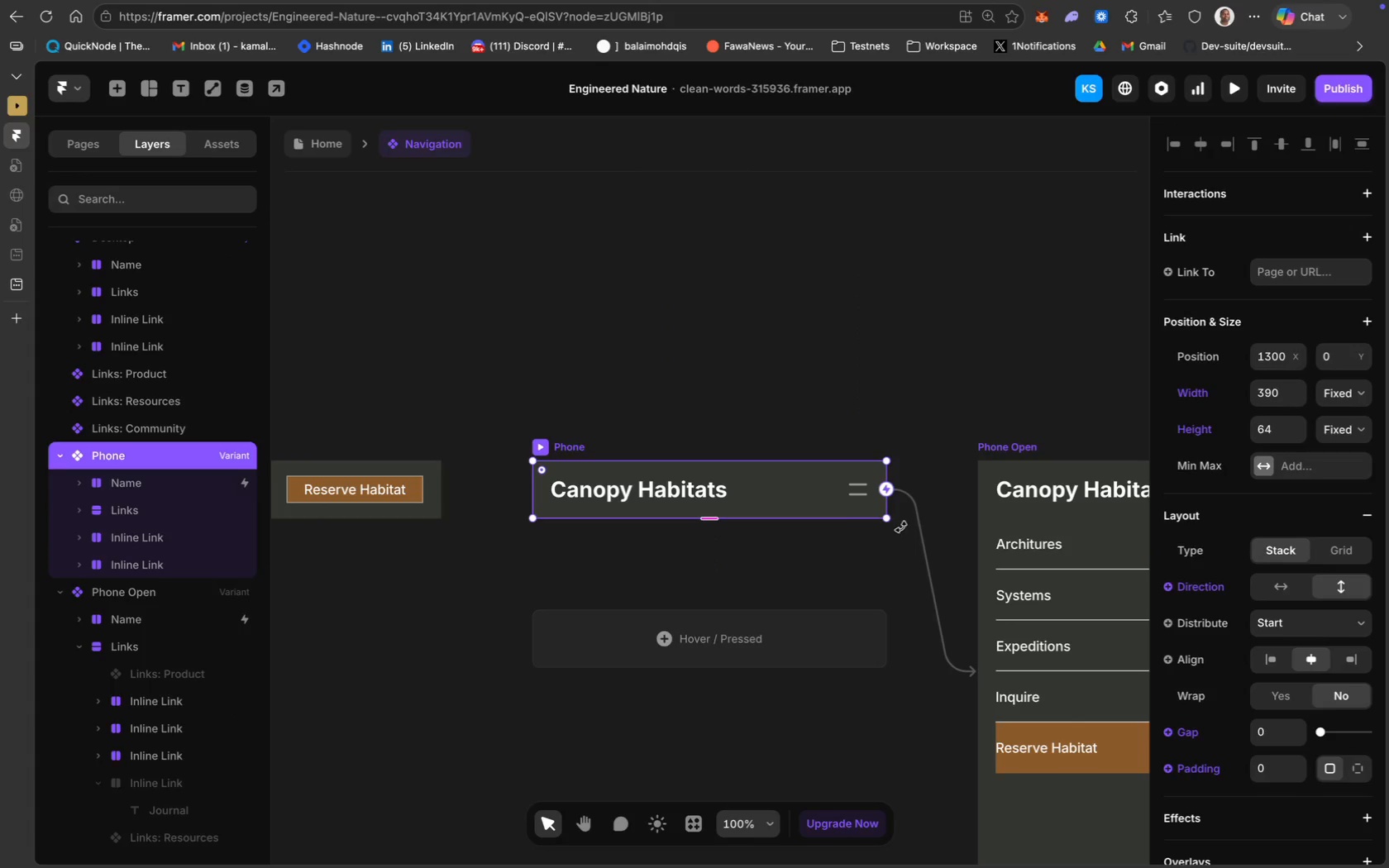 
left_click([322, 145])
 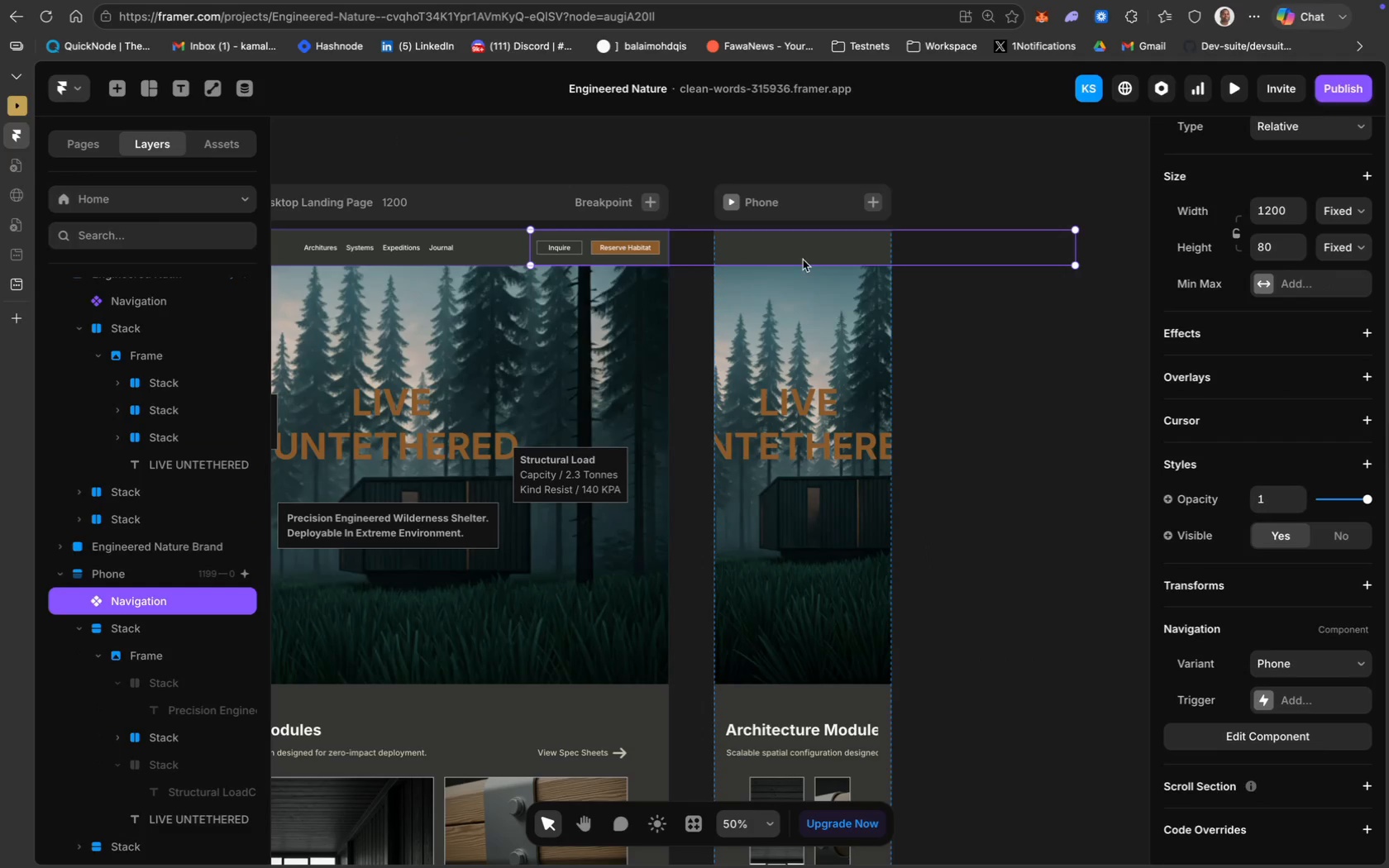 
left_click([804, 260])
 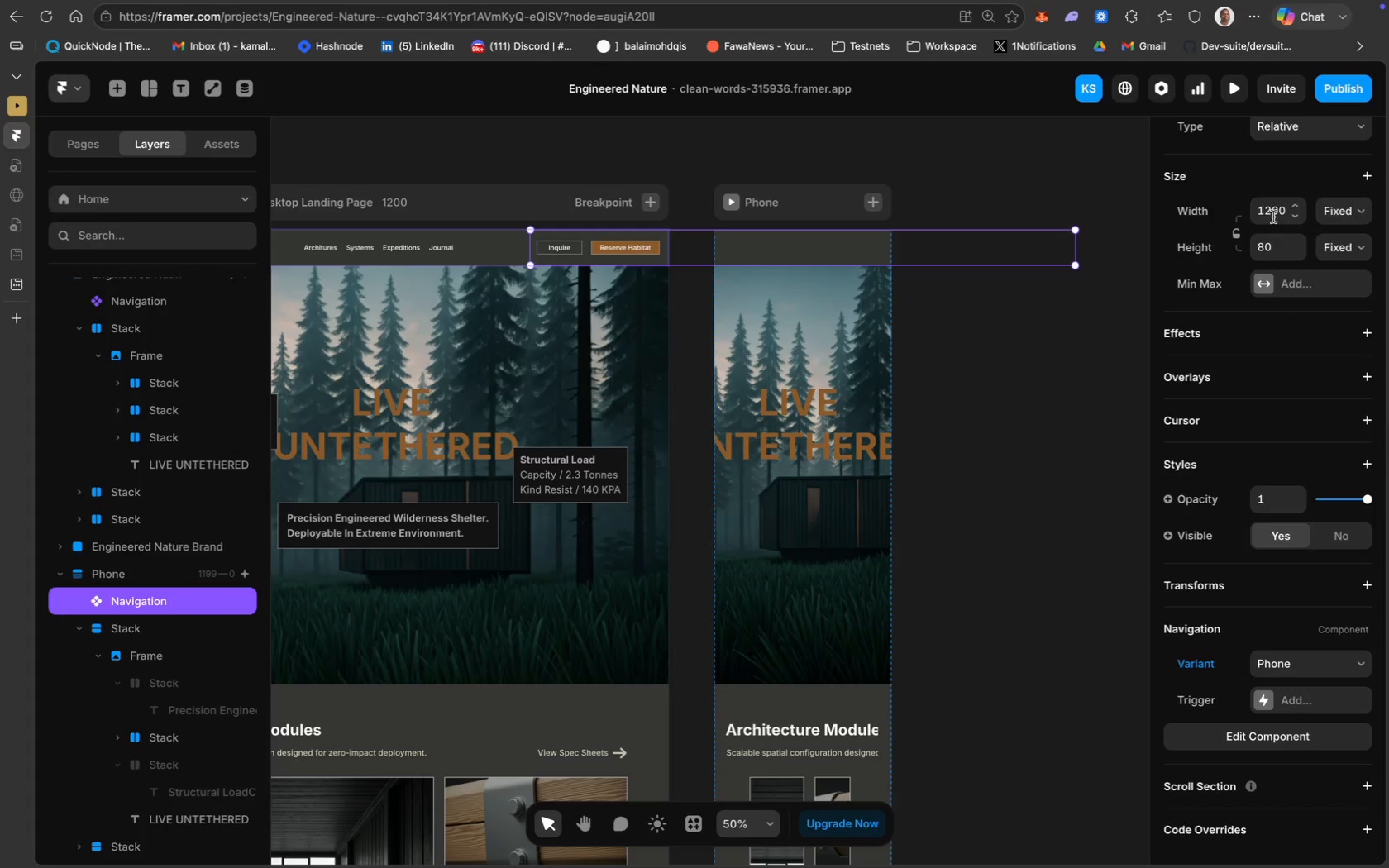 
left_click([1272, 213])
 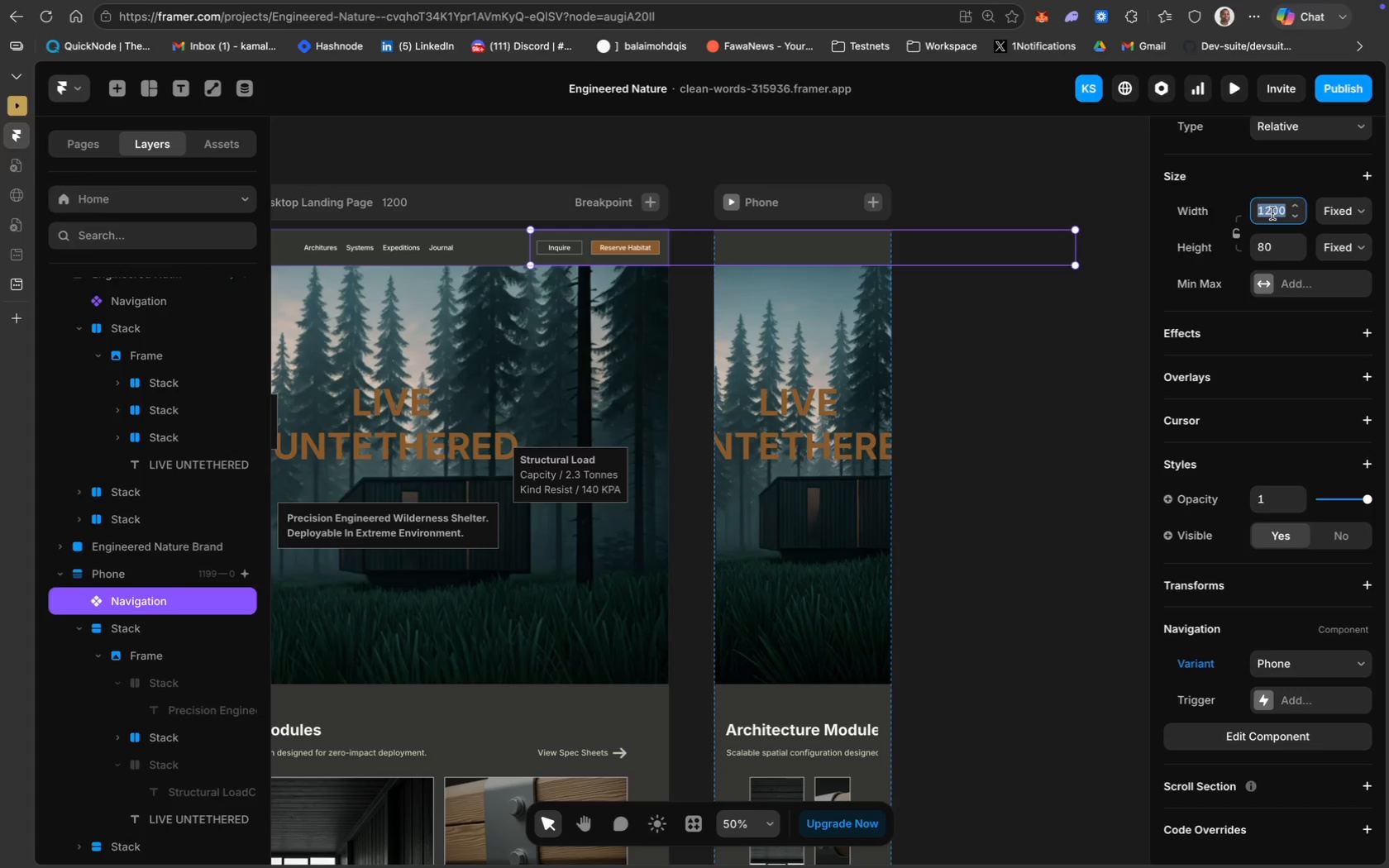 
type(390)
 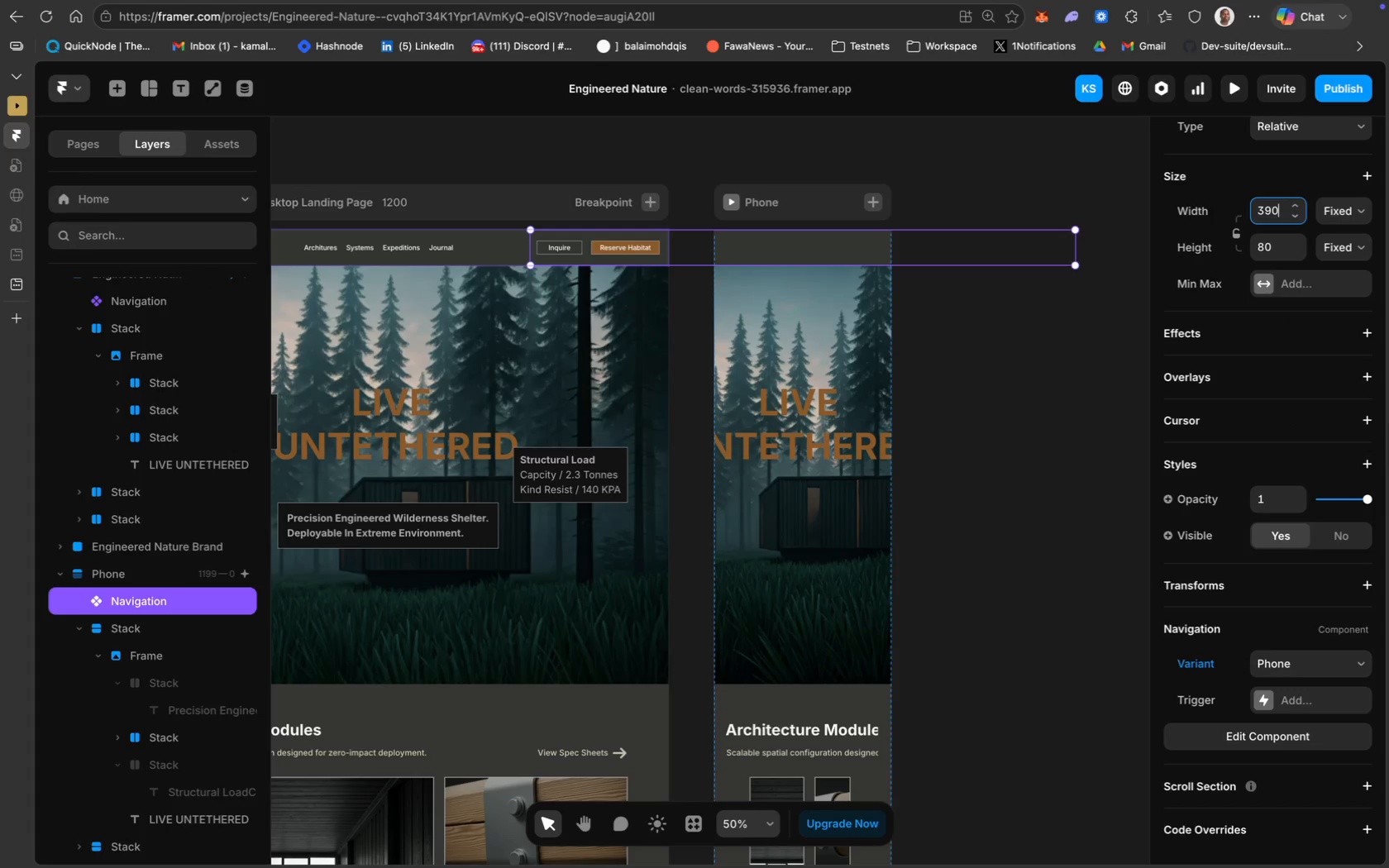 
key(Enter)
 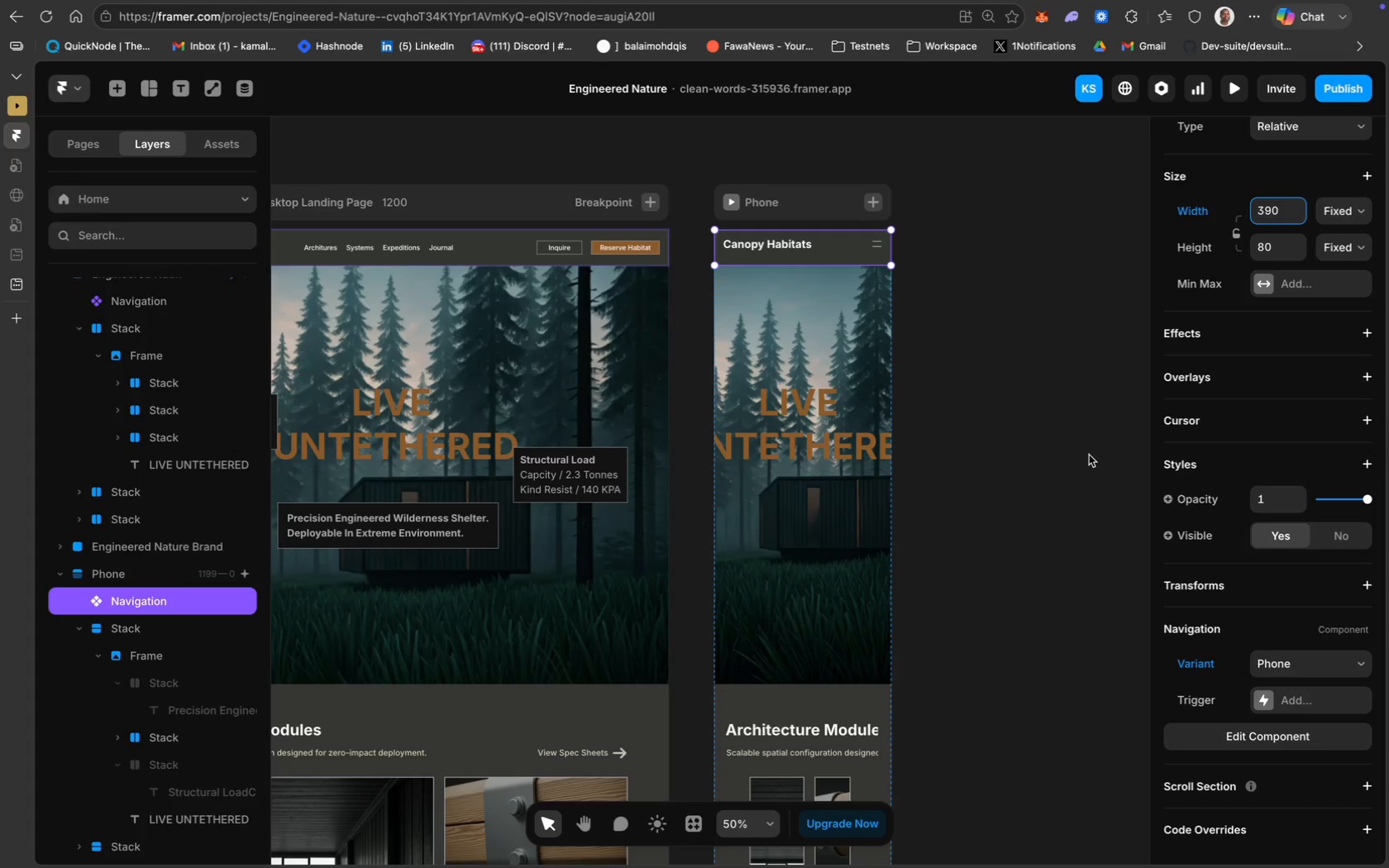 
left_click([1074, 460])
 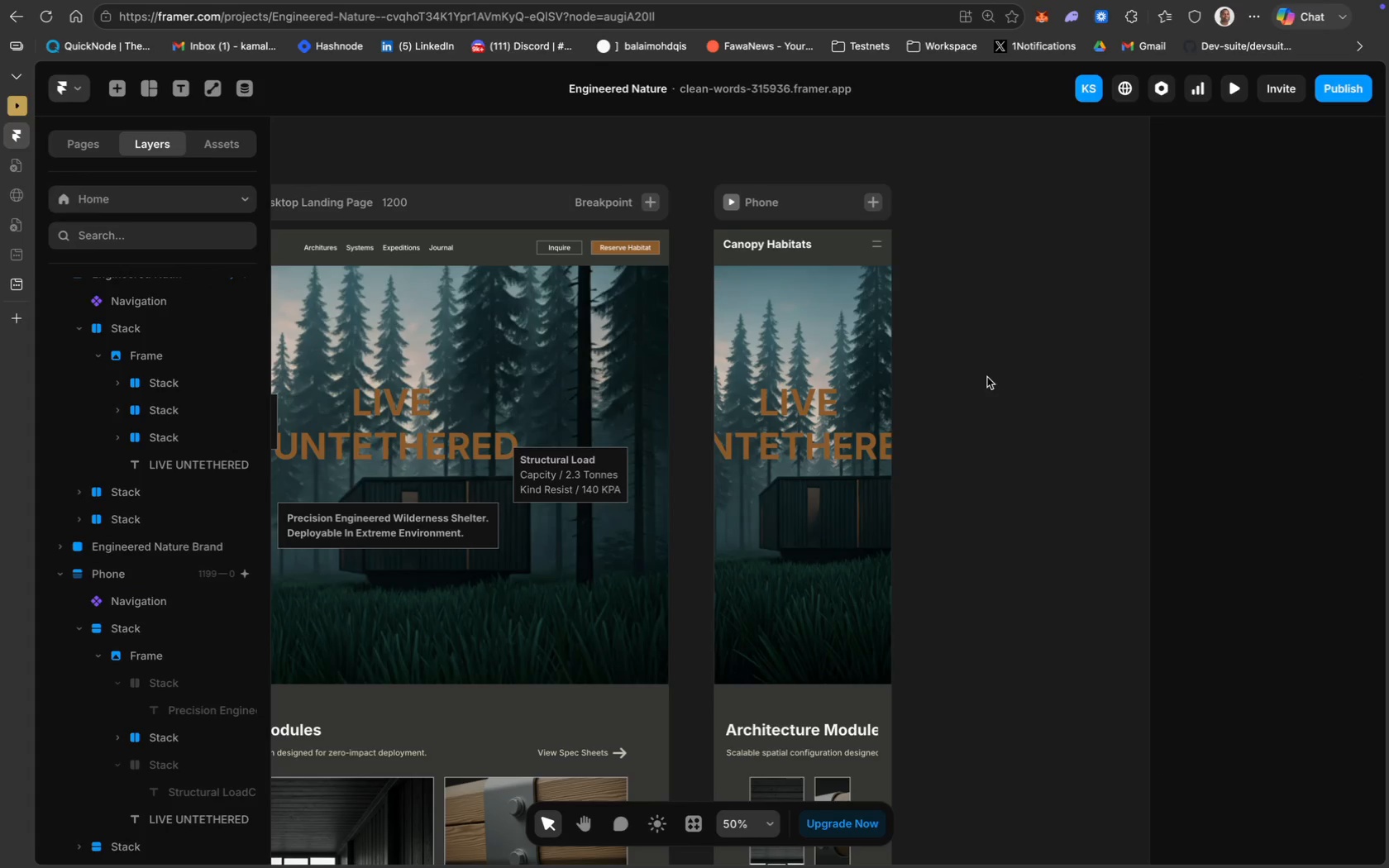 
scroll: coordinate [954, 380], scroll_direction: down, amount: 1.0
 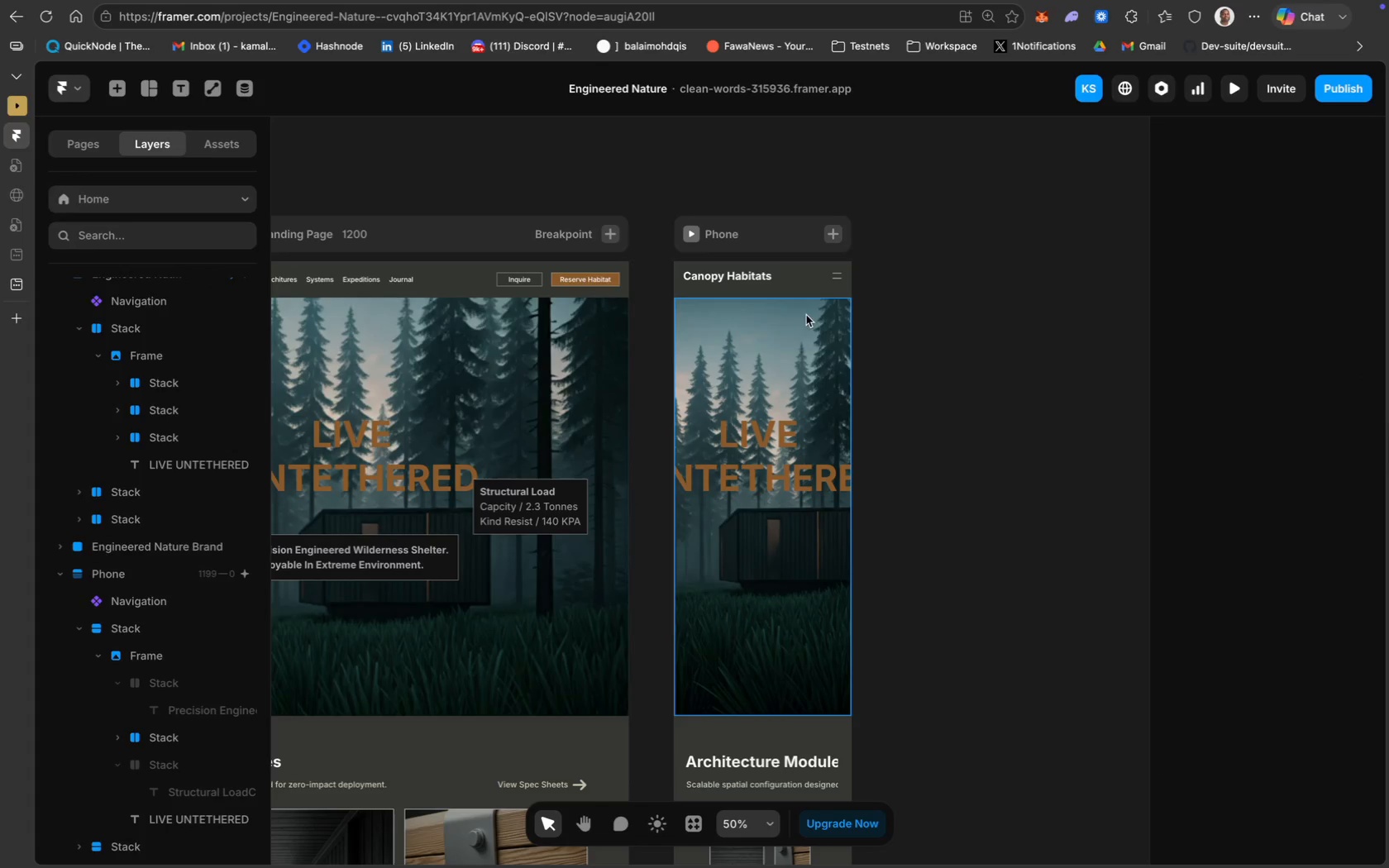 
left_click([801, 471])
 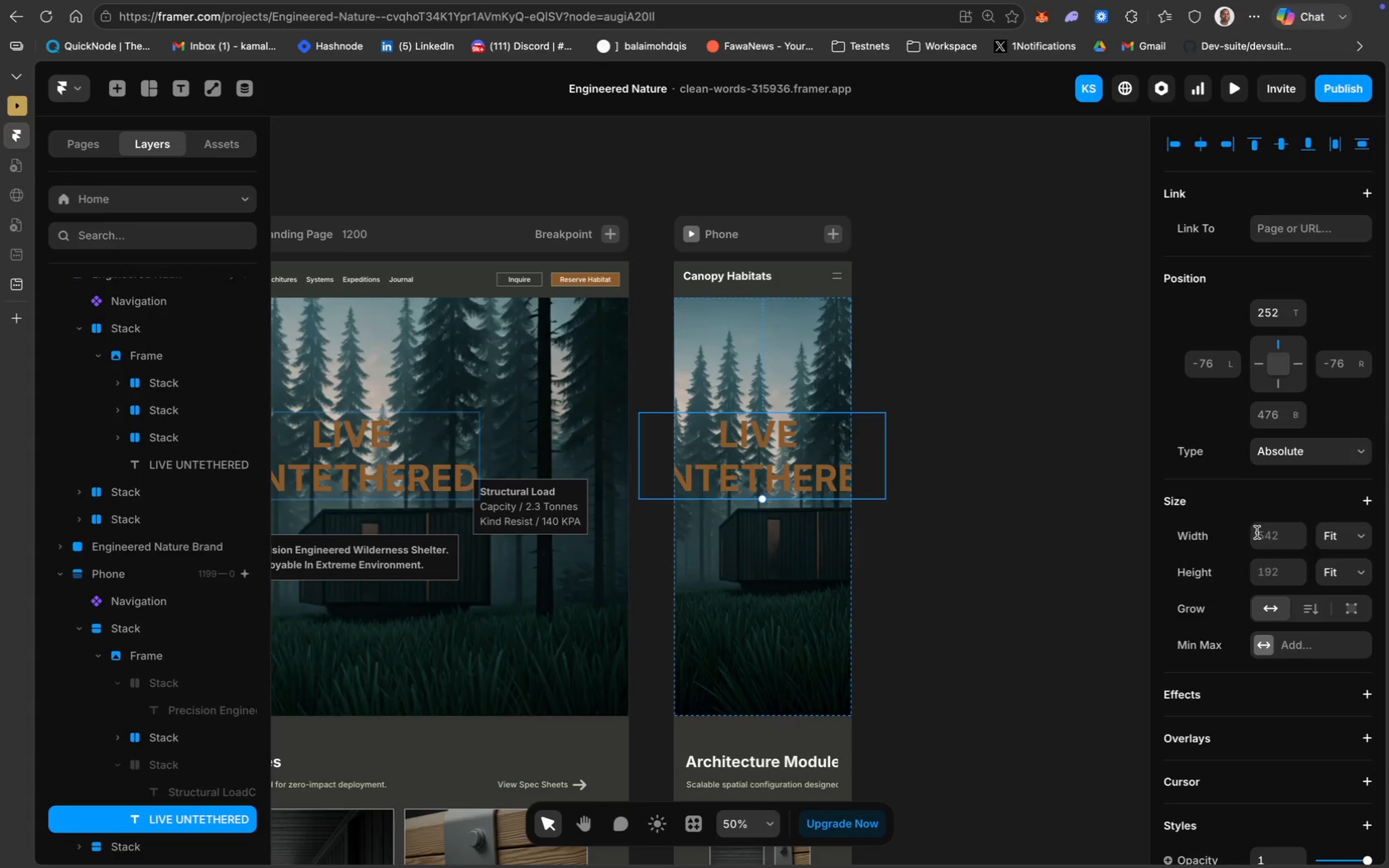 
left_click([1348, 546])
 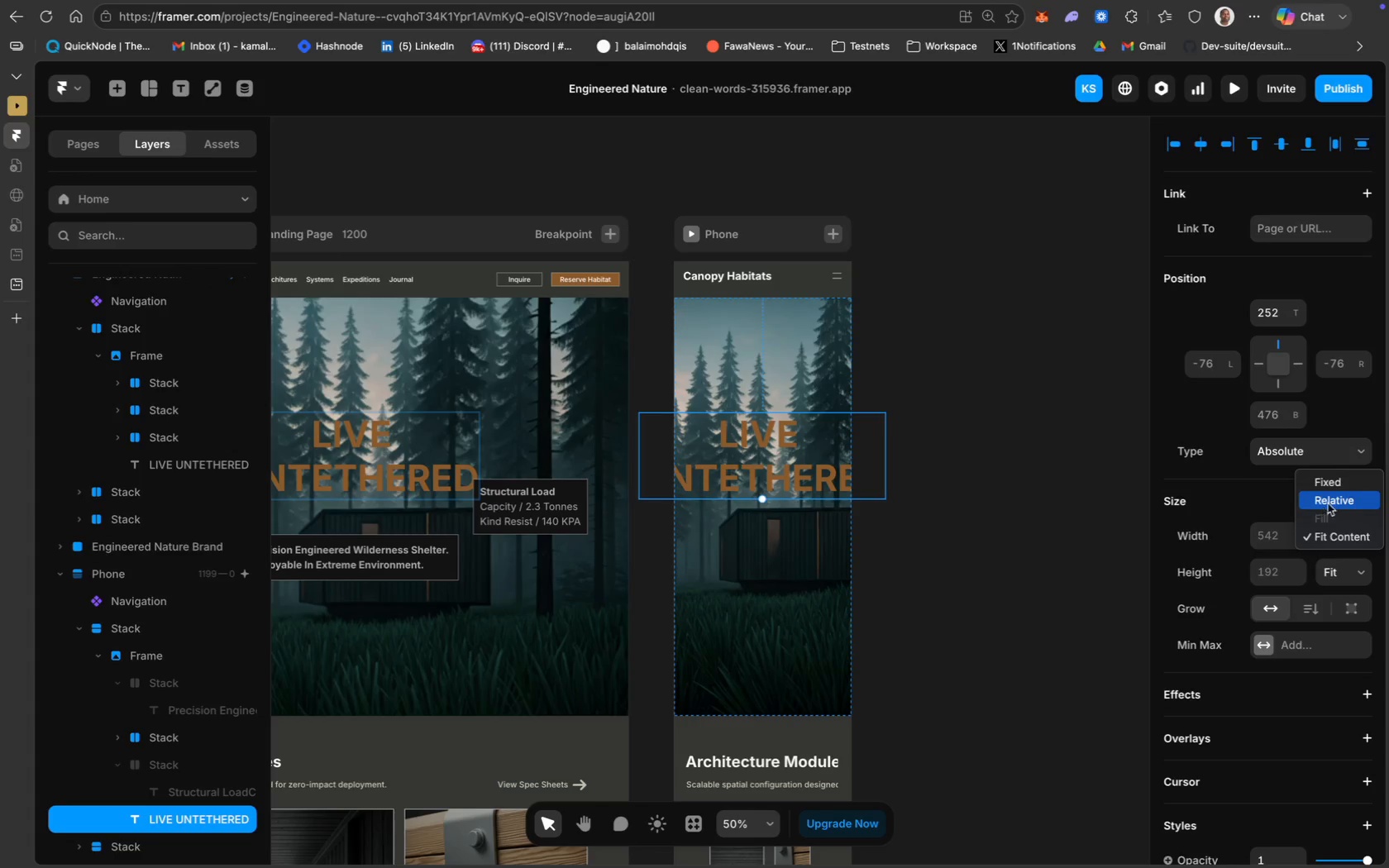 
left_click([1334, 502])
 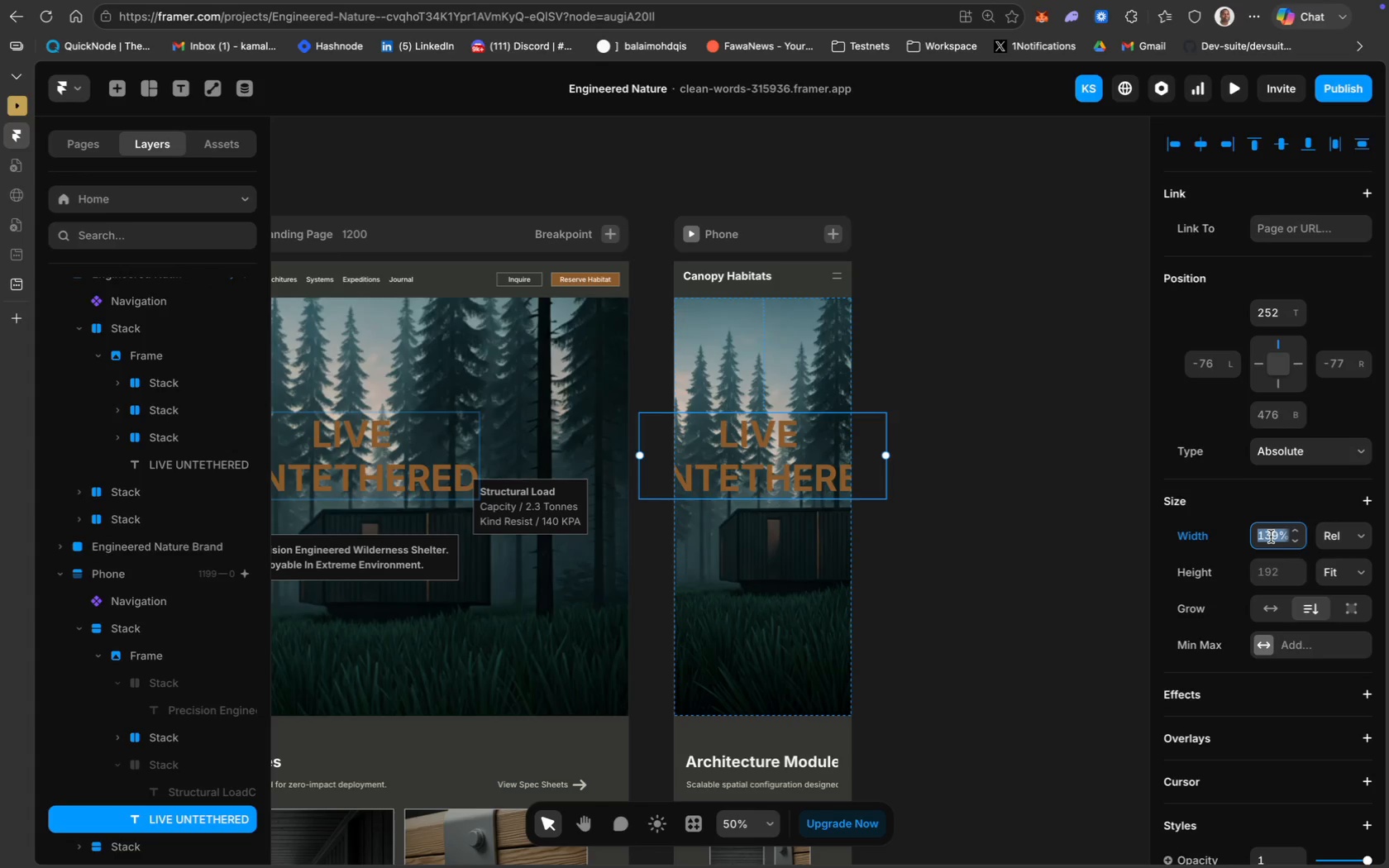 
type(90%)
 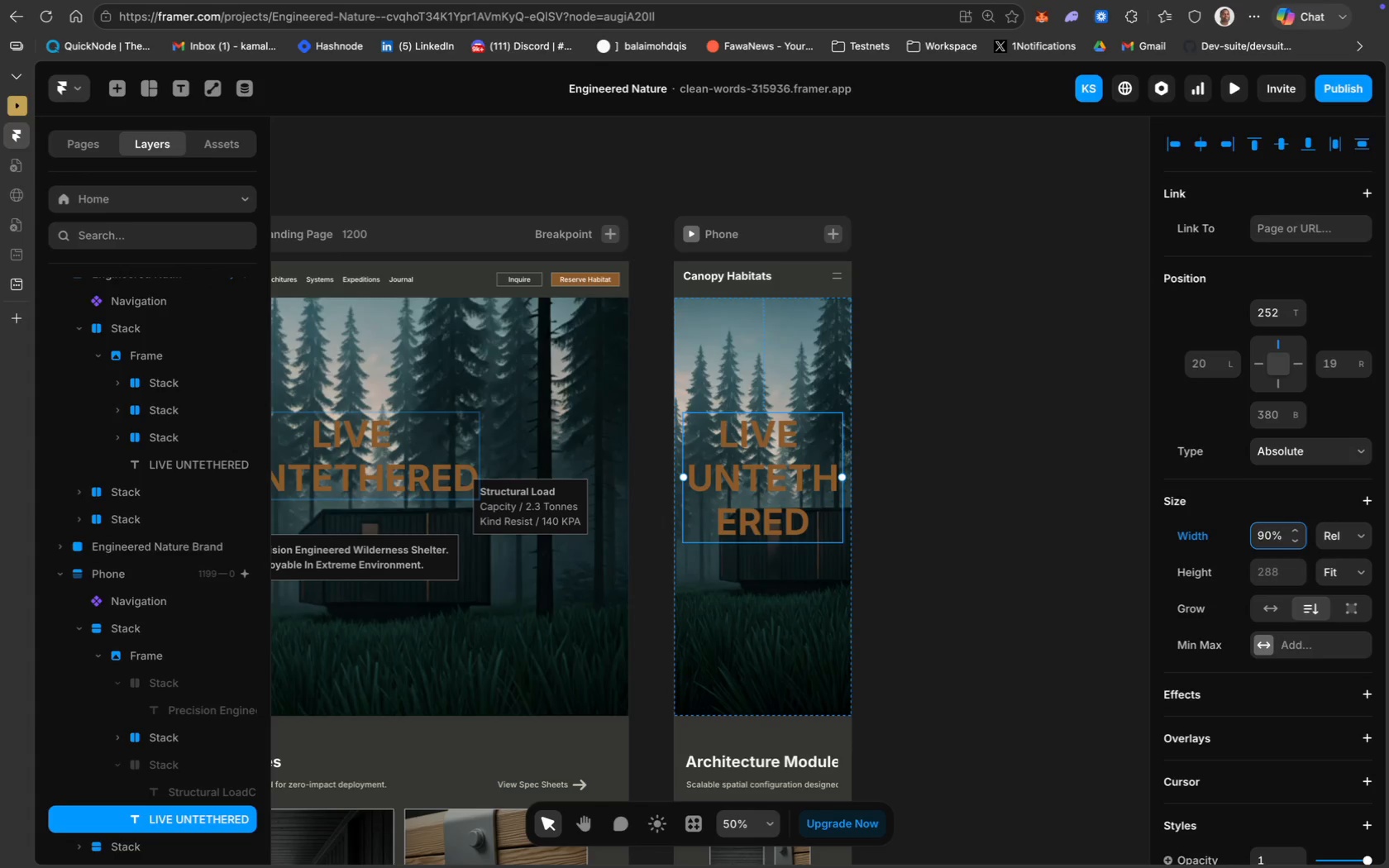 
 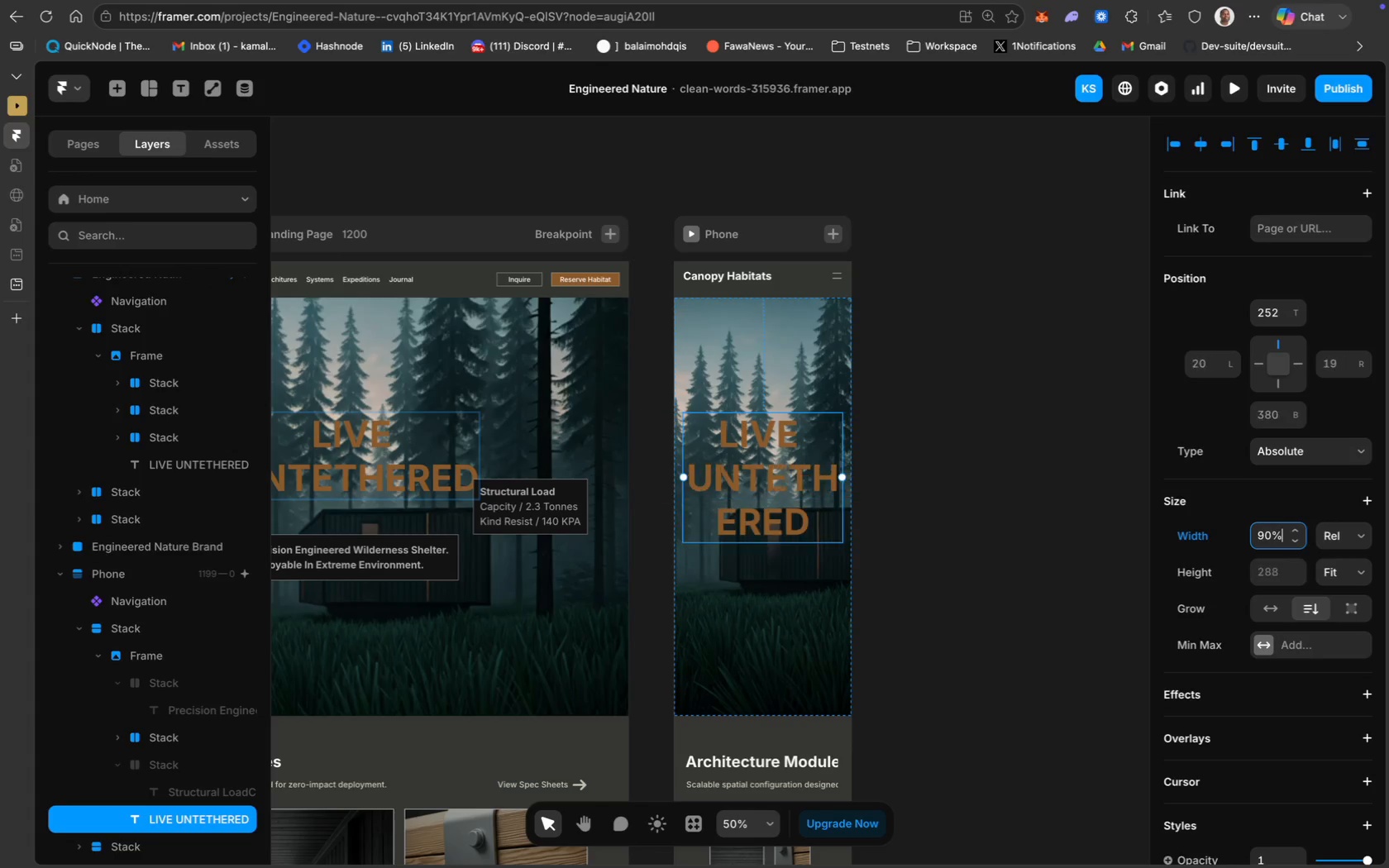 
key(Enter)
 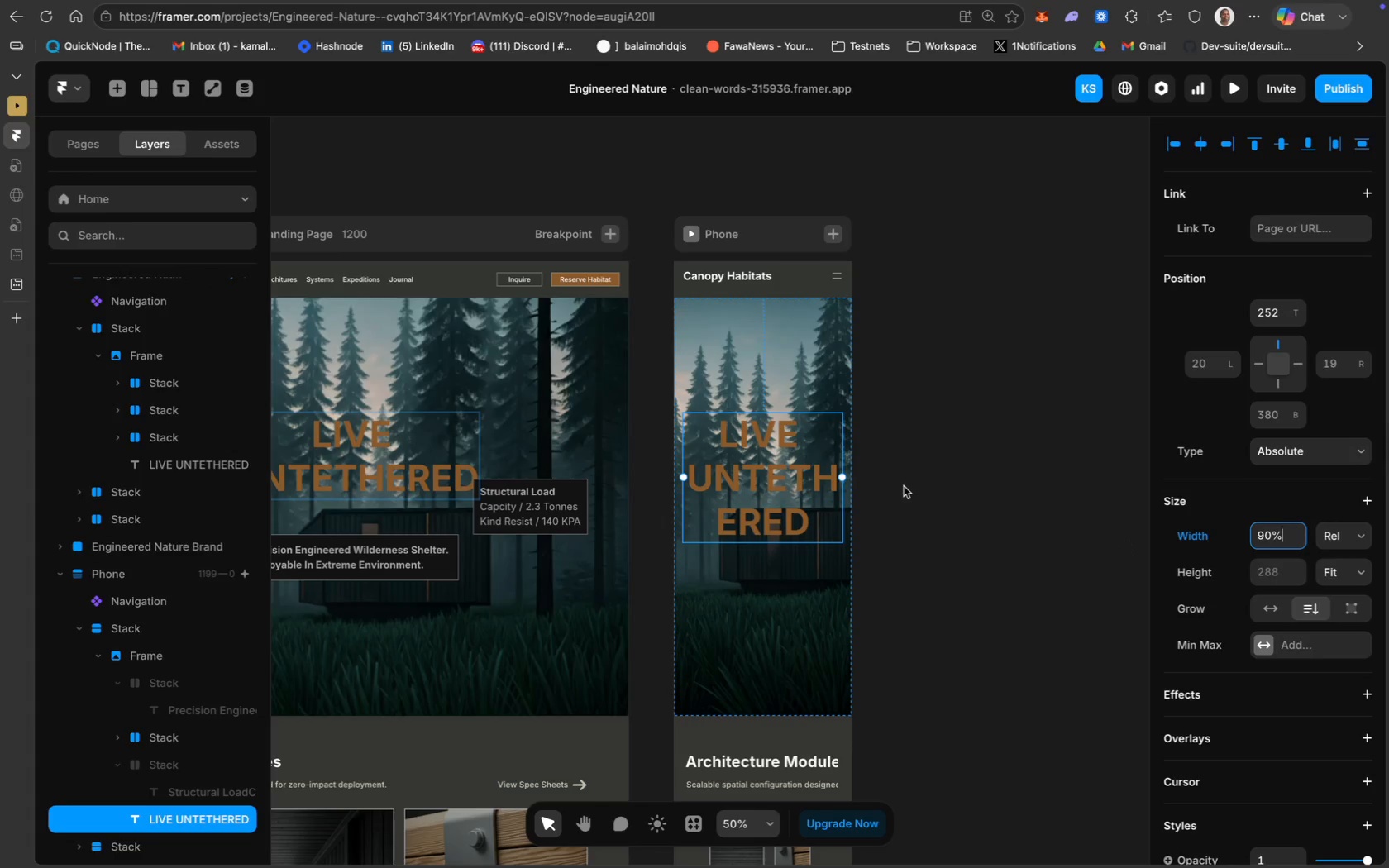 
double_click([795, 469])
 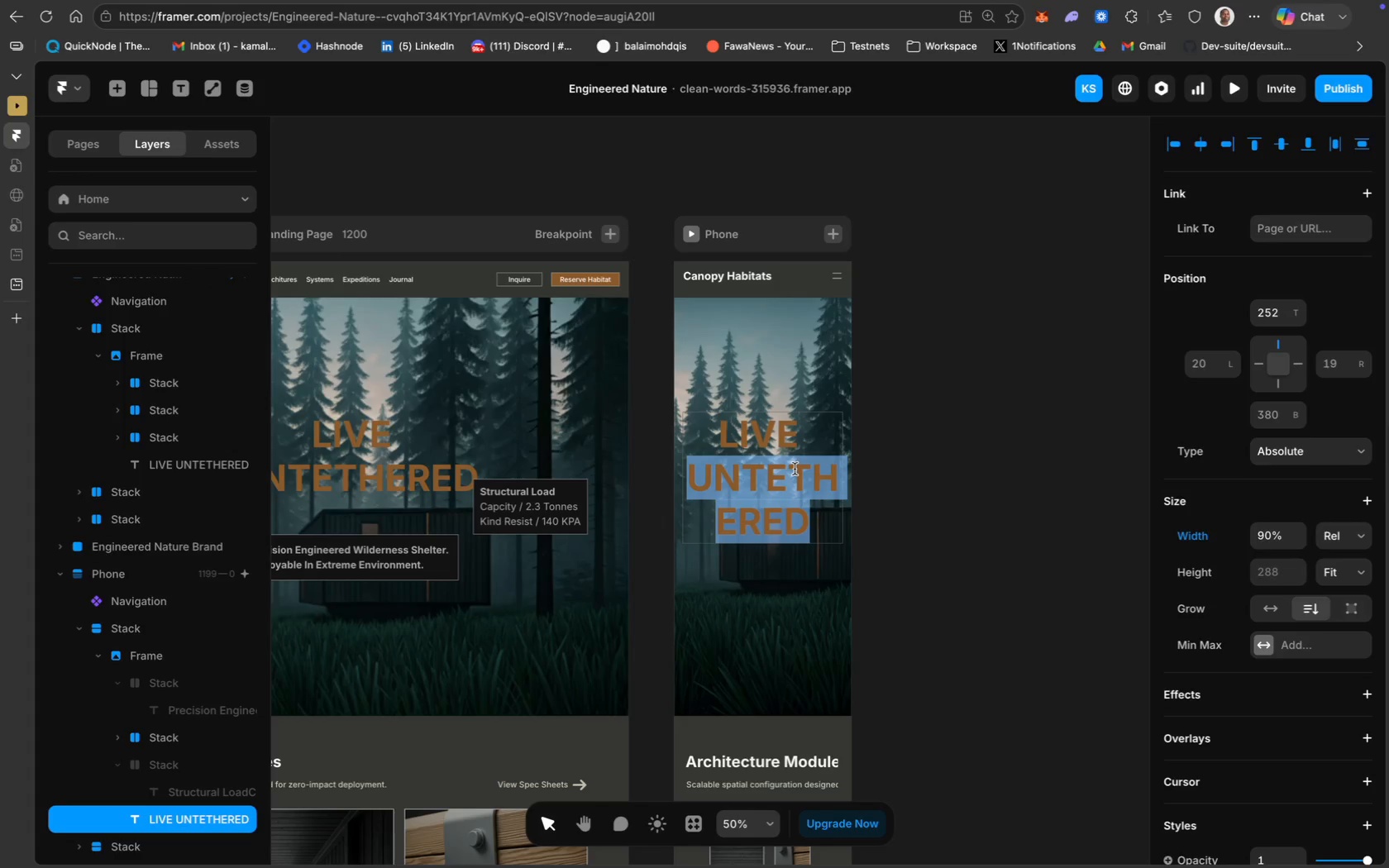 
key(Meta+A)
 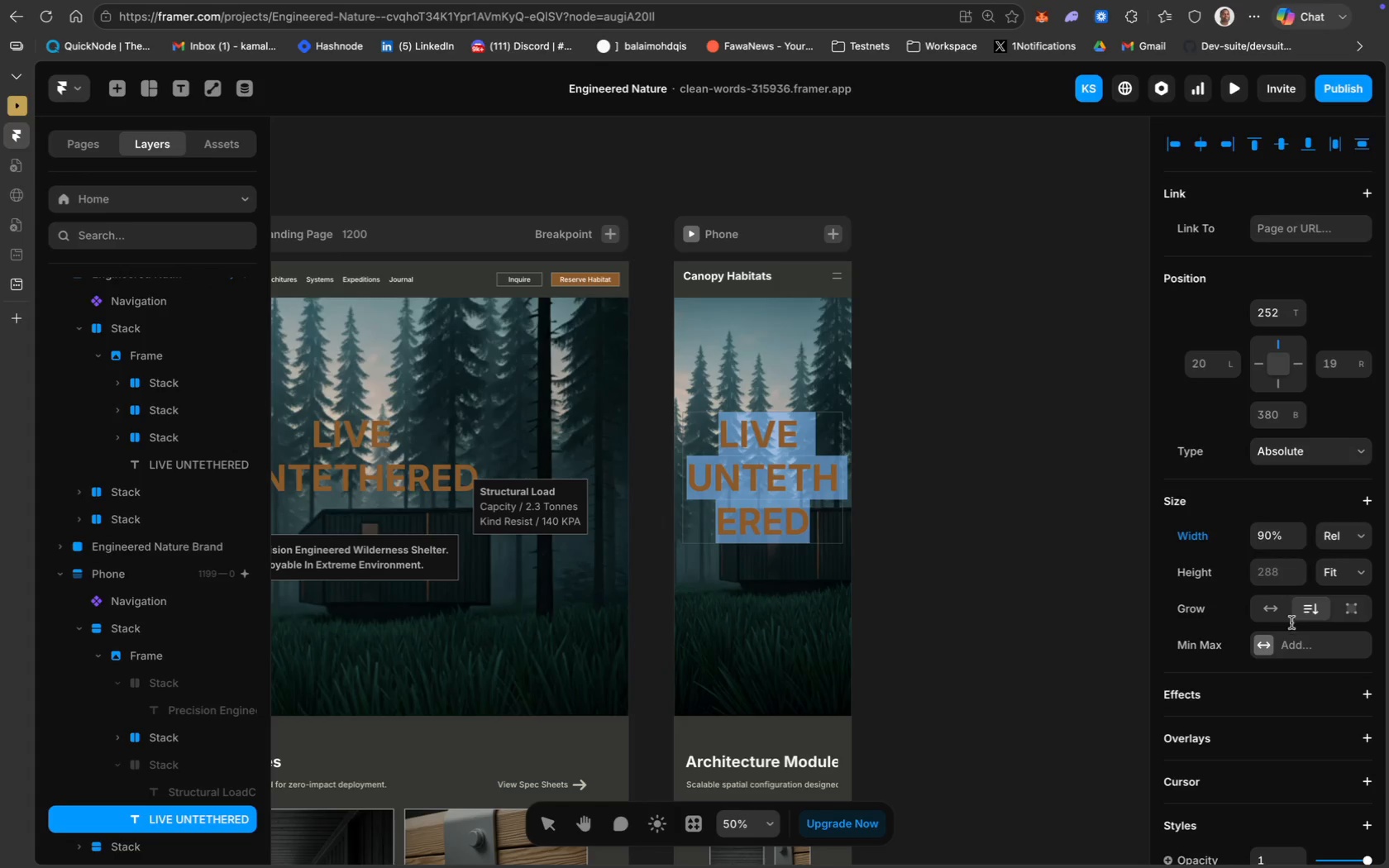 
scroll: coordinate [1291, 622], scroll_direction: down, amount: 46.0
 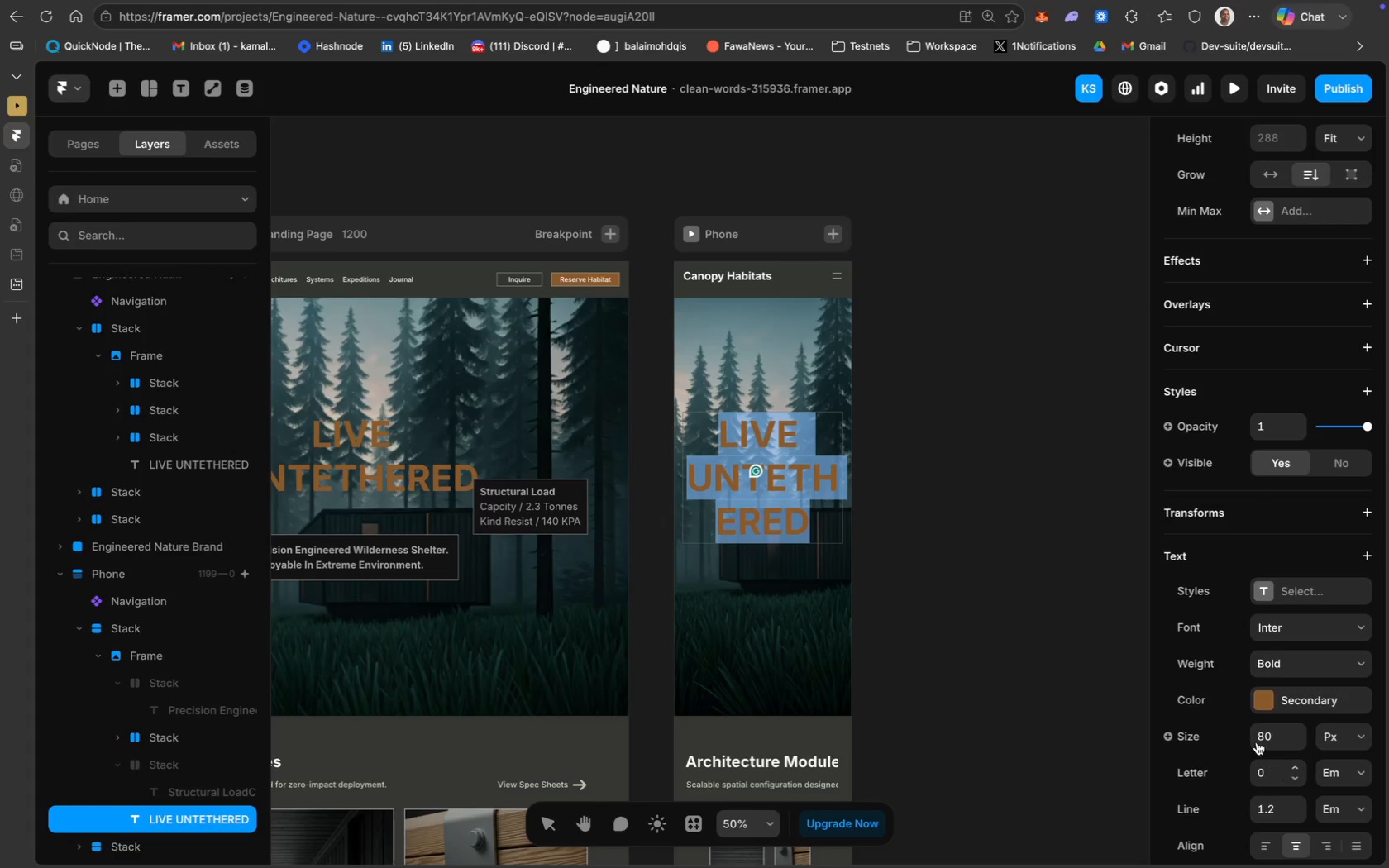 
left_click([1259, 736])
 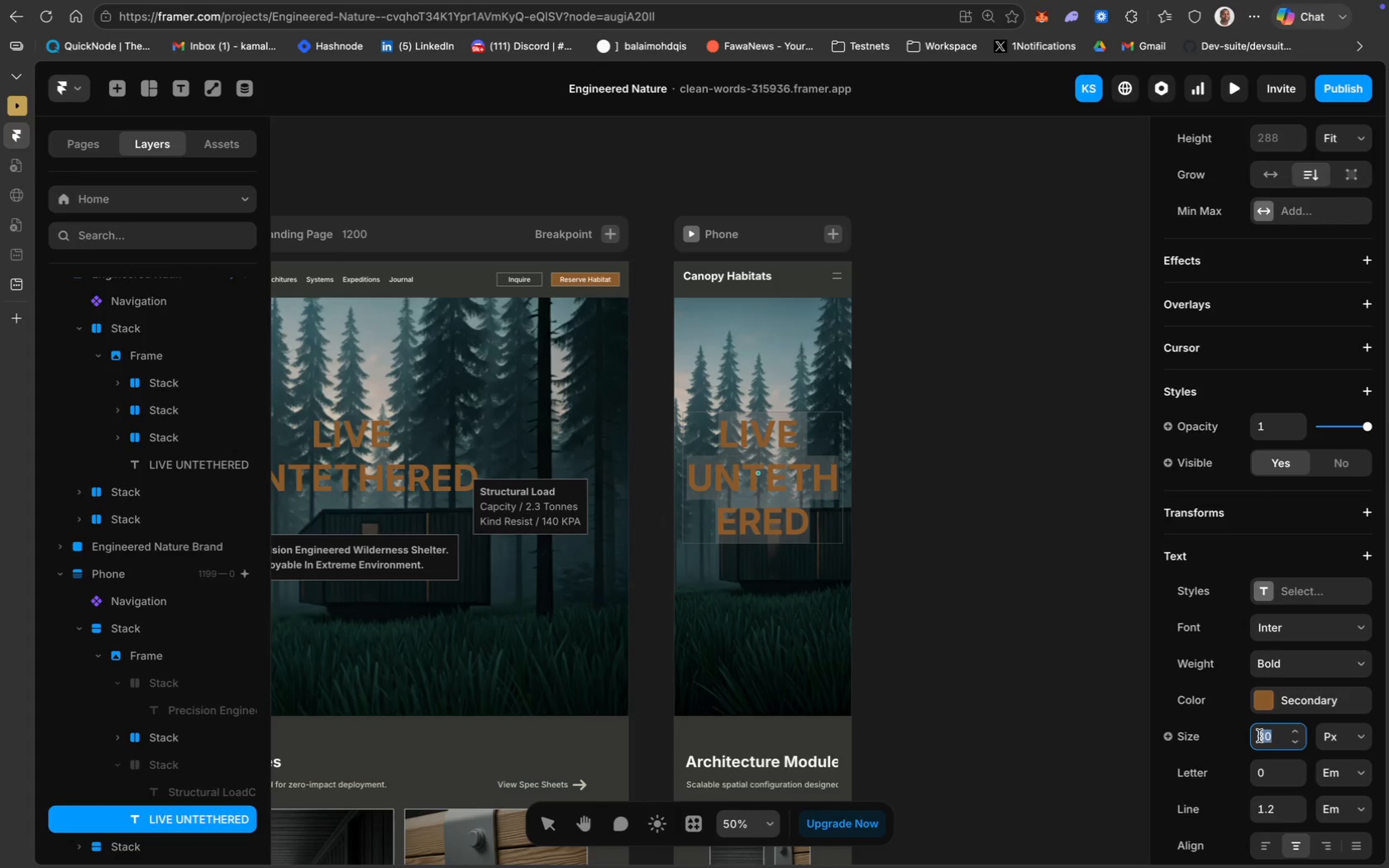 
type(60)
 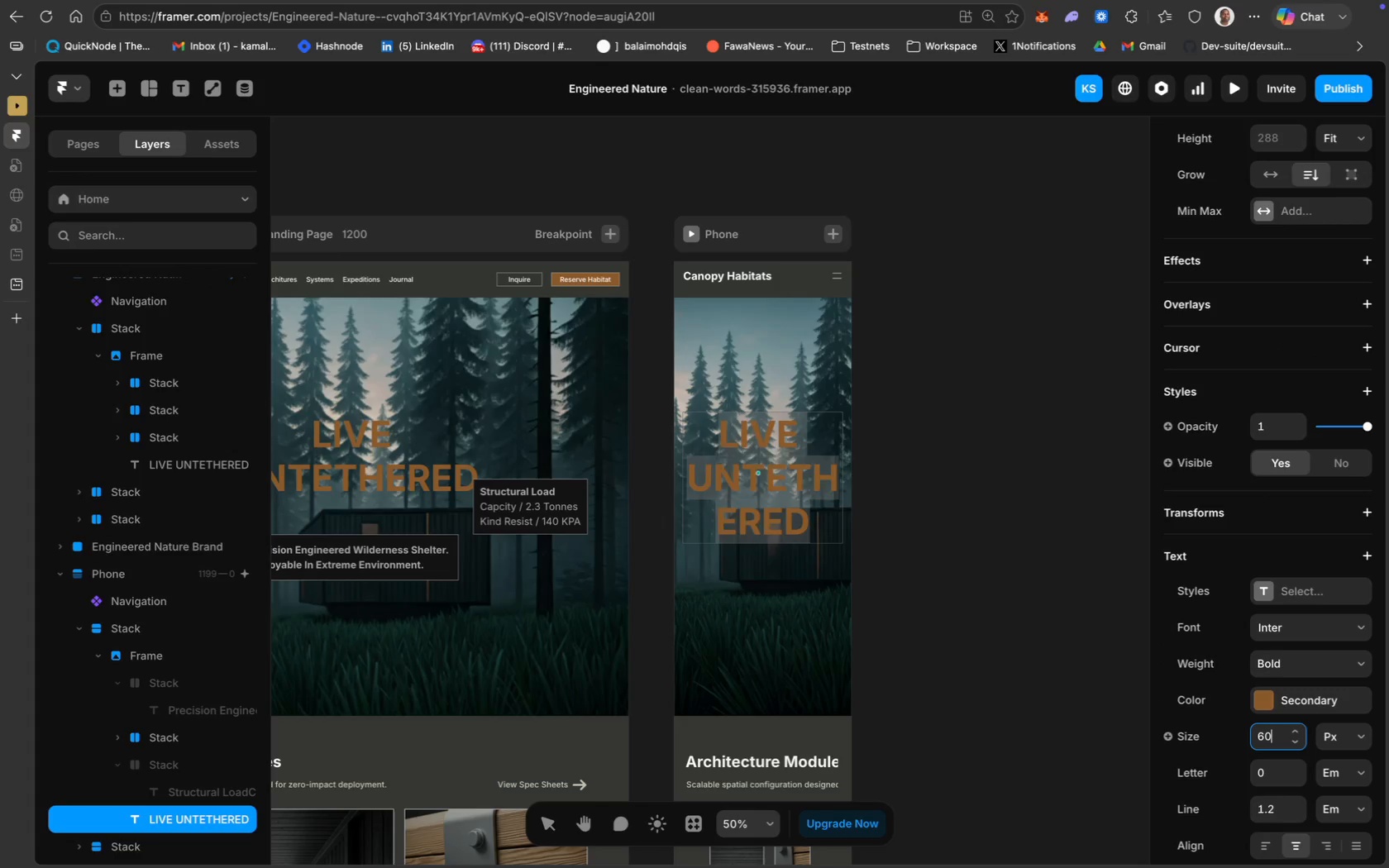 
key(Enter)
 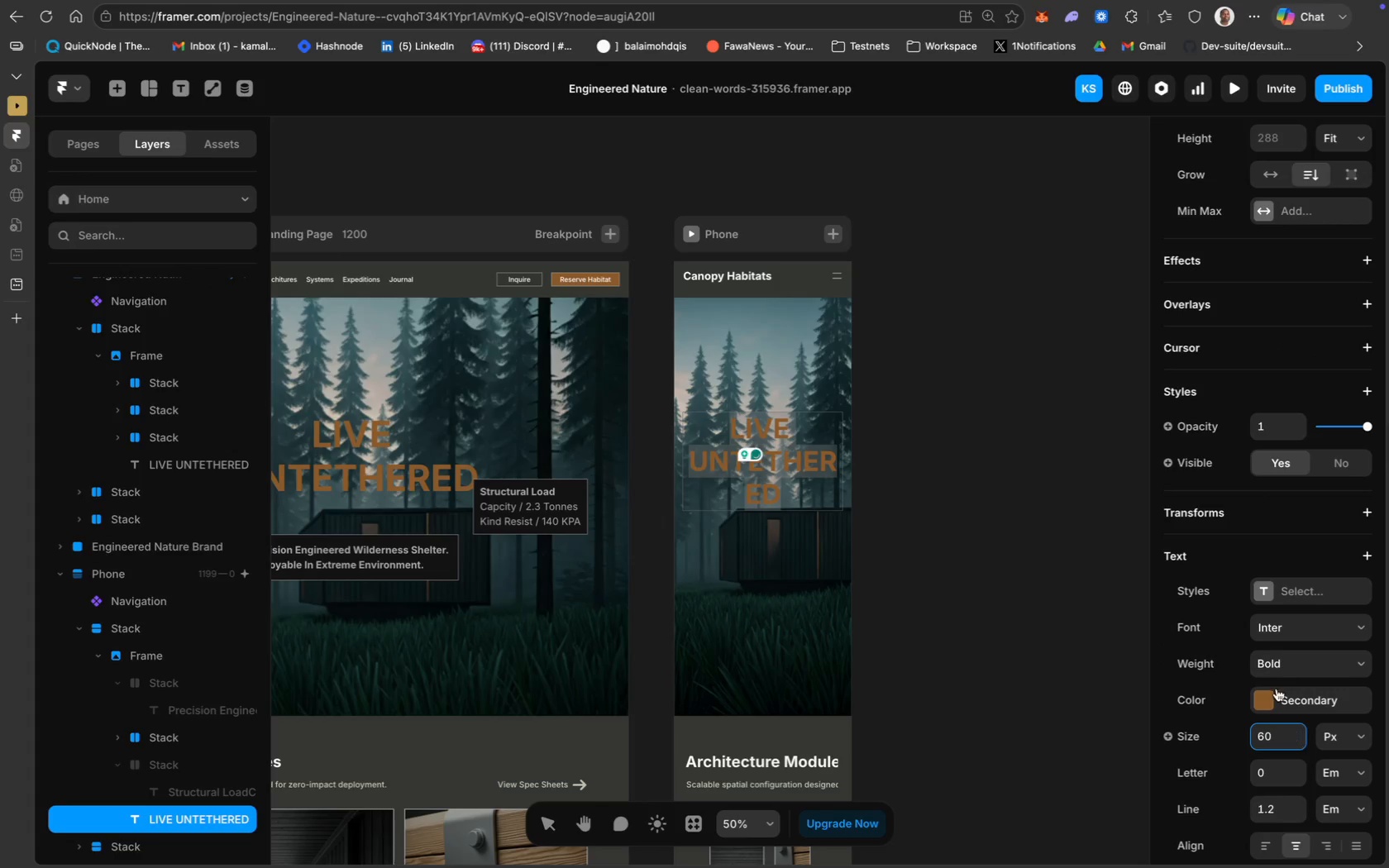 
scroll: coordinate [1296, 684], scroll_direction: down, amount: 32.0
 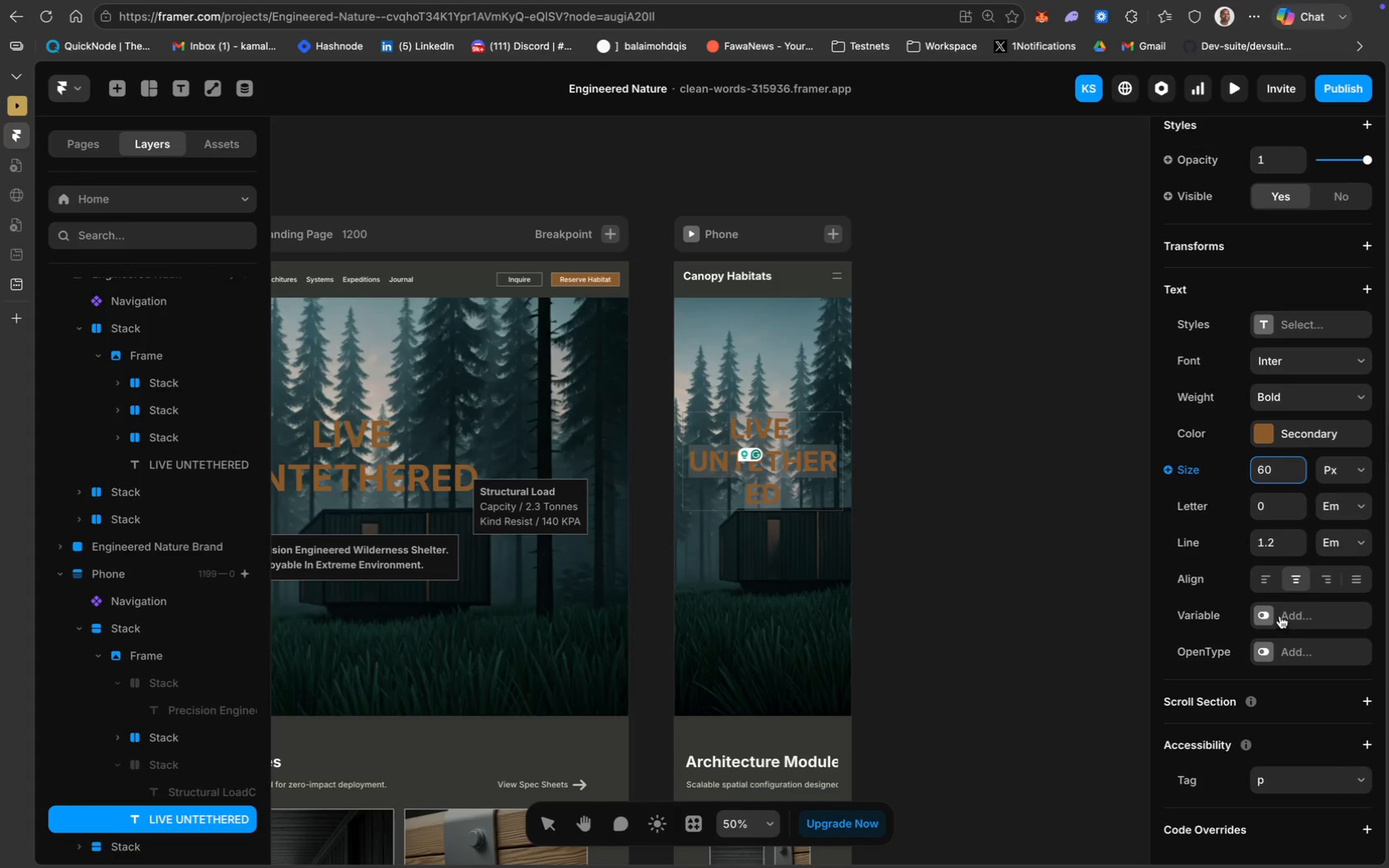 
left_click([1264, 573])
 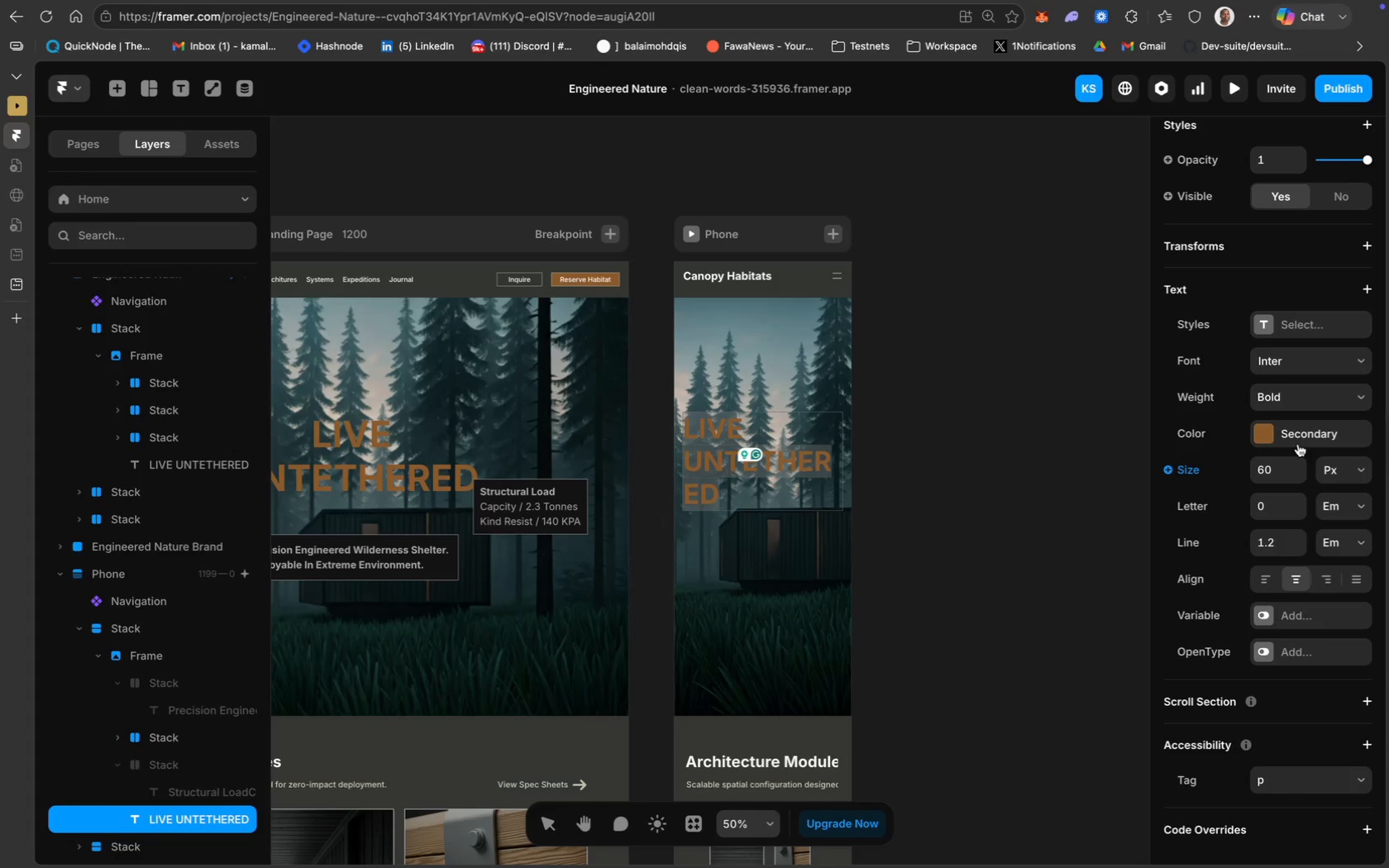 
left_click([1267, 475])
 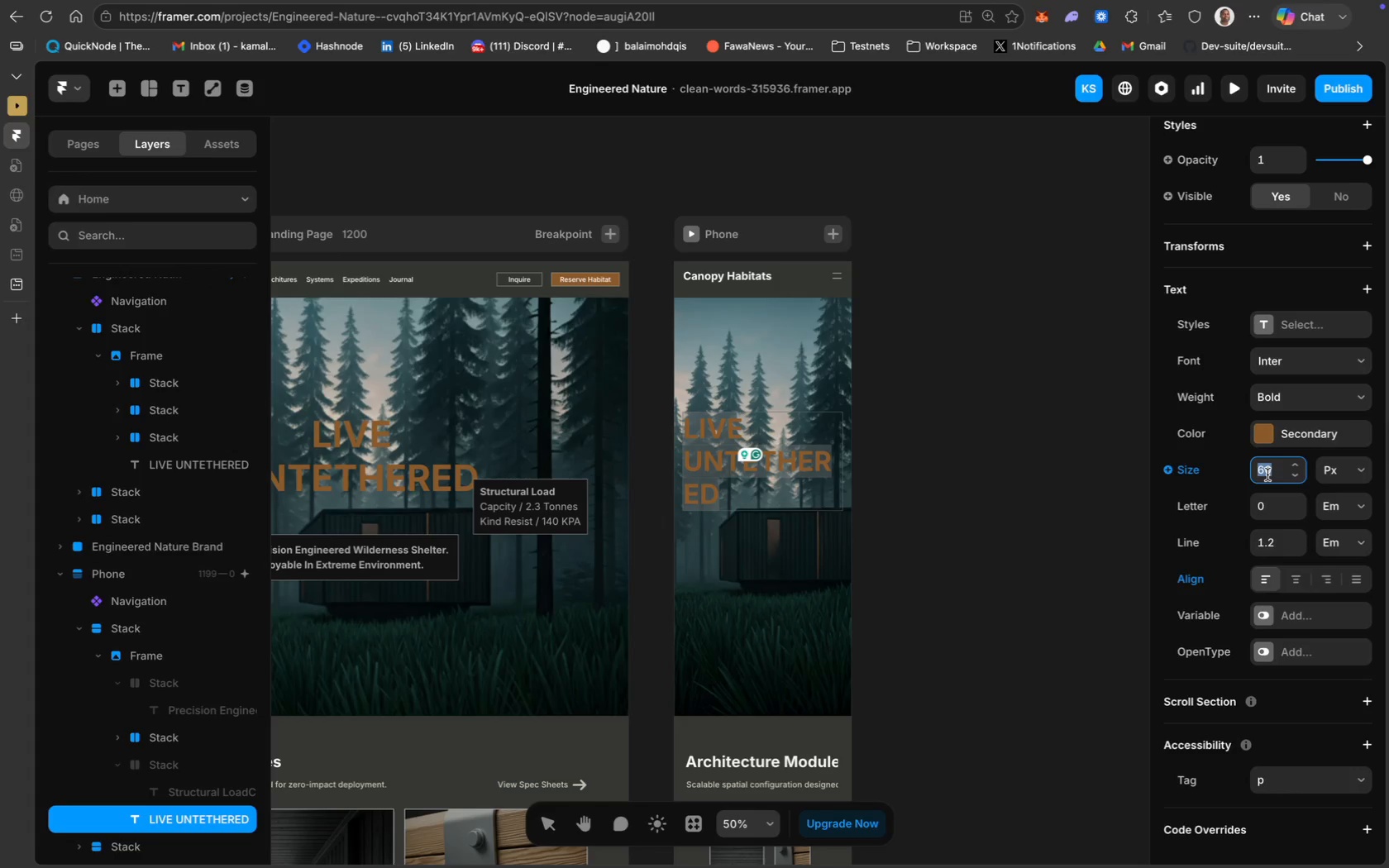 
type(50)
 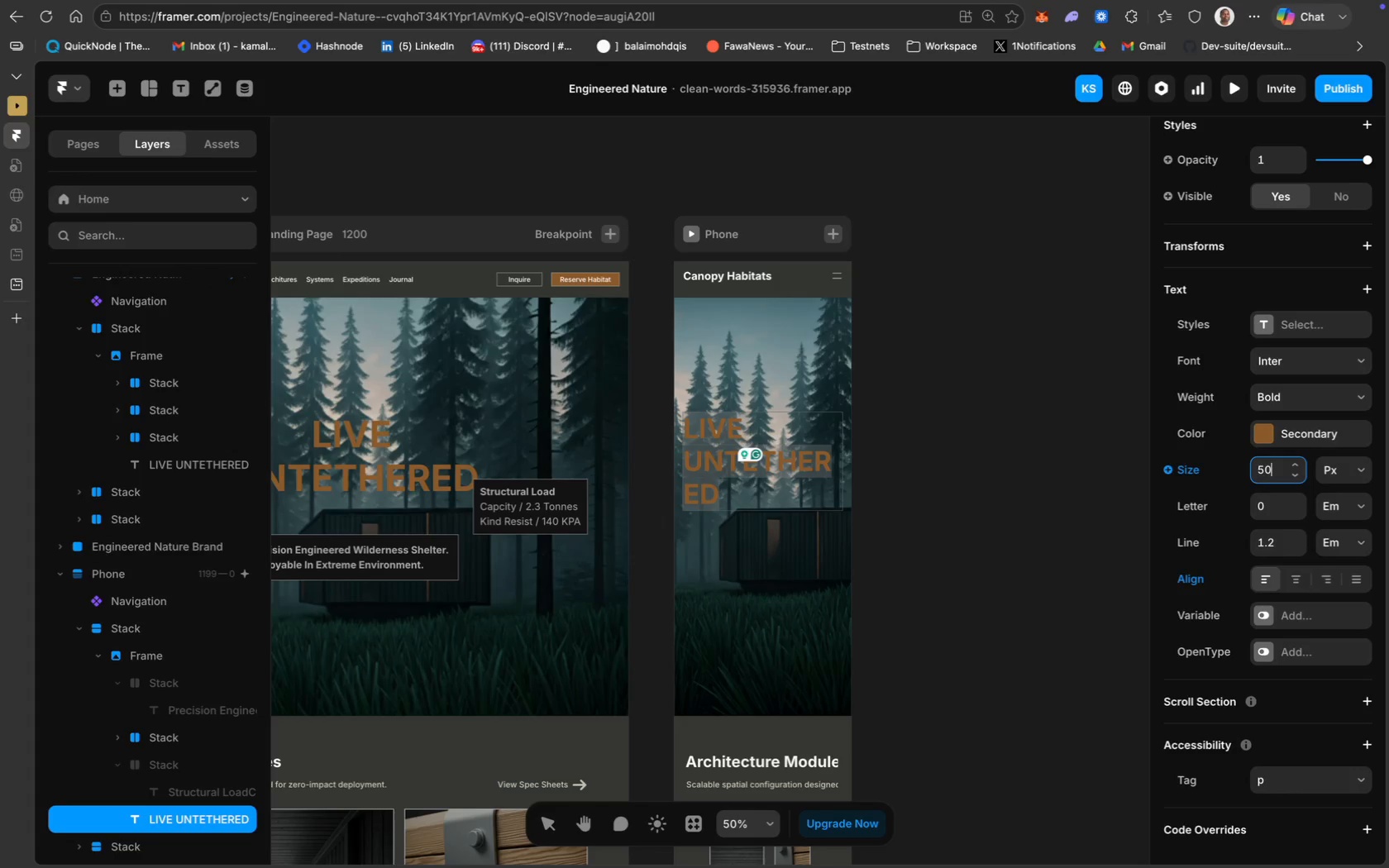 
key(Enter)
 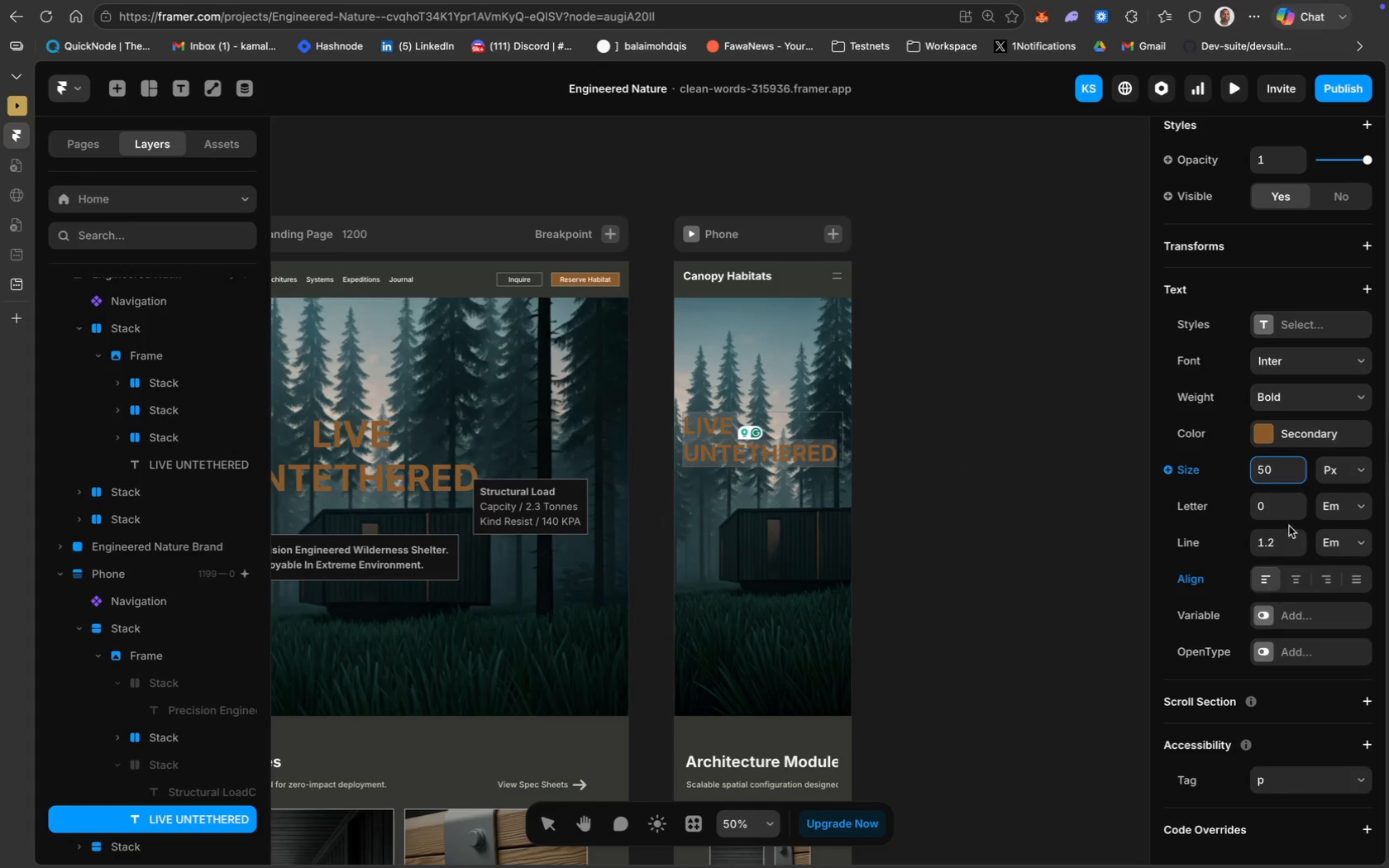 
left_click([1282, 542])
 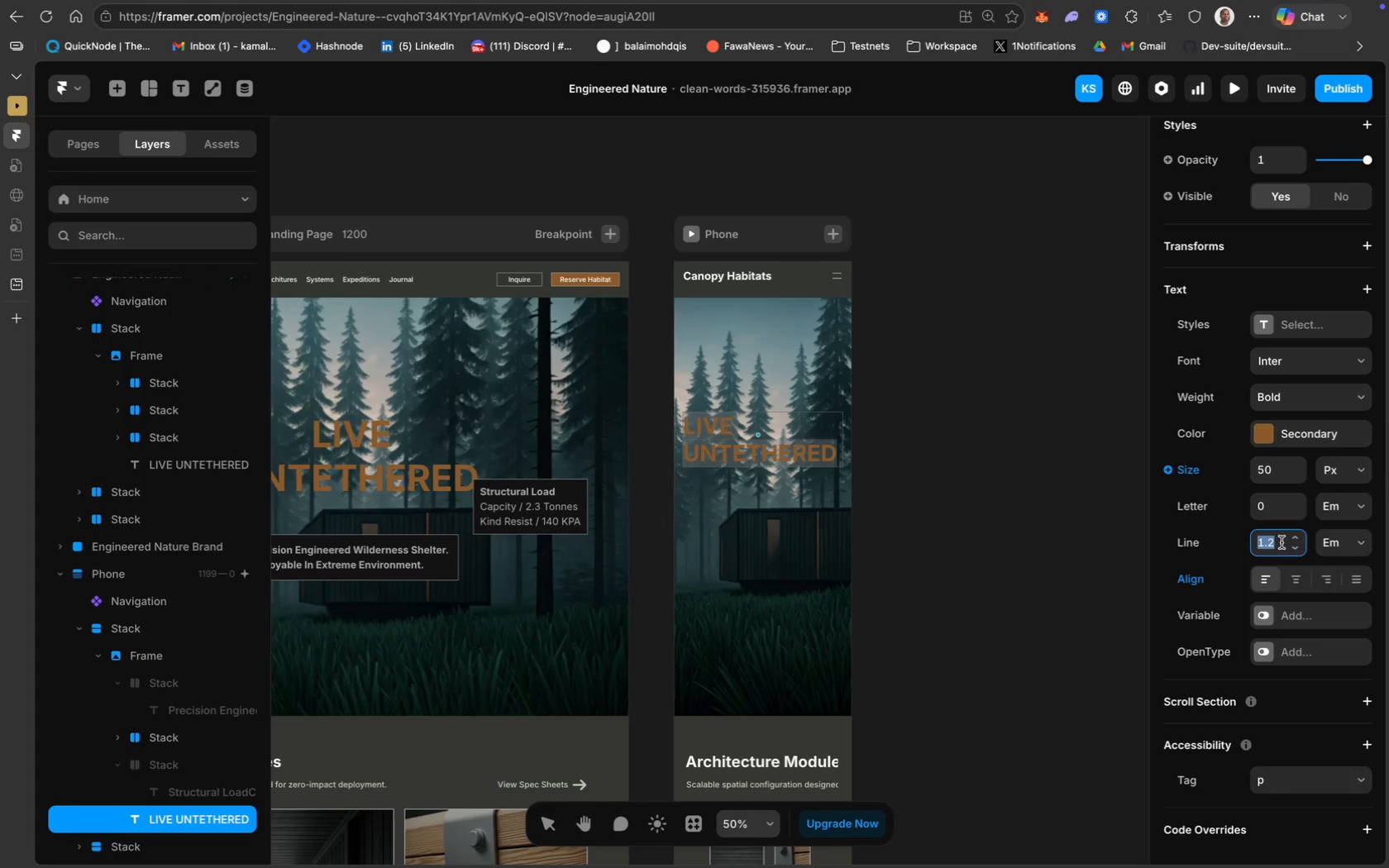 
key(1)
 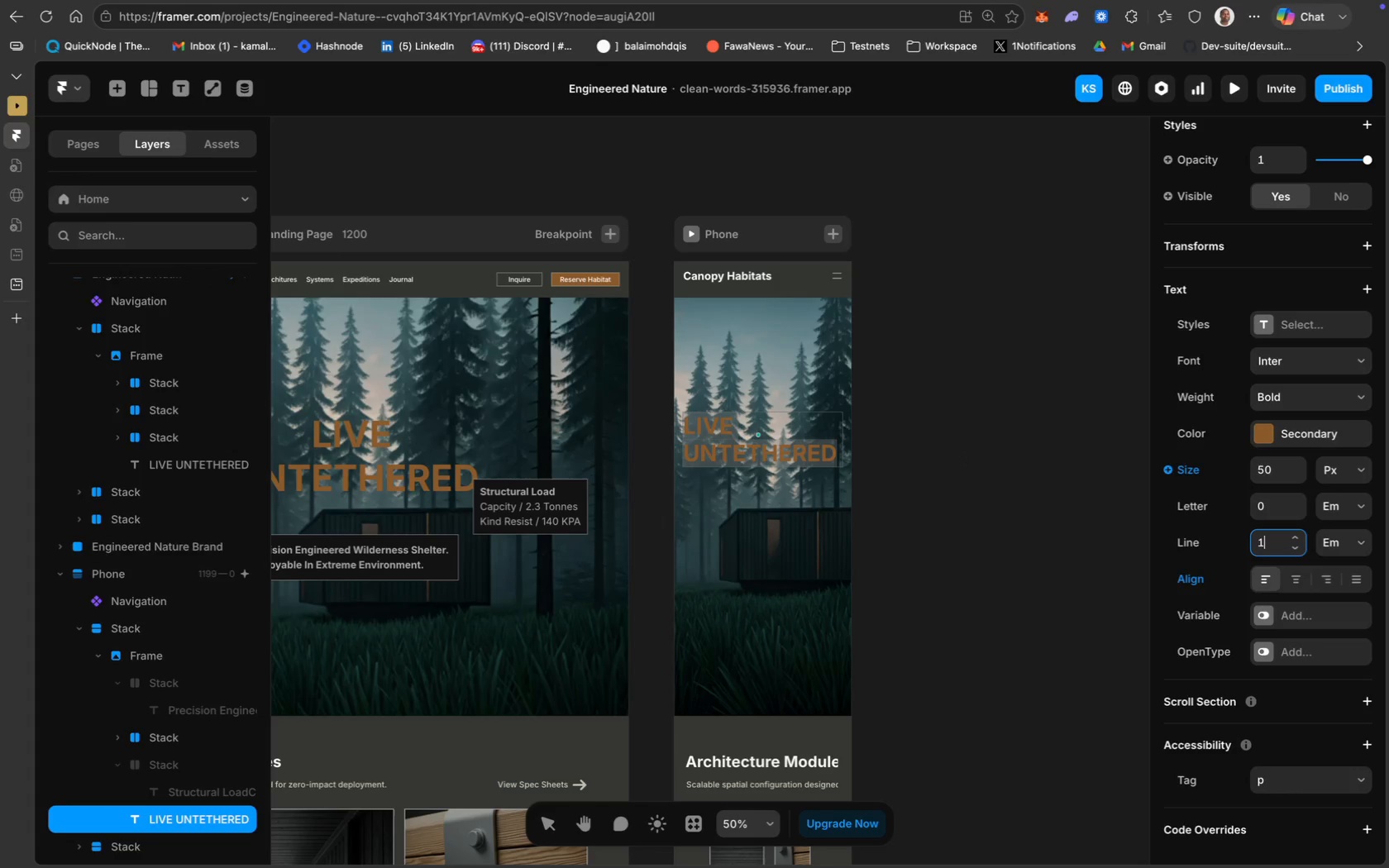 
key(Period)
 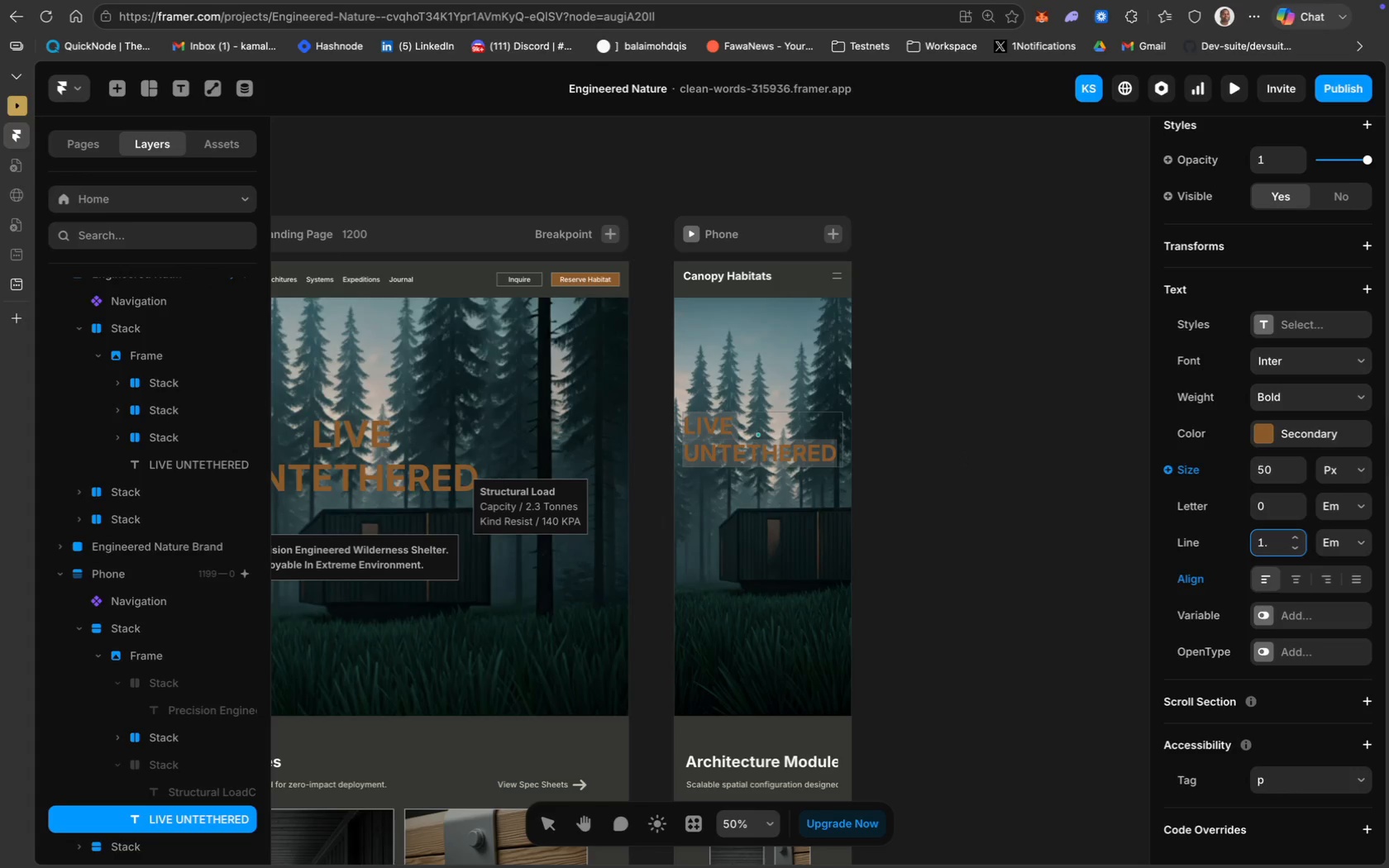 
key(5)
 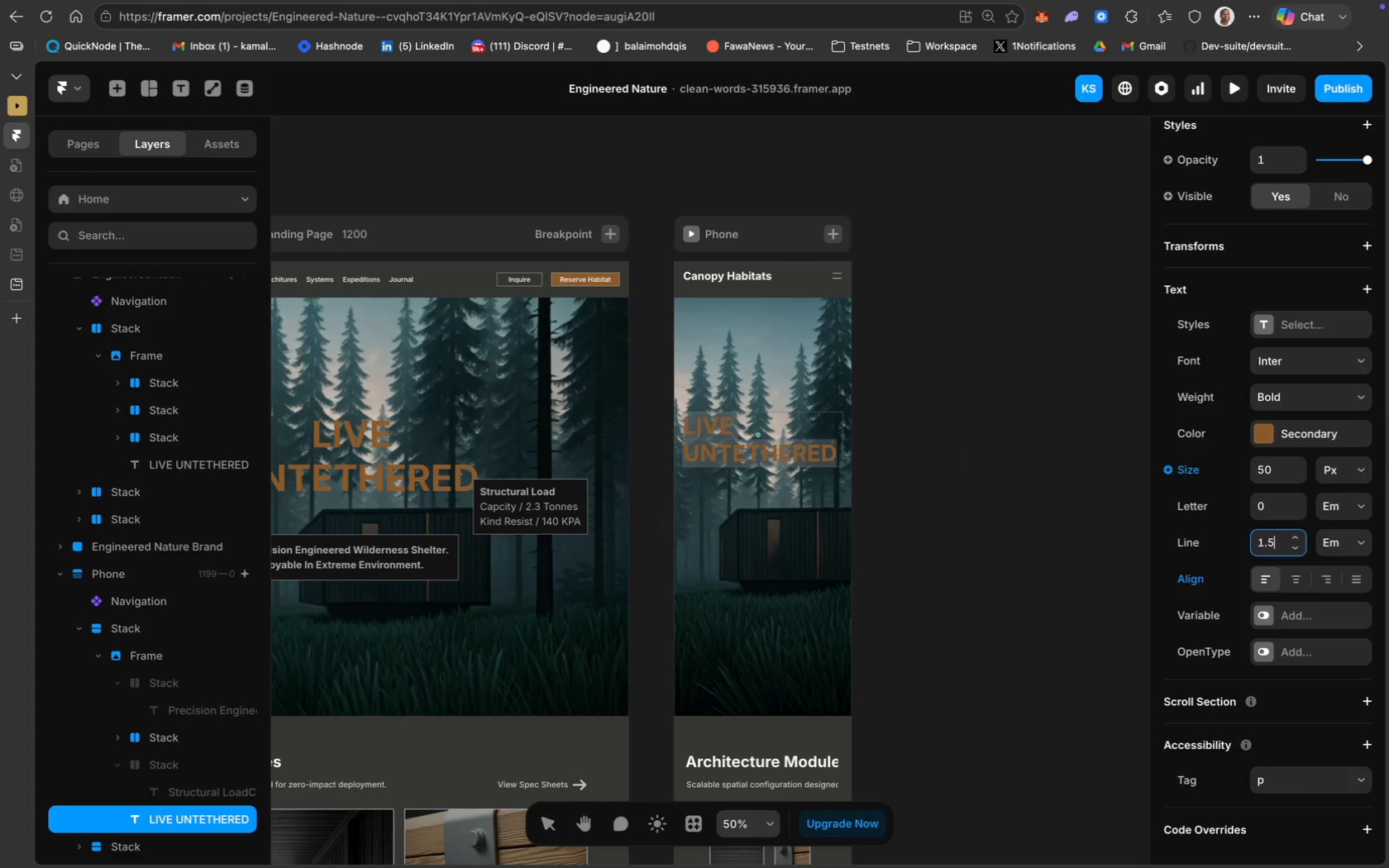 
key(Enter)
 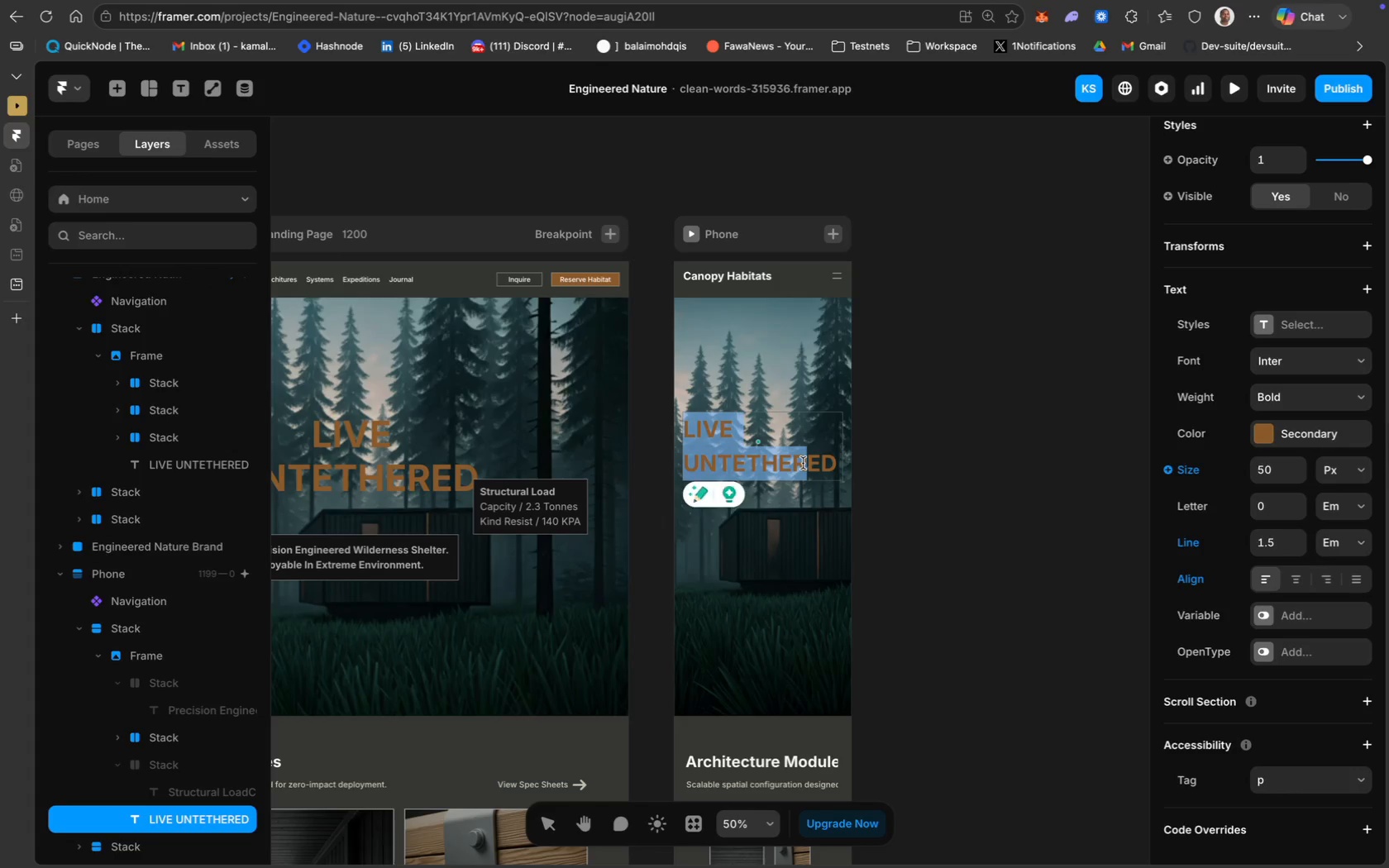 
key(Meta+A)
 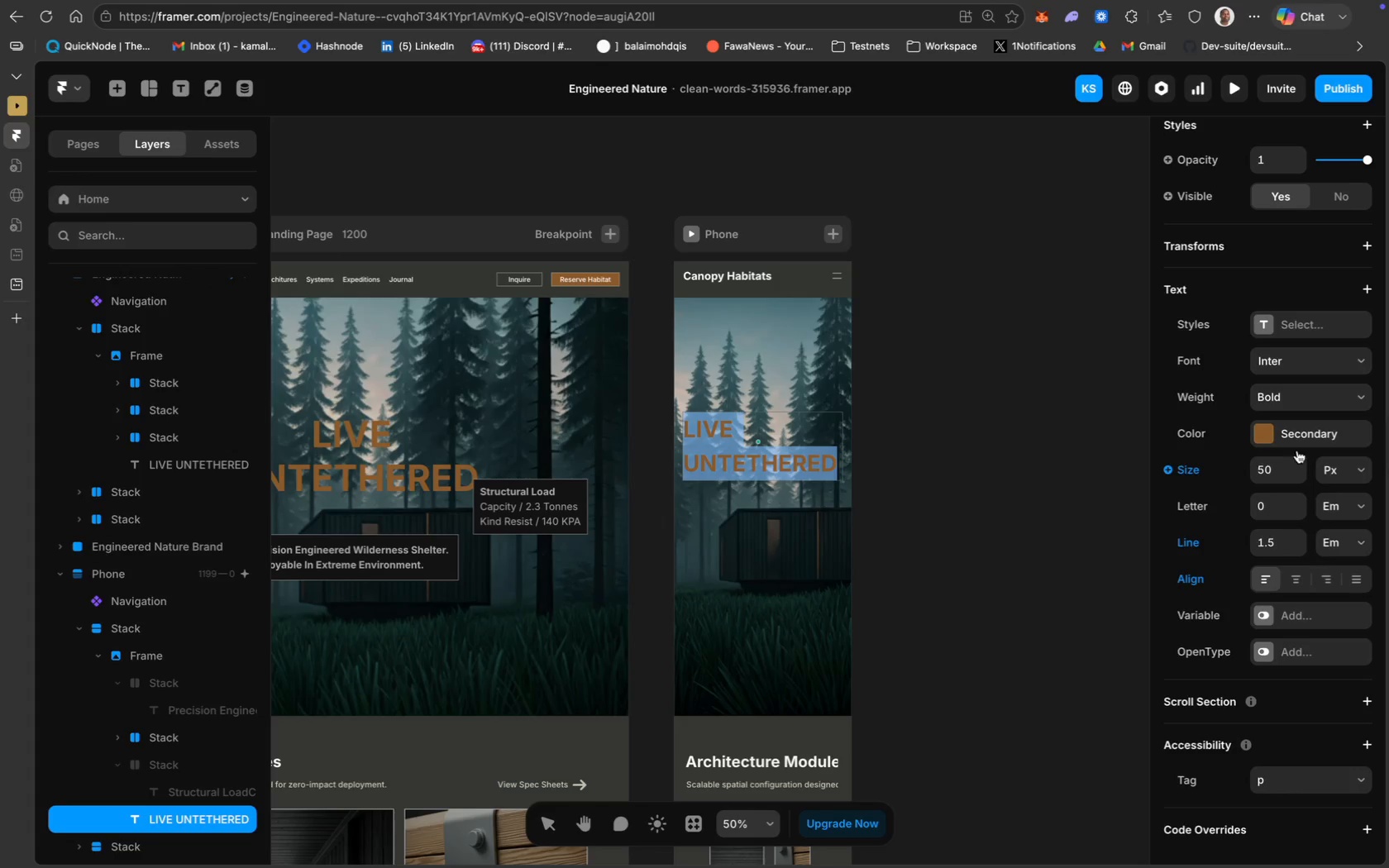 
left_click([1298, 436])
 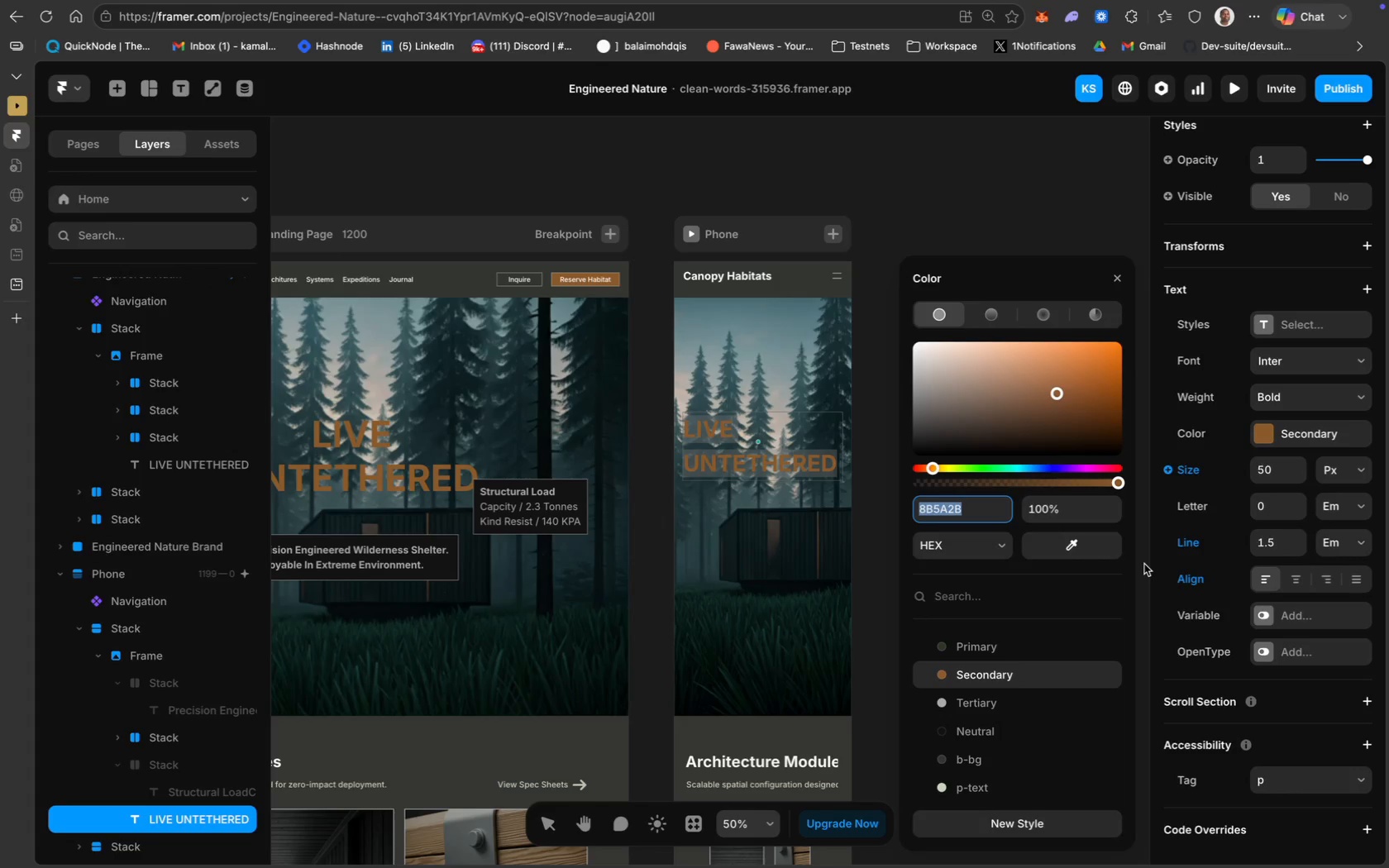 
type(ffffff)
 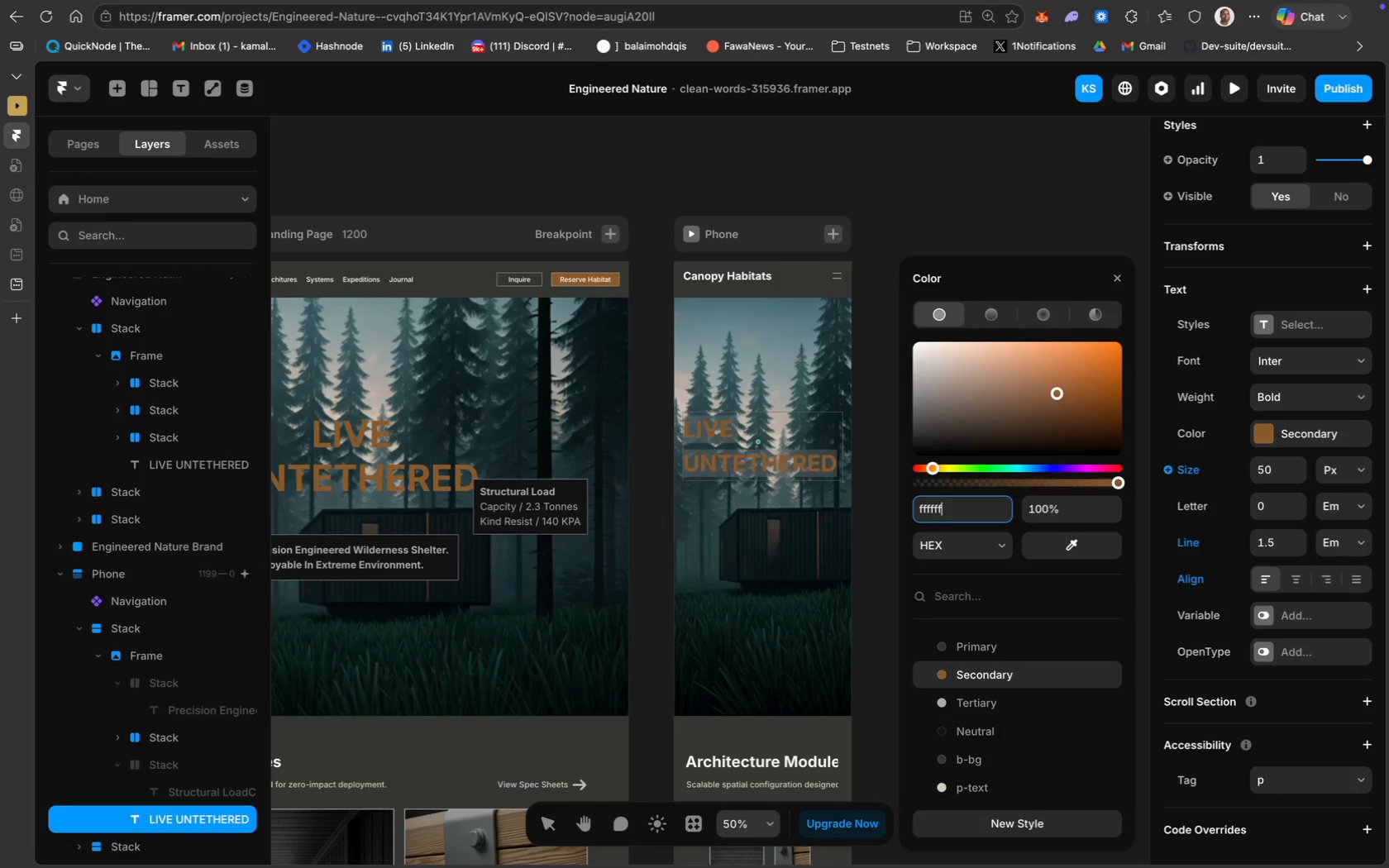 
key(Enter)
 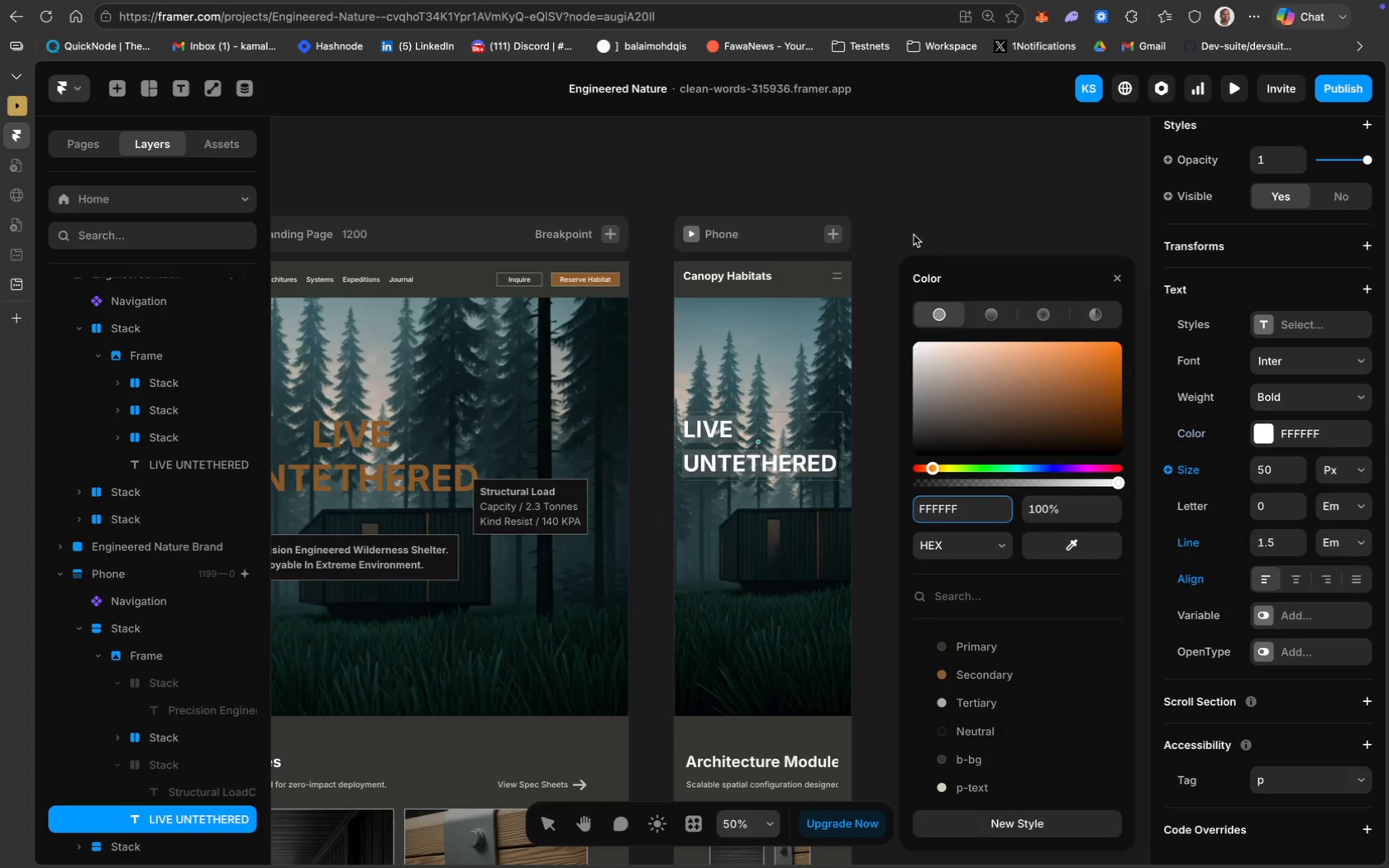 
left_click([919, 213])
 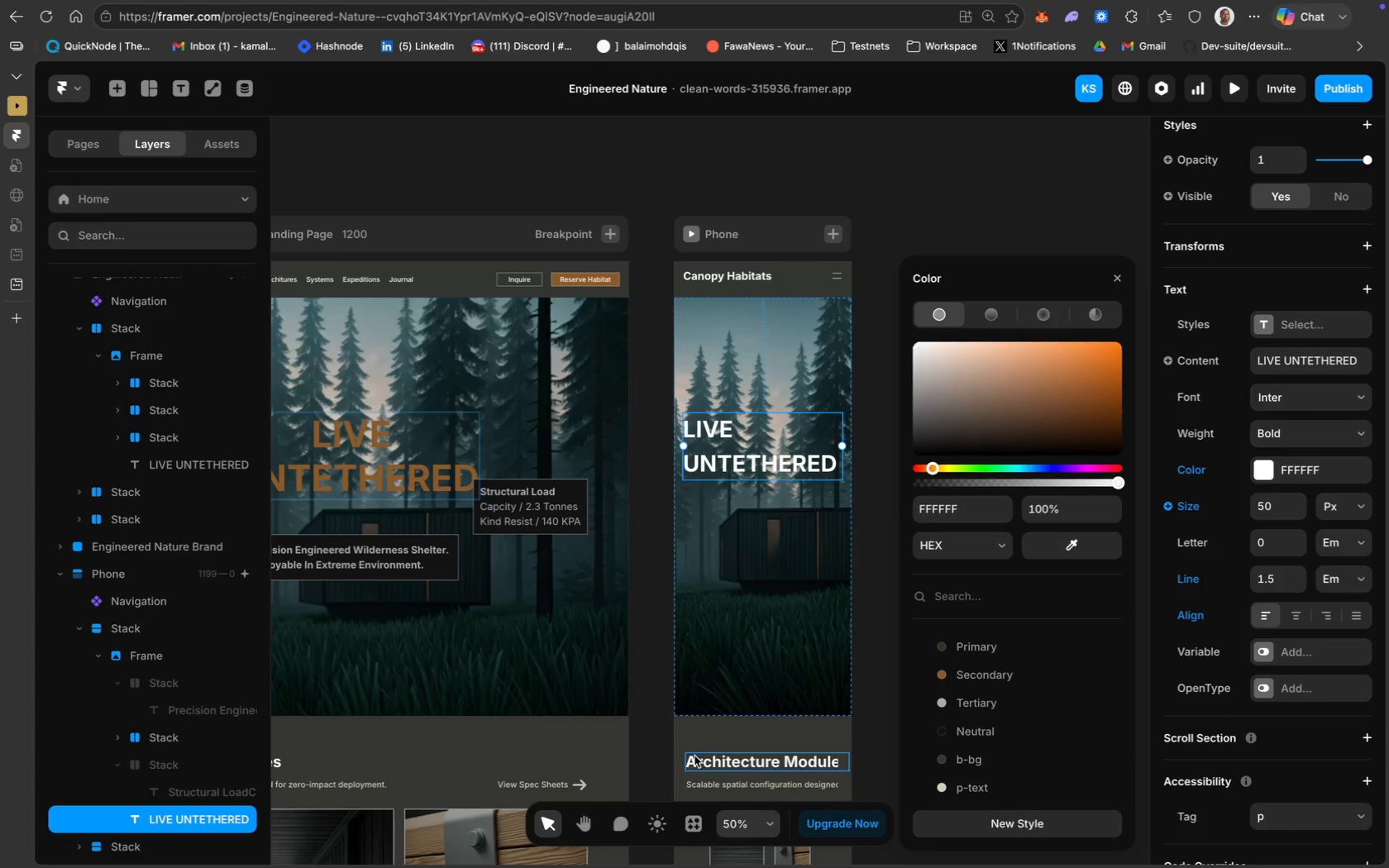 
wait(5.85)
 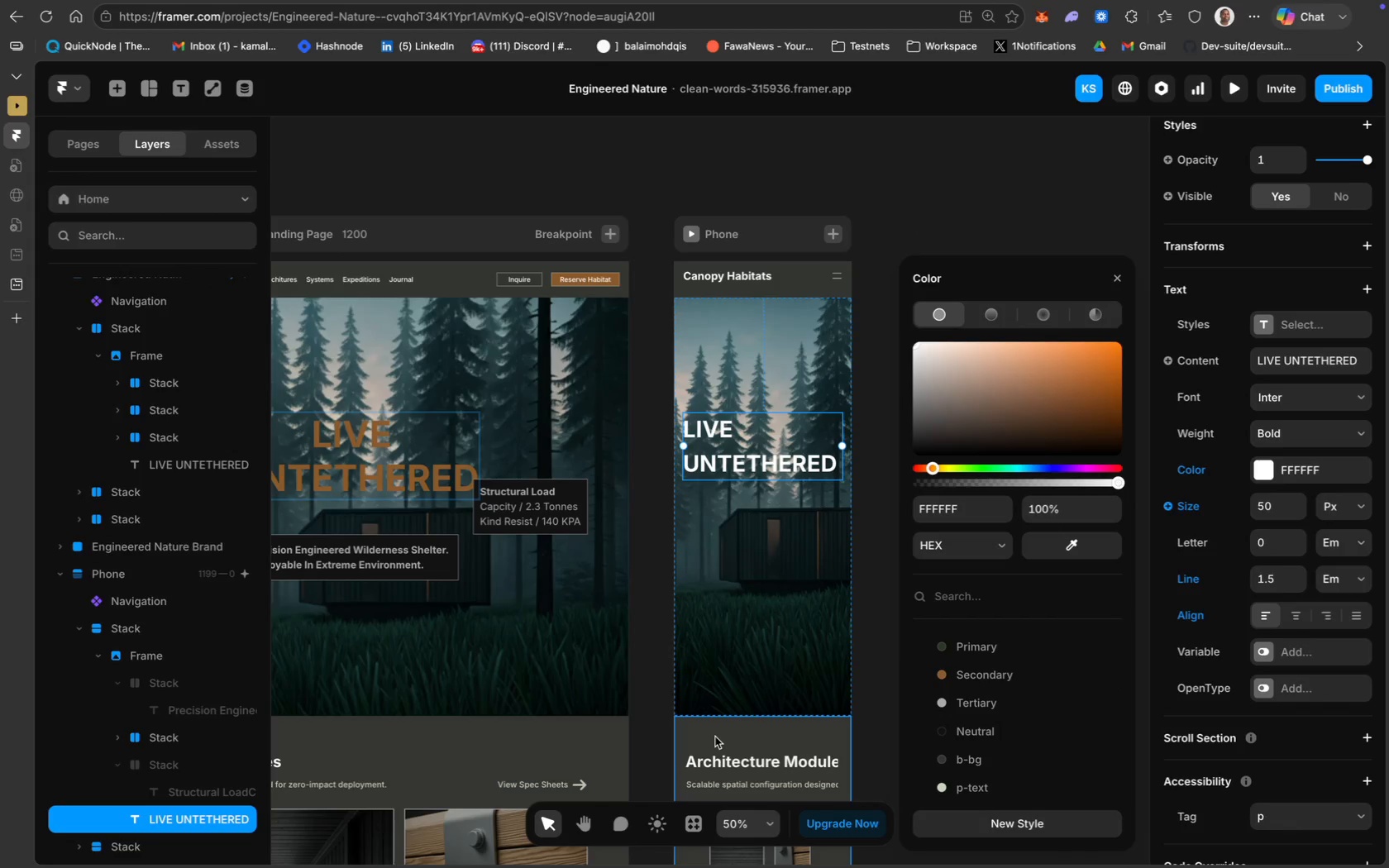 
left_click([906, 235])
 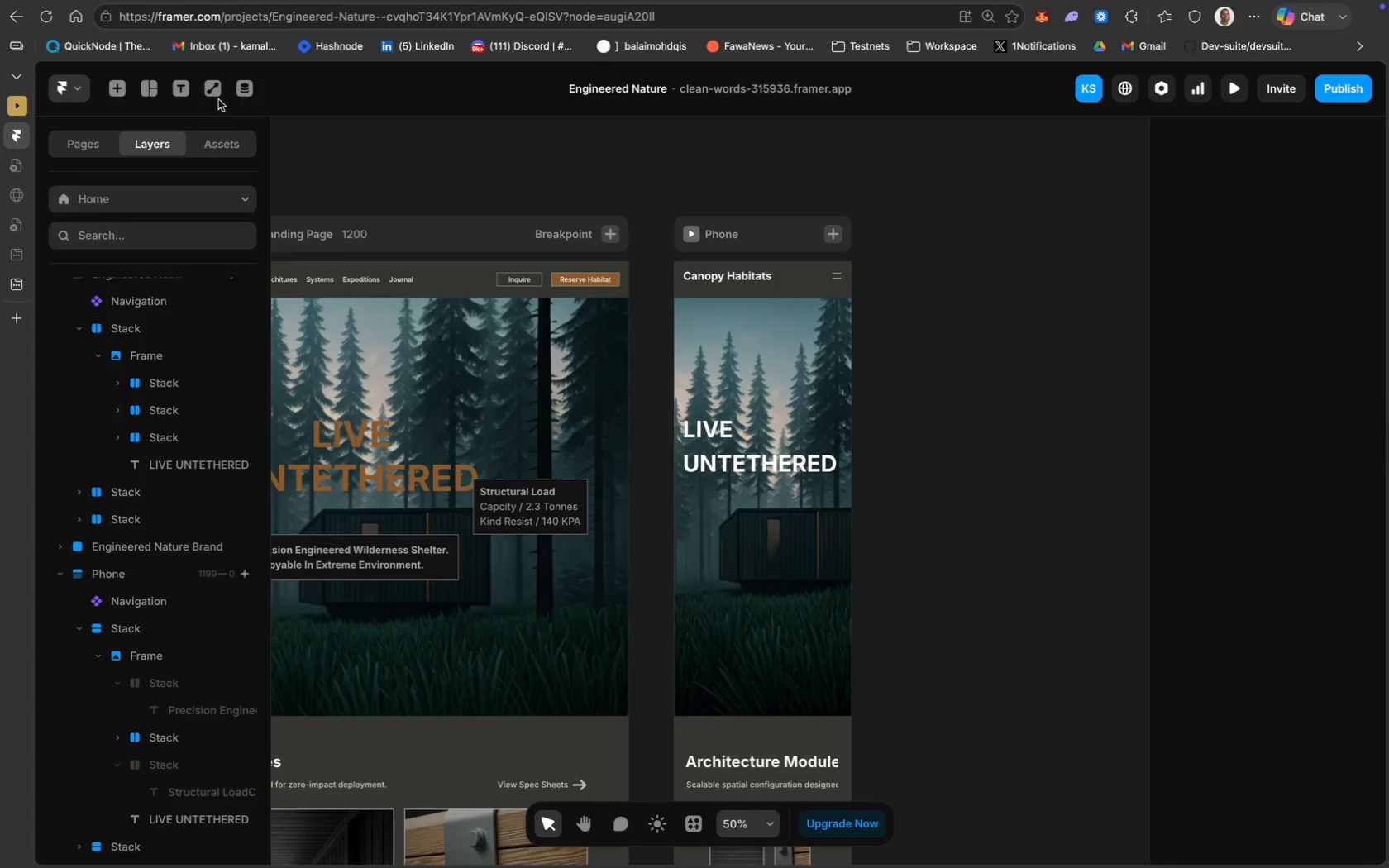 
left_click([154, 92])
 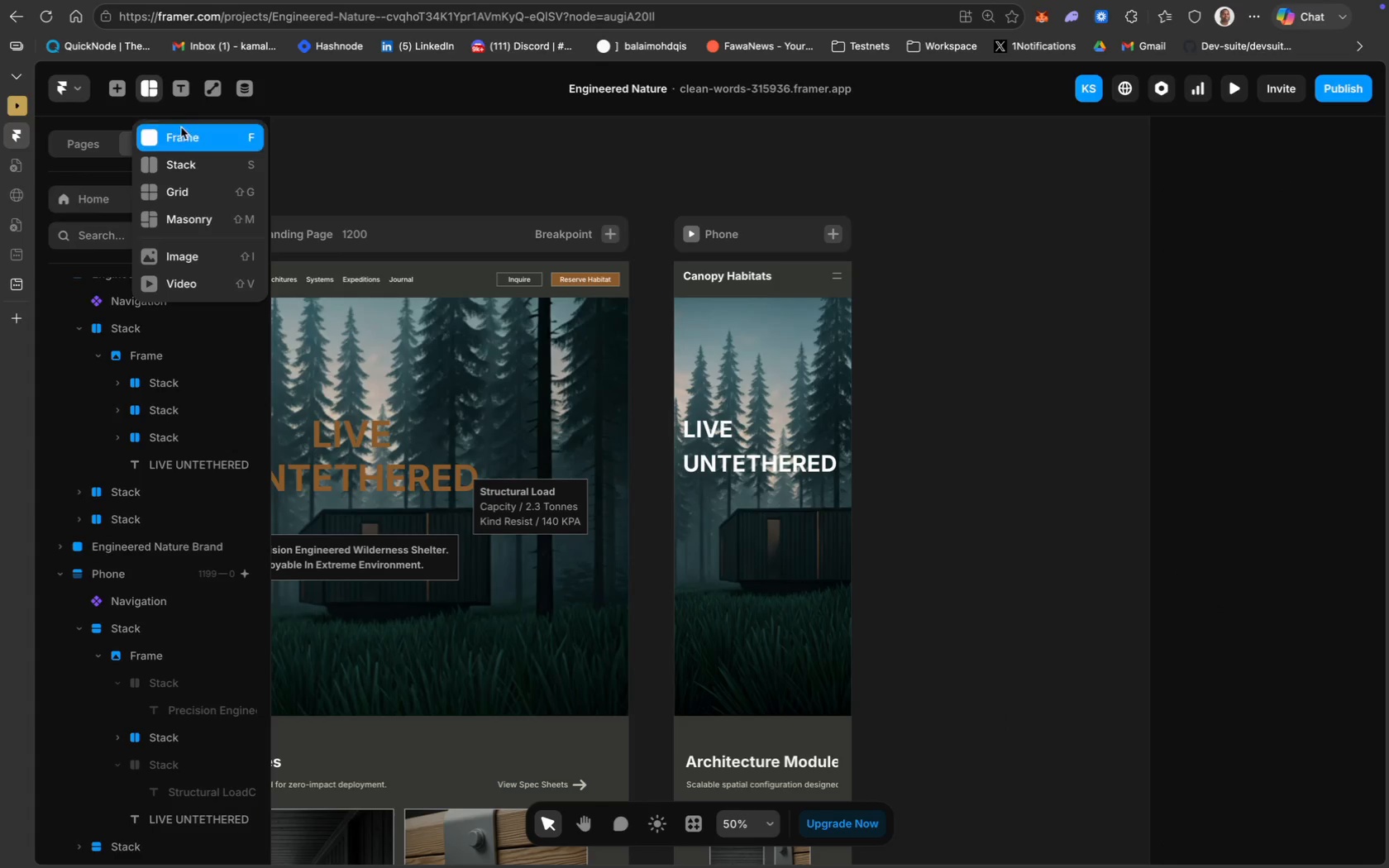 
left_click([186, 137])
 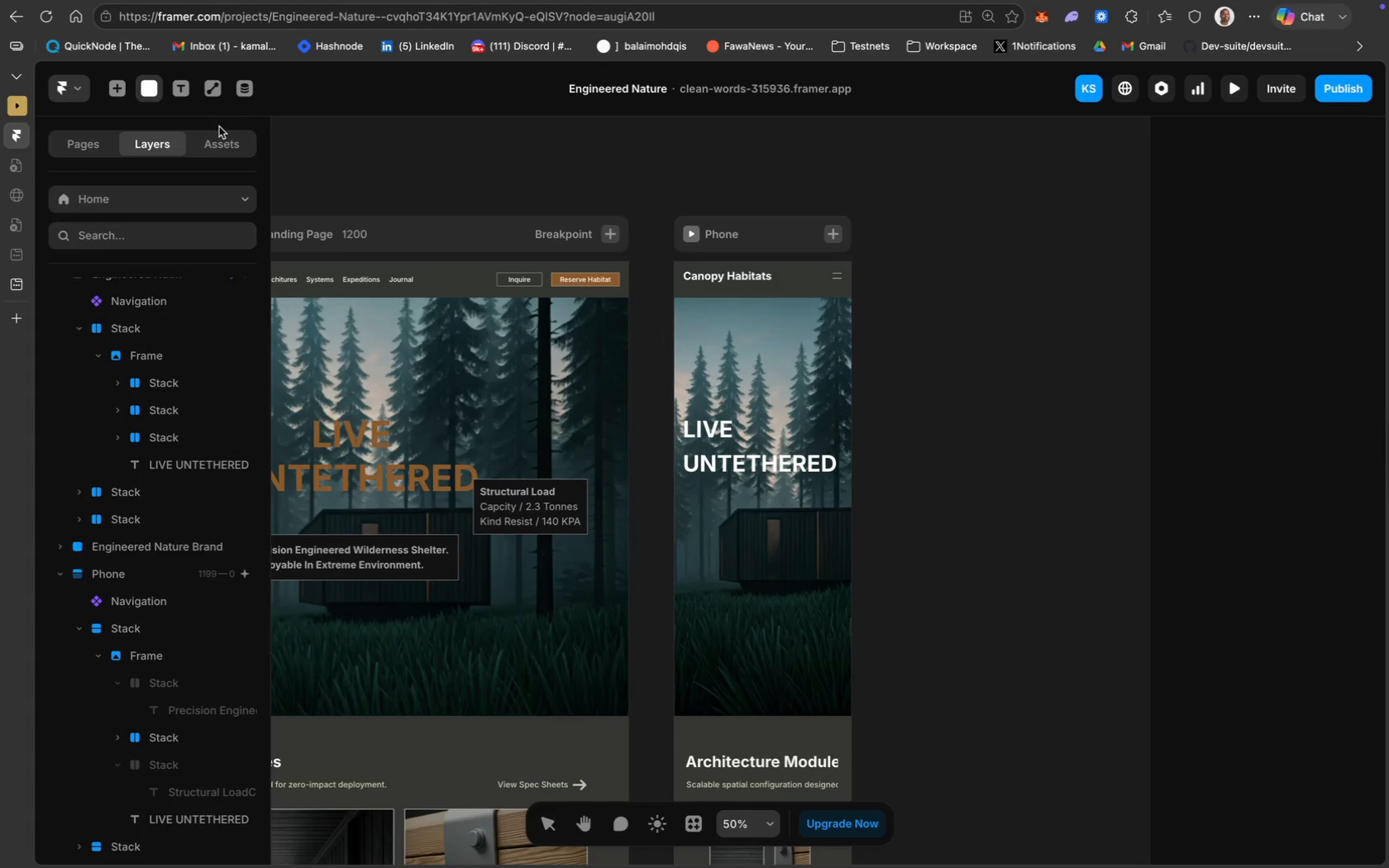 
wait(7.86)
 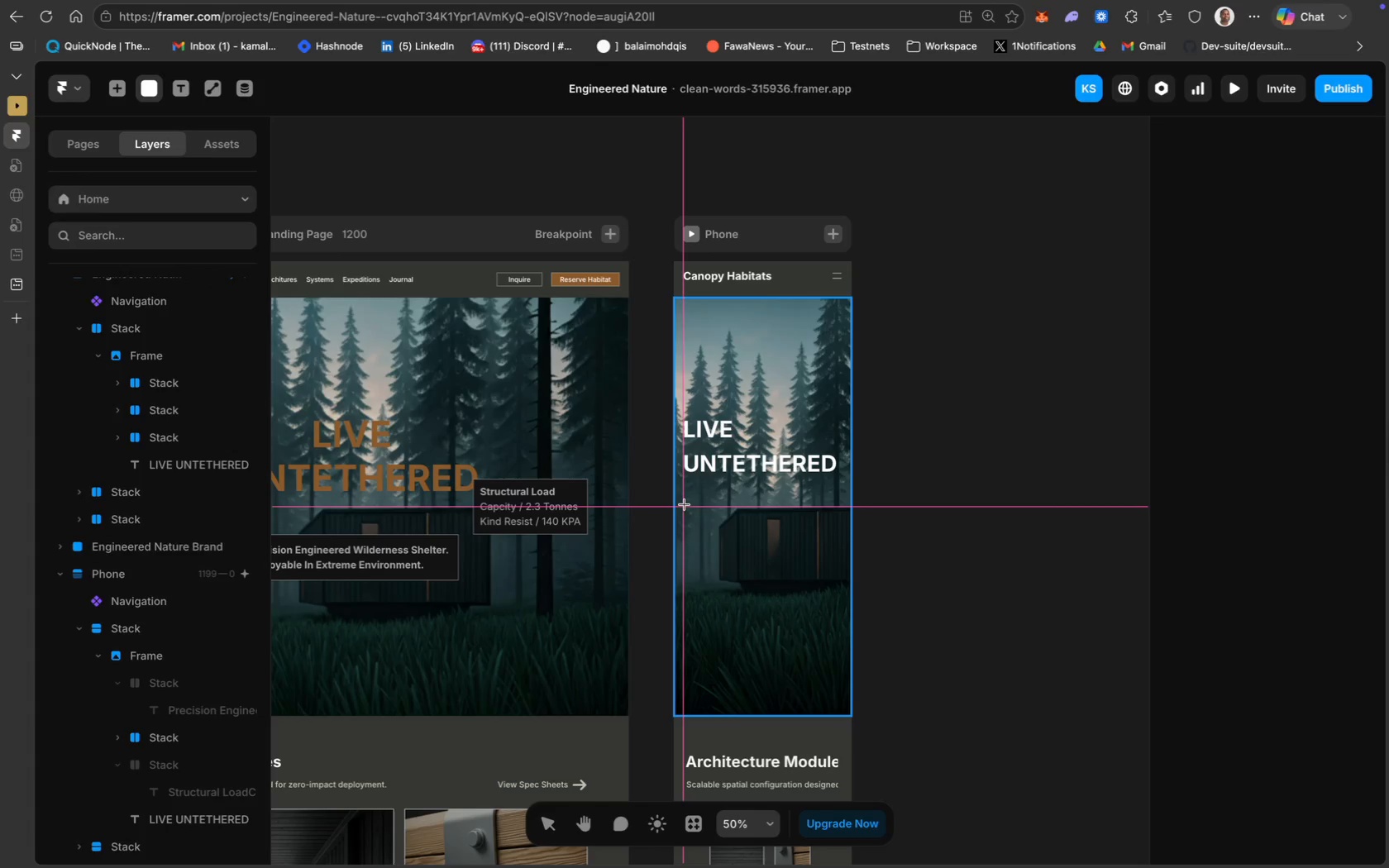 
left_click([185, 88])
 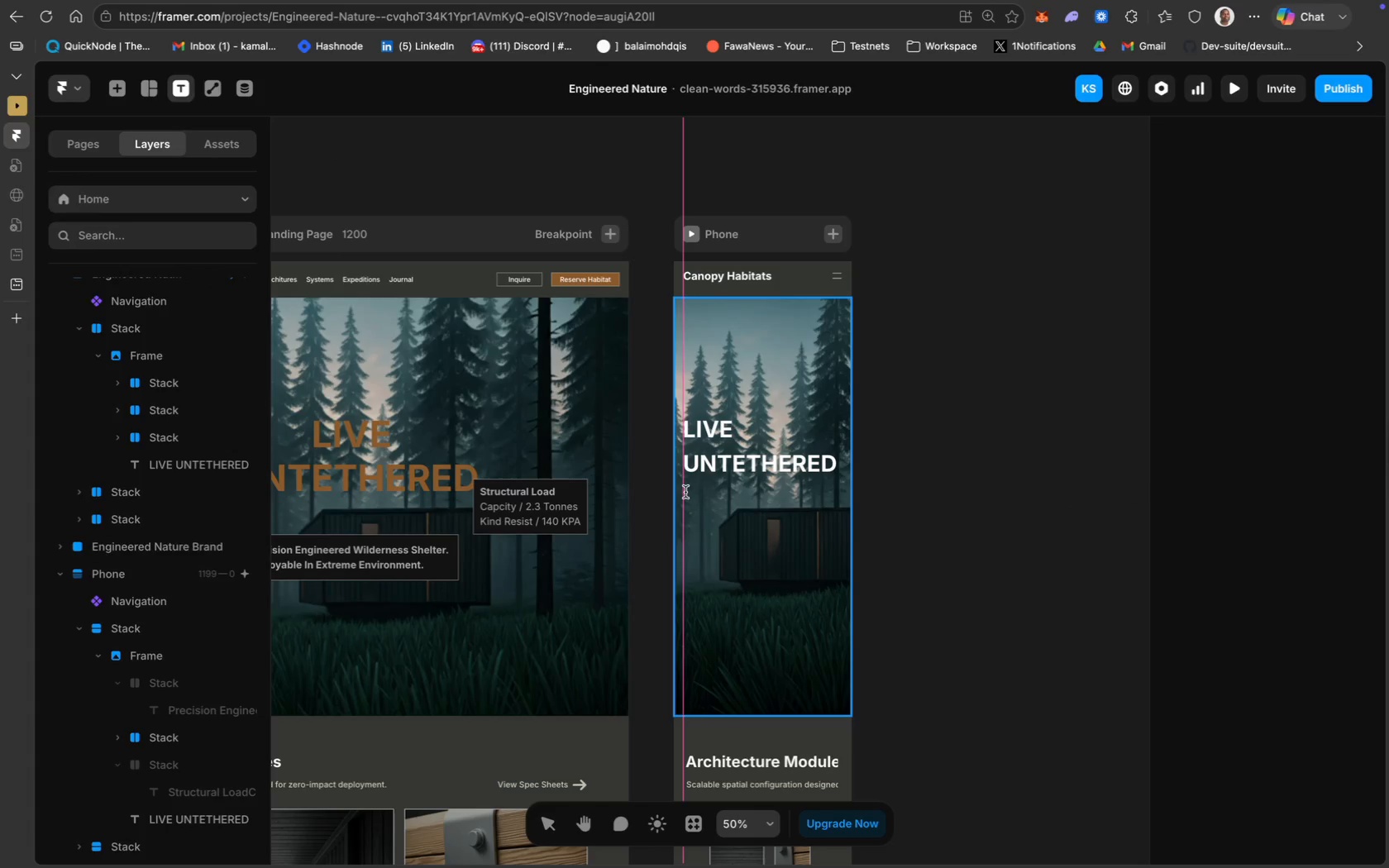 
left_click([685, 492])
 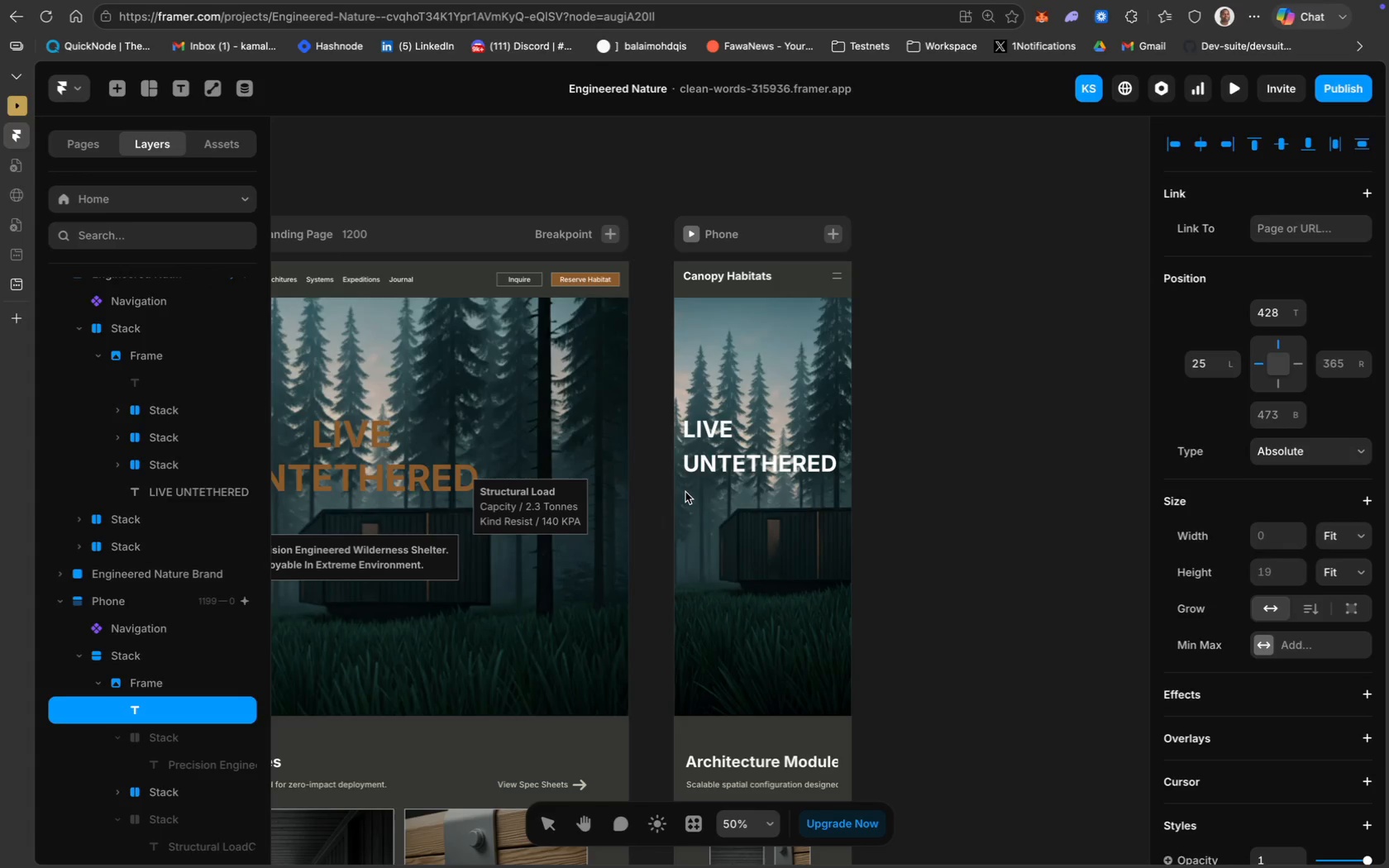 
wait(9.67)
 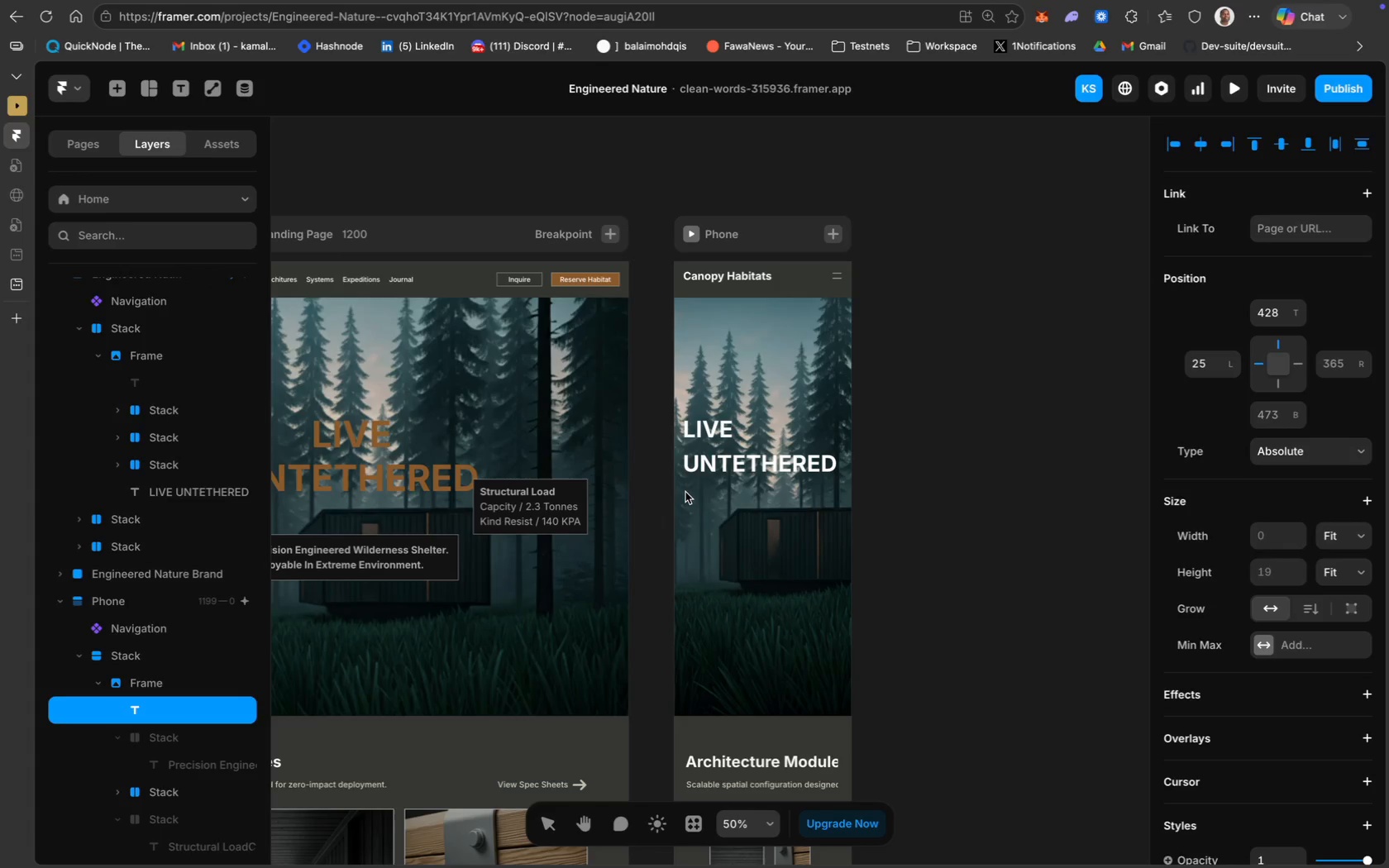 
type(Preci)
 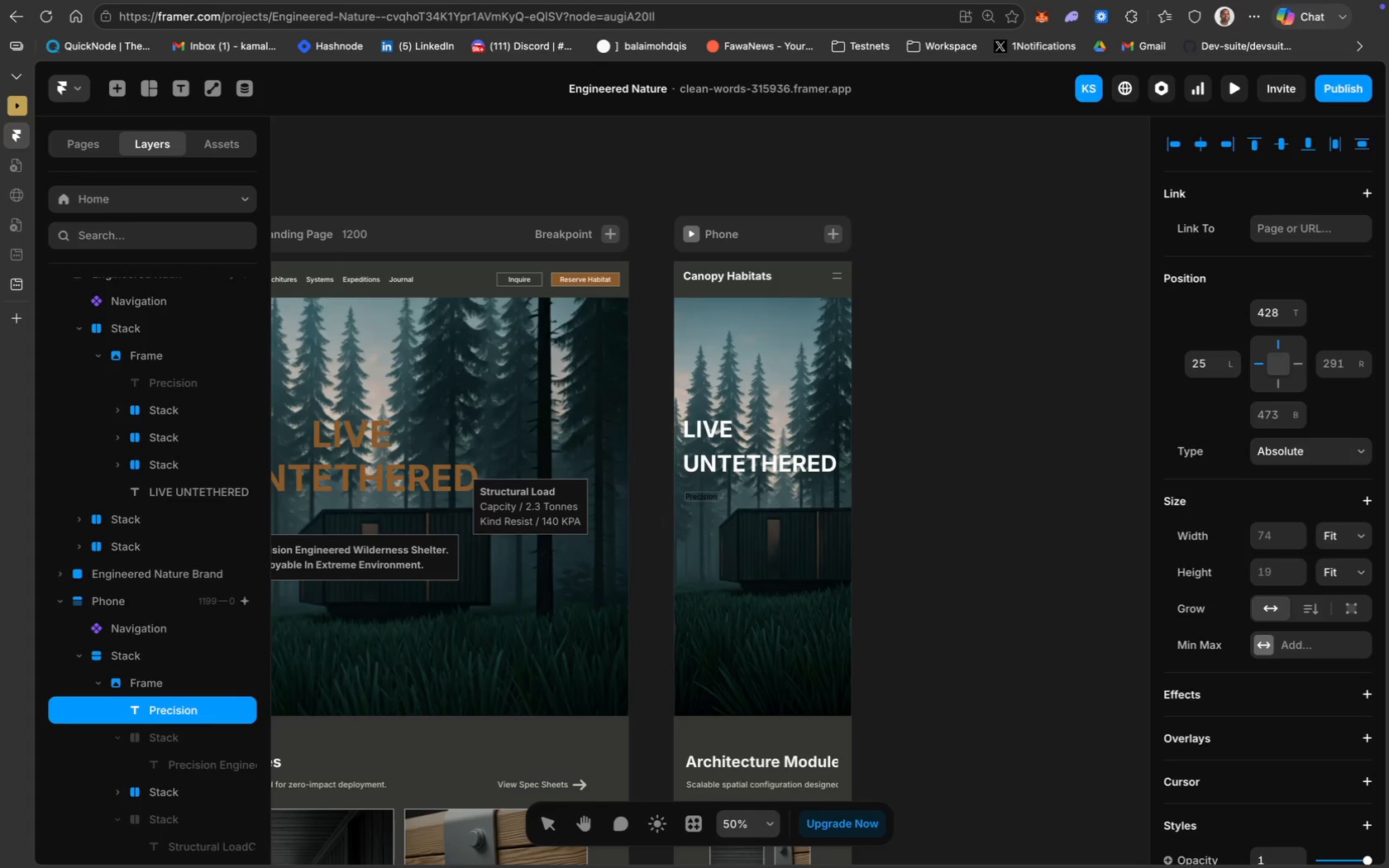 
key(Backspace)
type(-eng)
 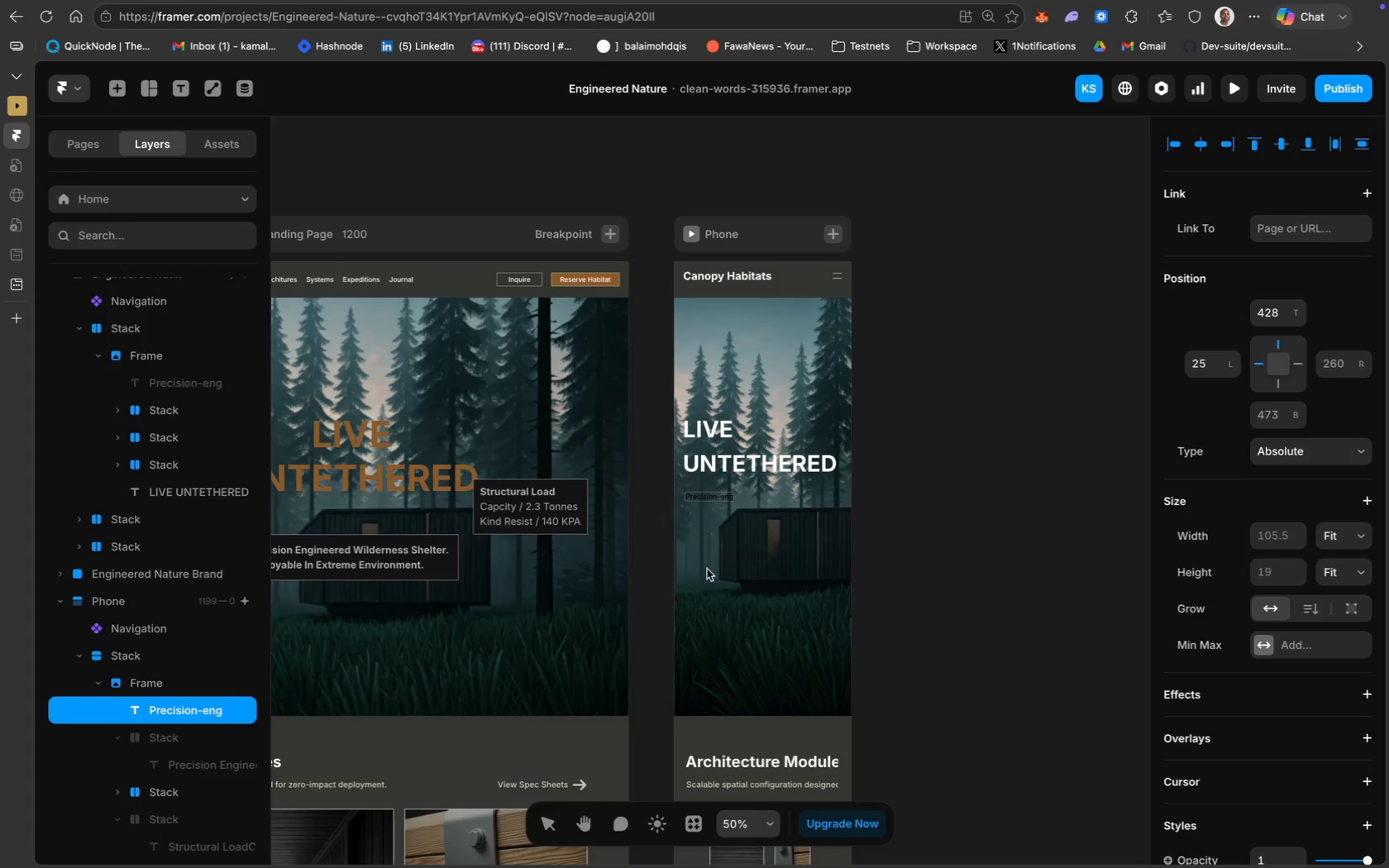 
scroll: coordinate [705, 579], scroll_direction: up, amount: 17.0
 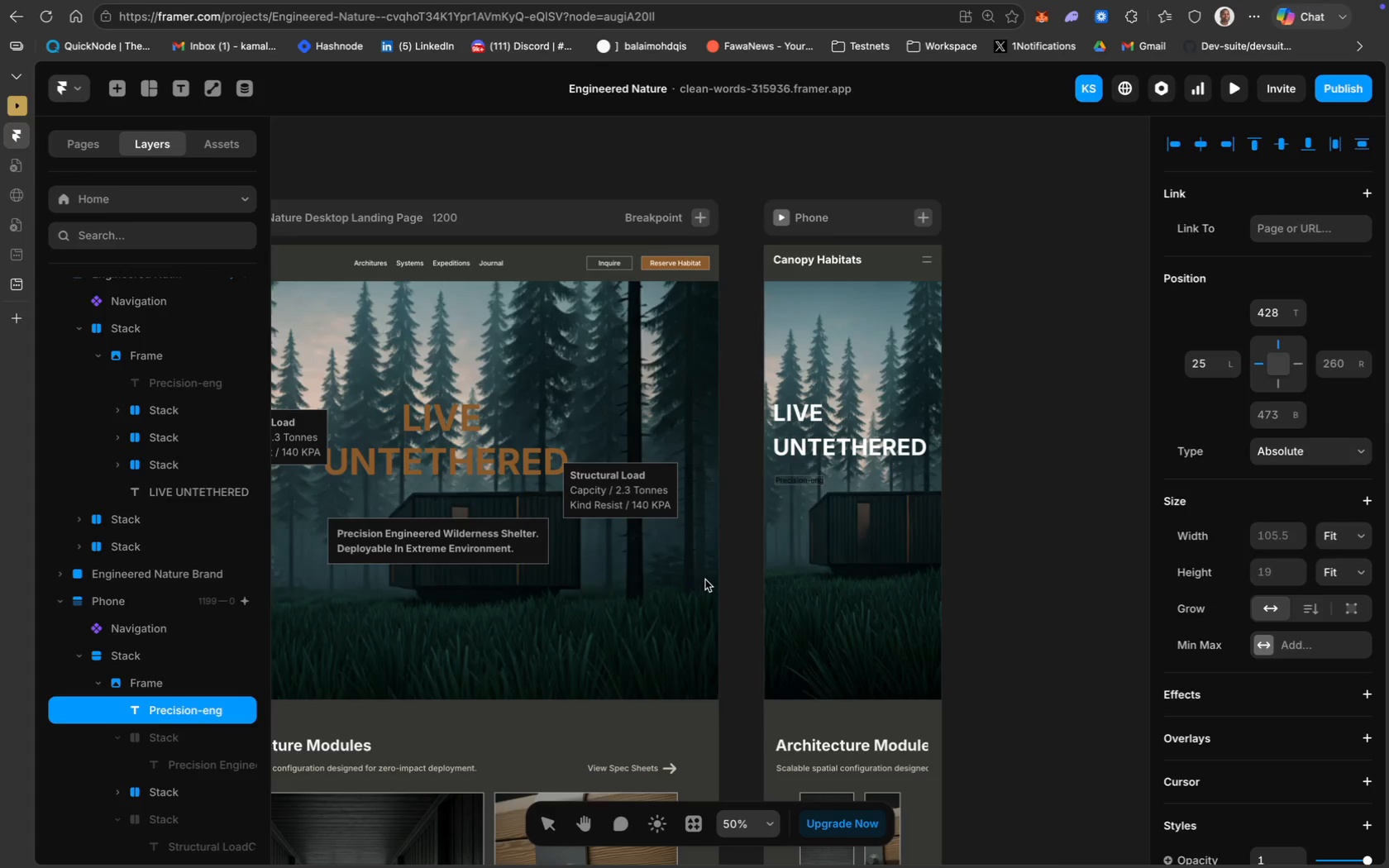 
scroll: coordinate [705, 579], scroll_direction: down, amount: 9.0
 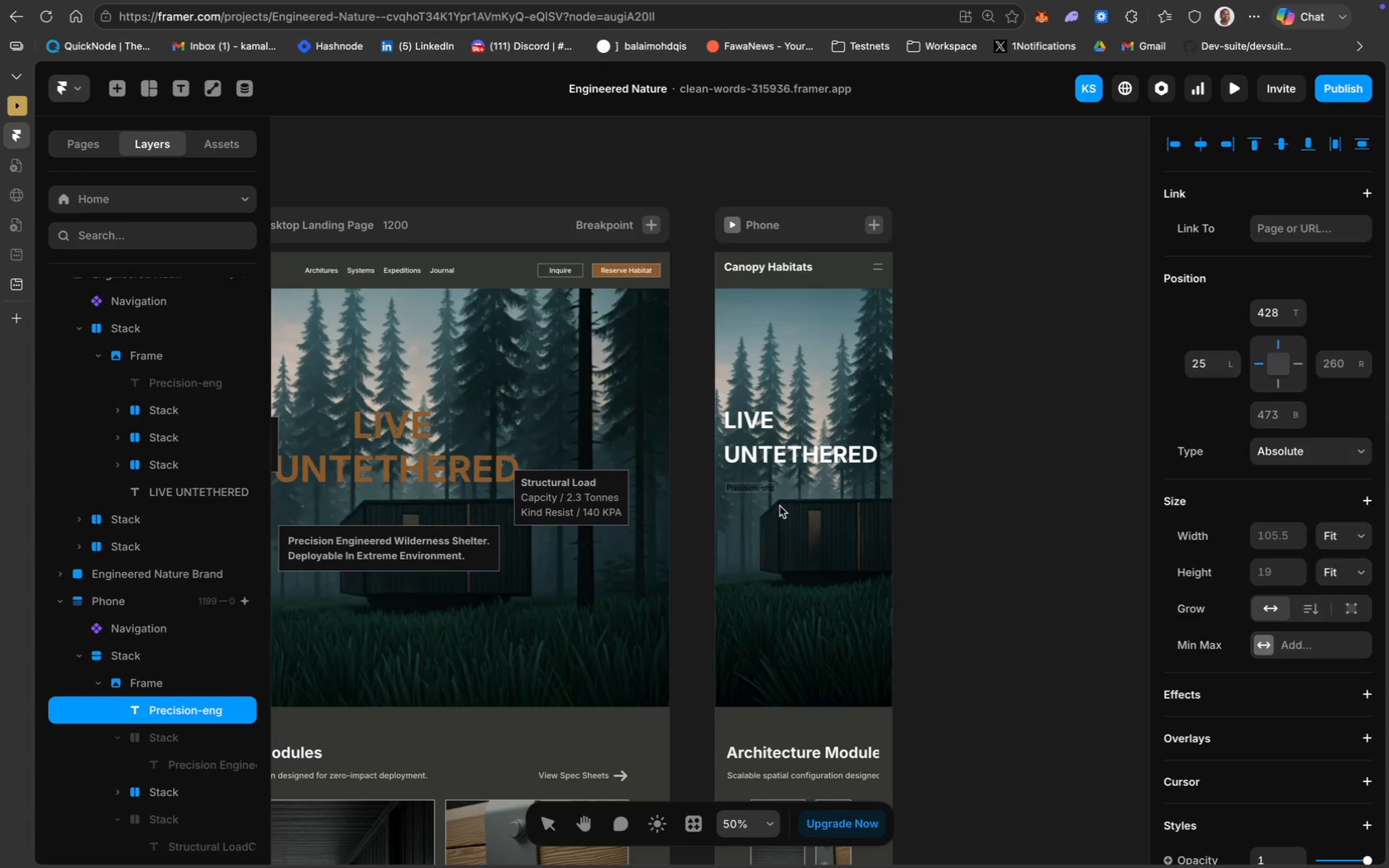 
type(i)
key(Backspace)
type(ineered modular)
 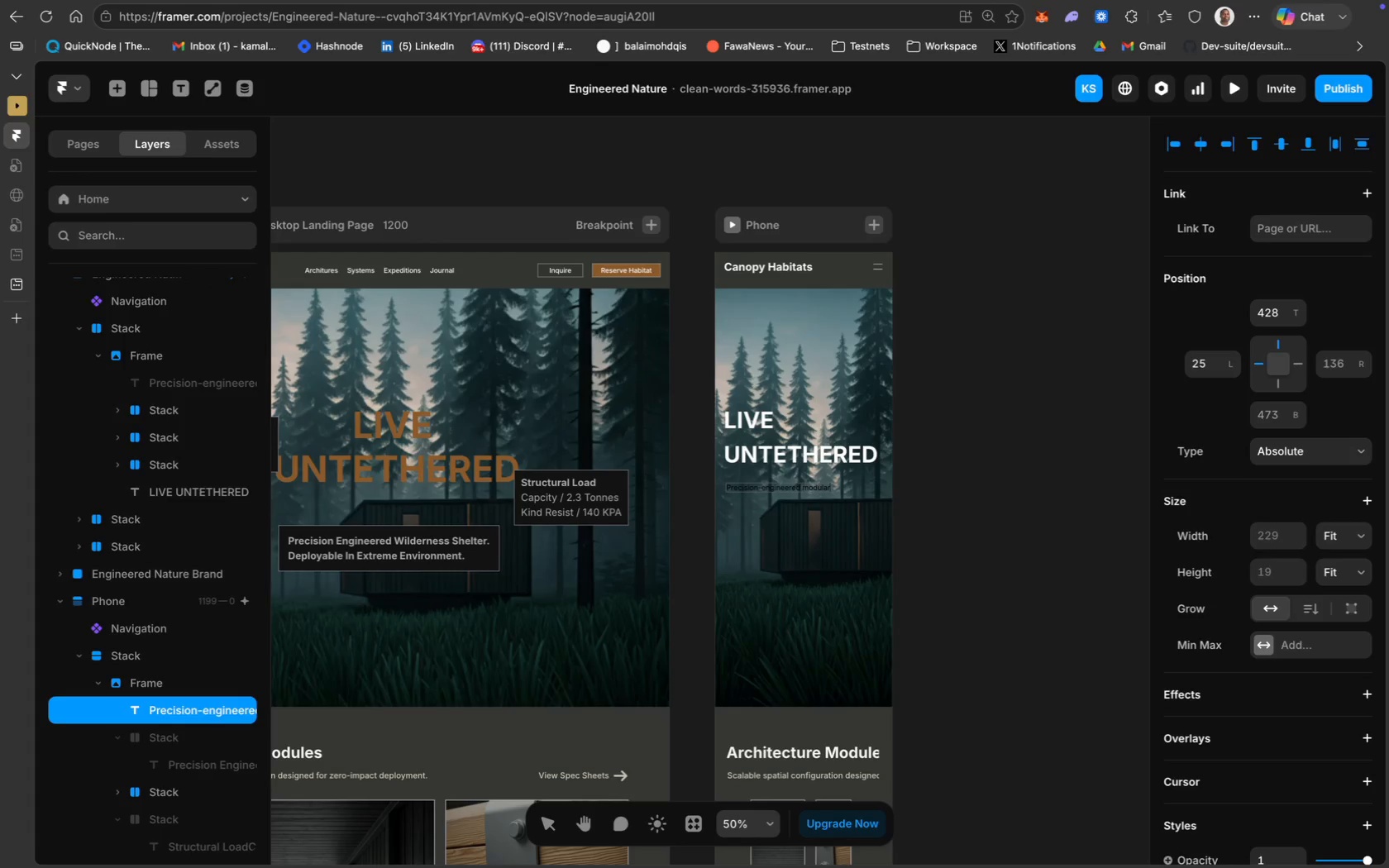 
type( env)
 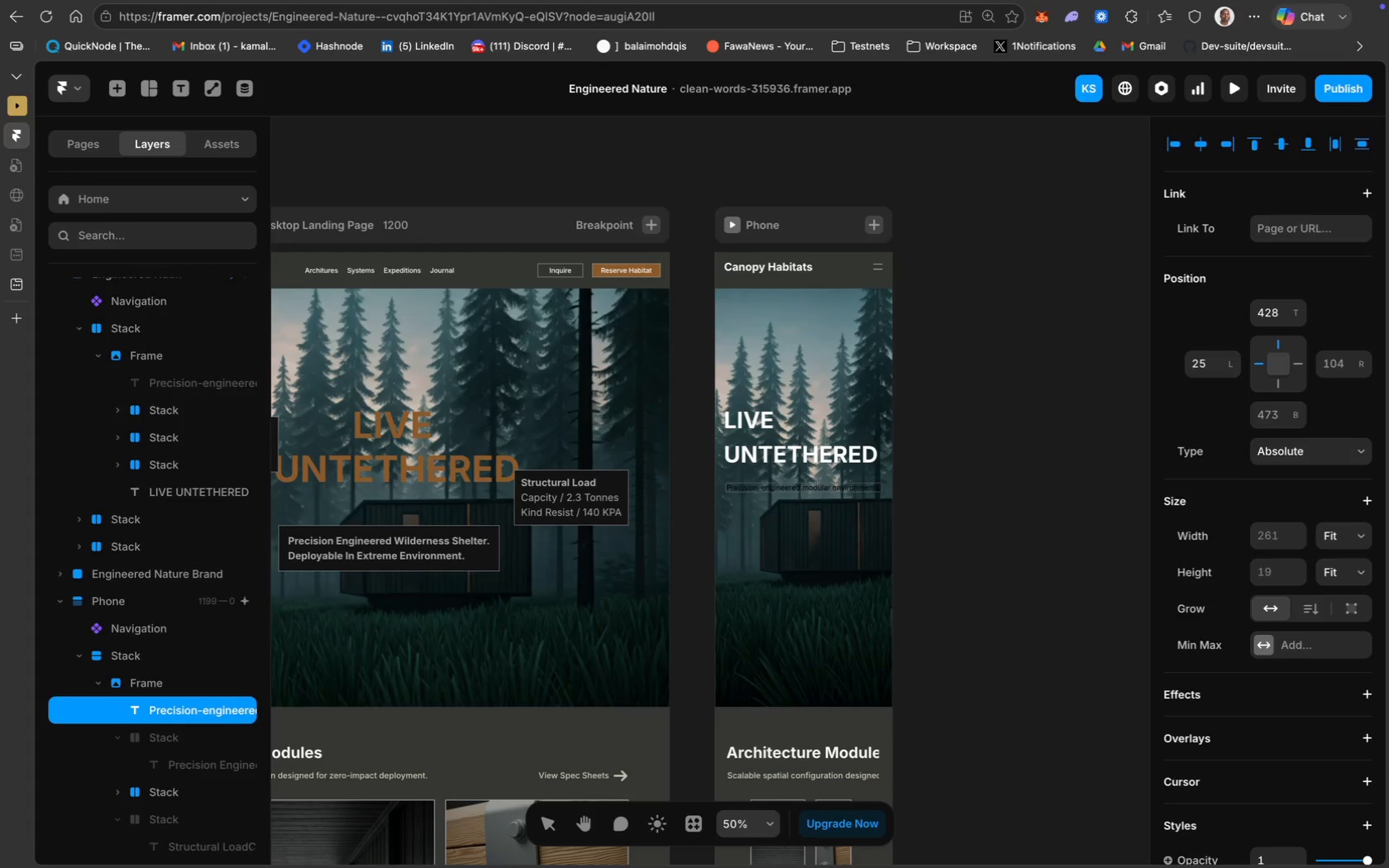 
key(Meta+CommandLeft)
 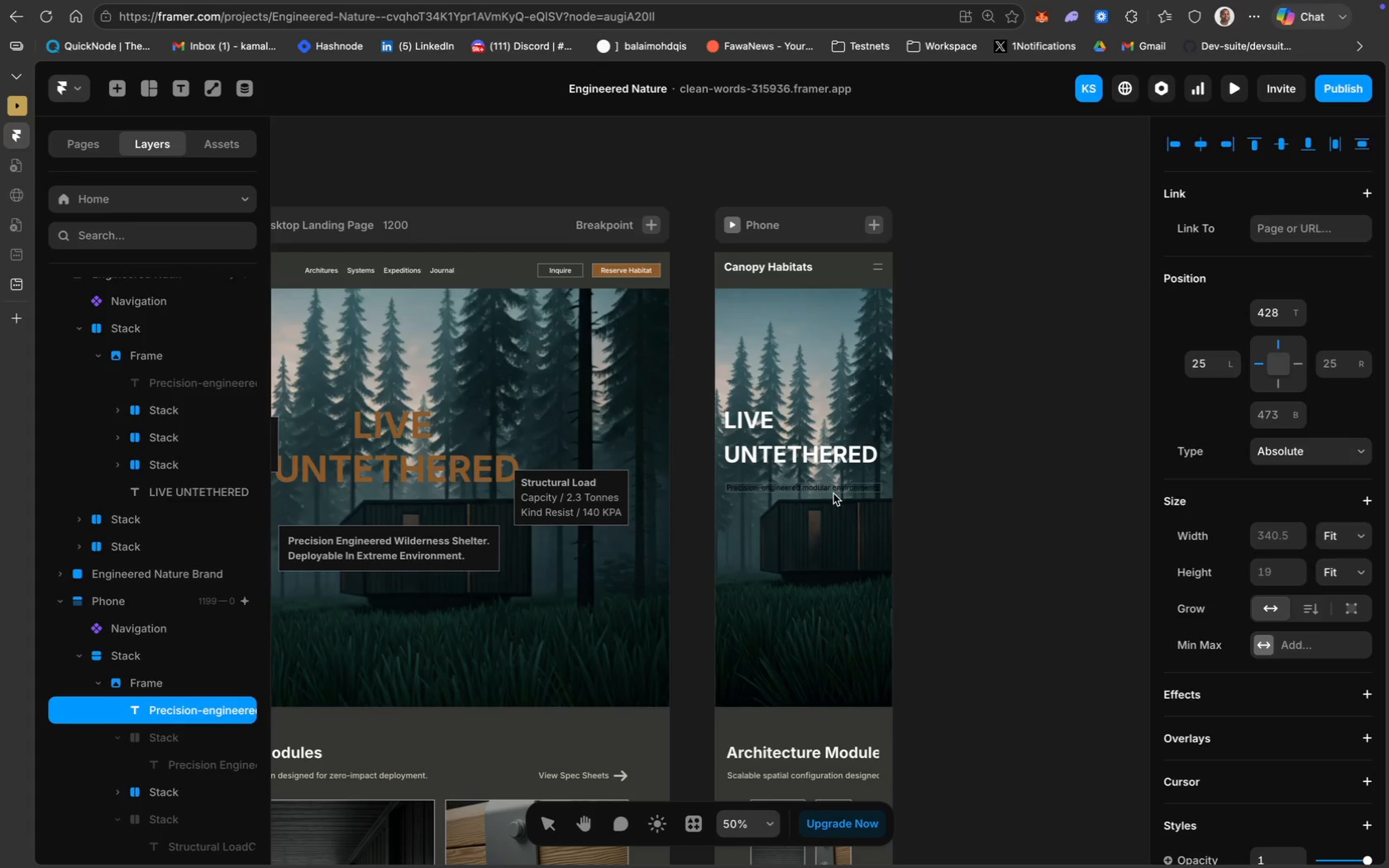 
key(Meta+A)
 